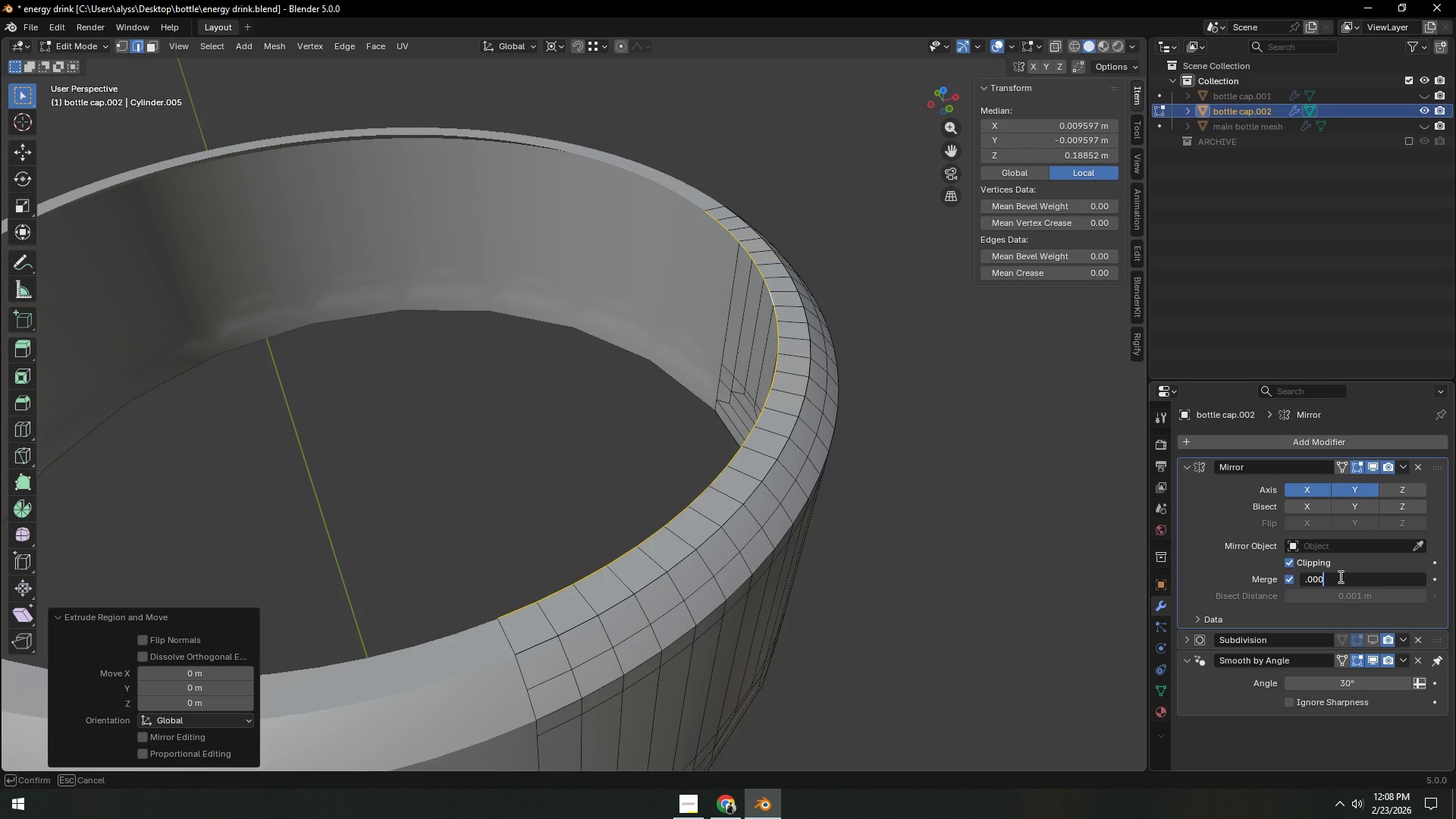 
key(Numpad1)
 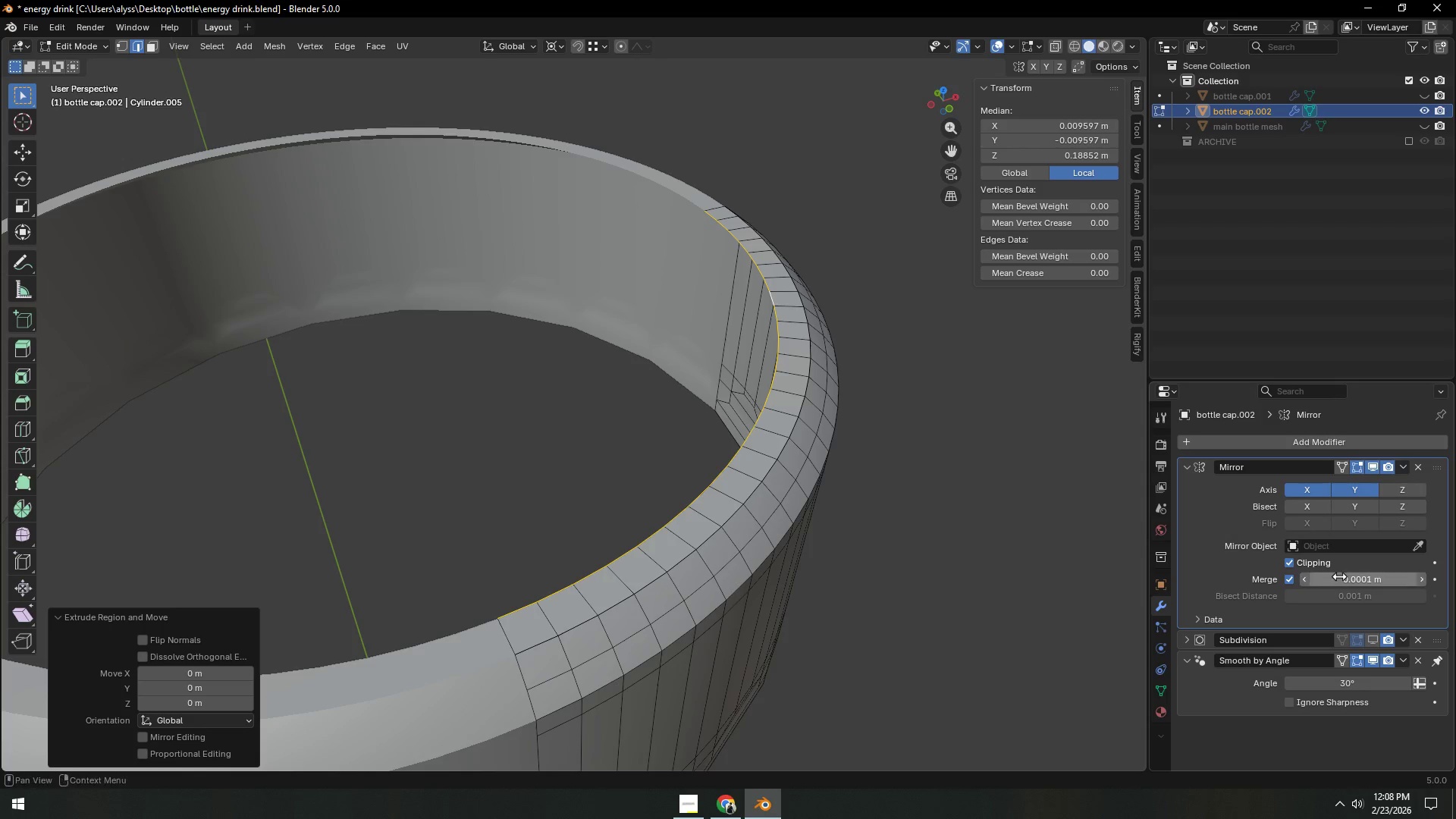 
key(NumpadEnter)
 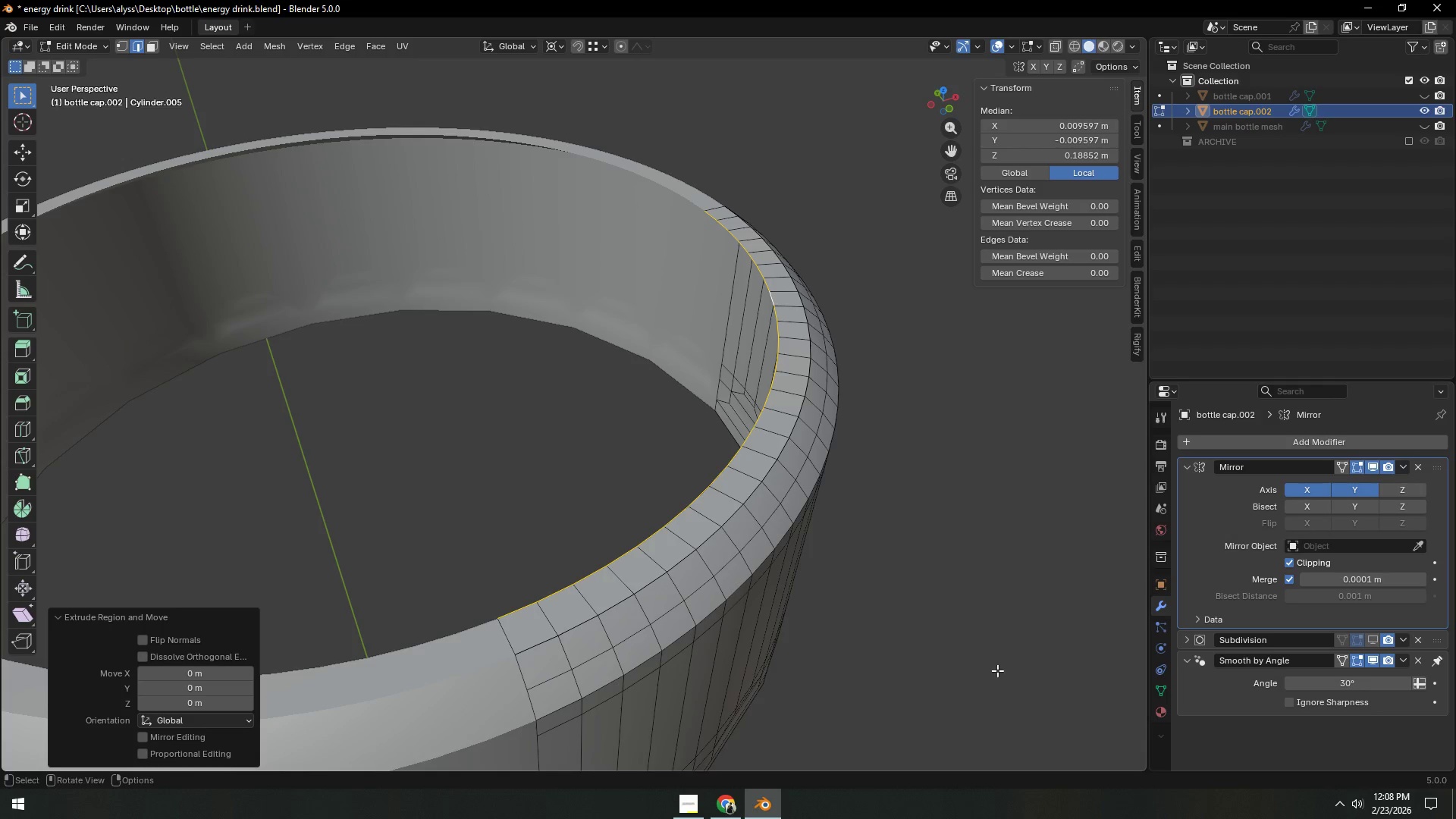 
left_click([997, 670])
 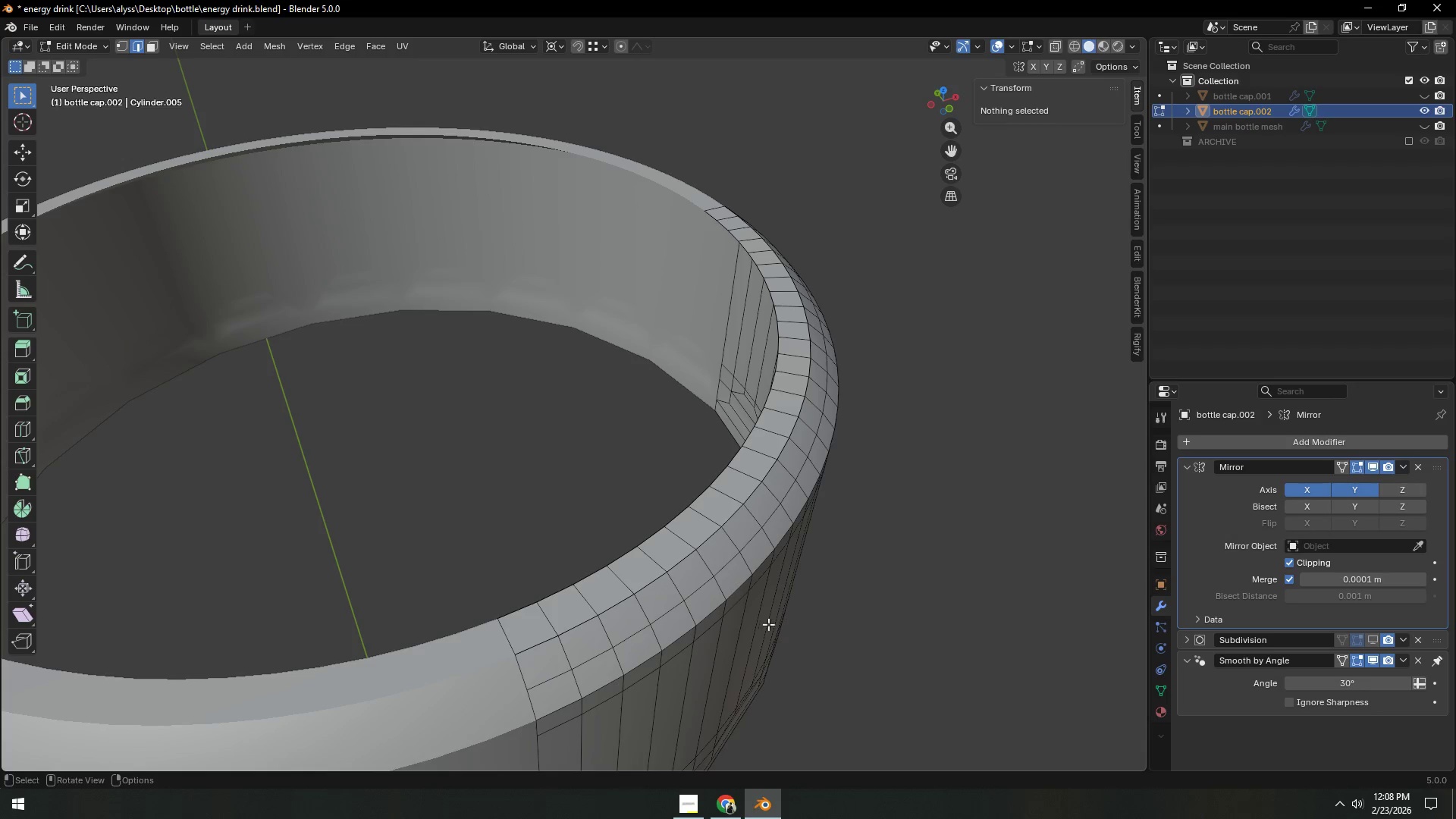 
key(Control+Z)
 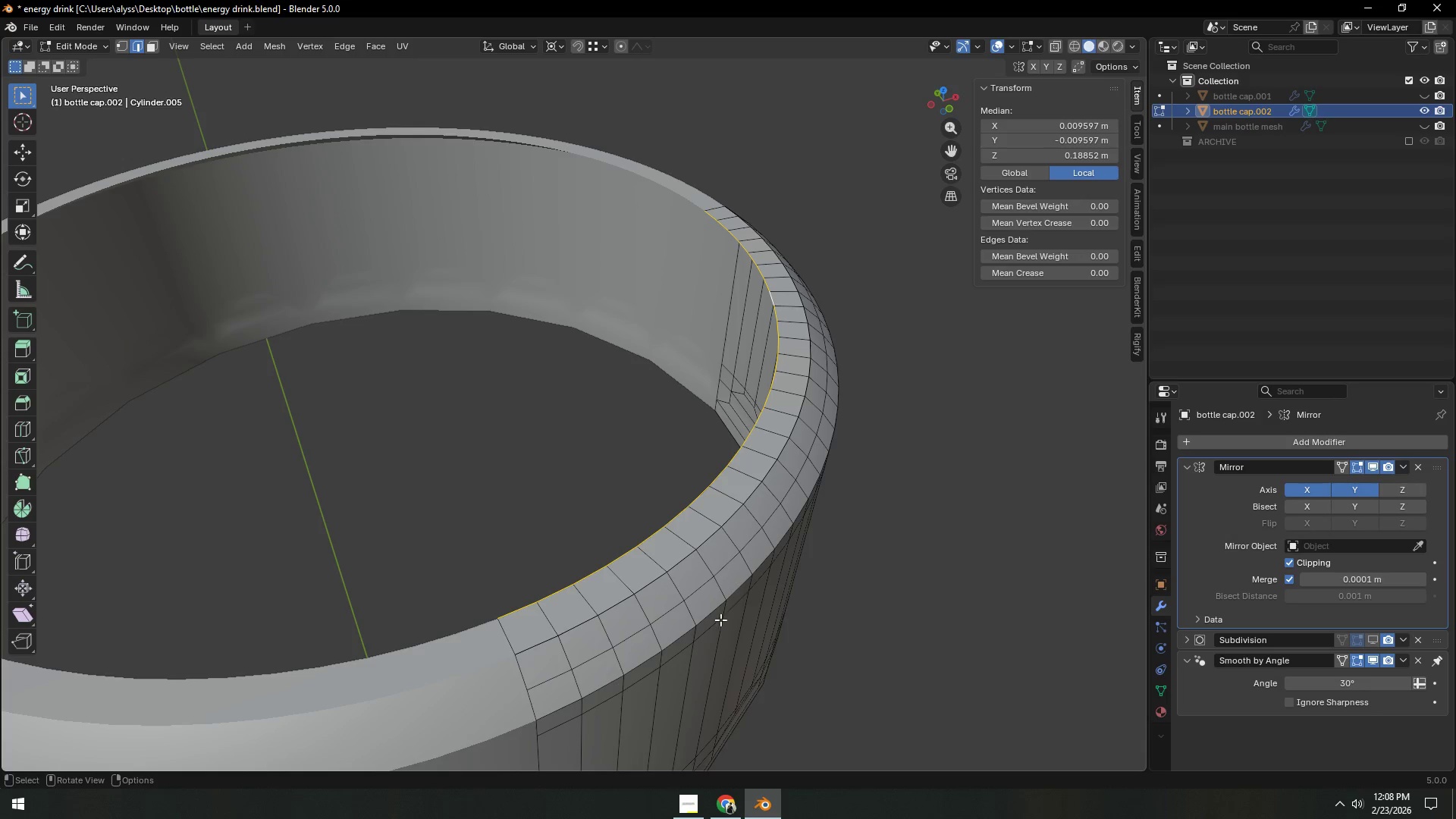 
key(G)
 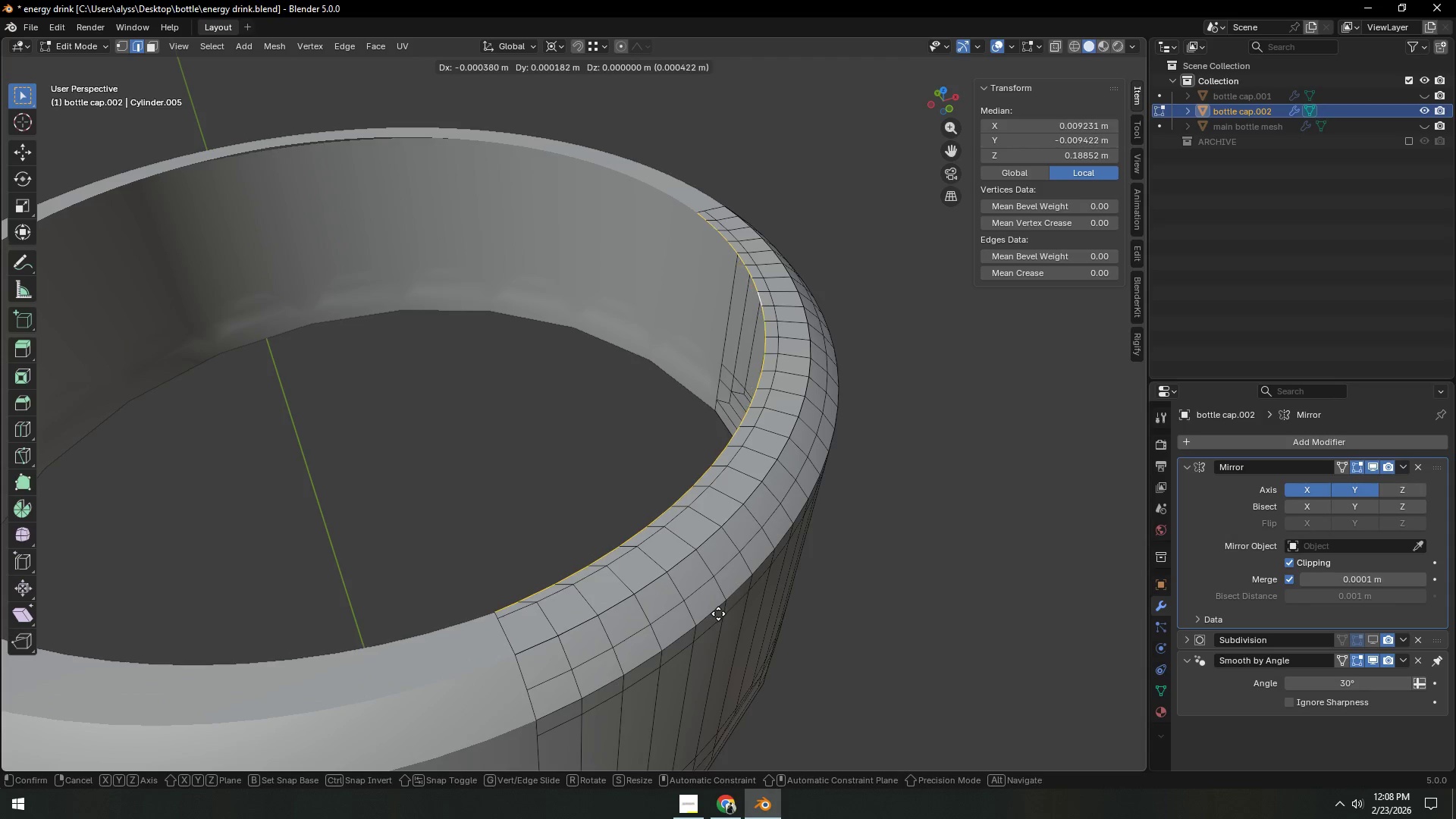 
right_click([718, 613])
 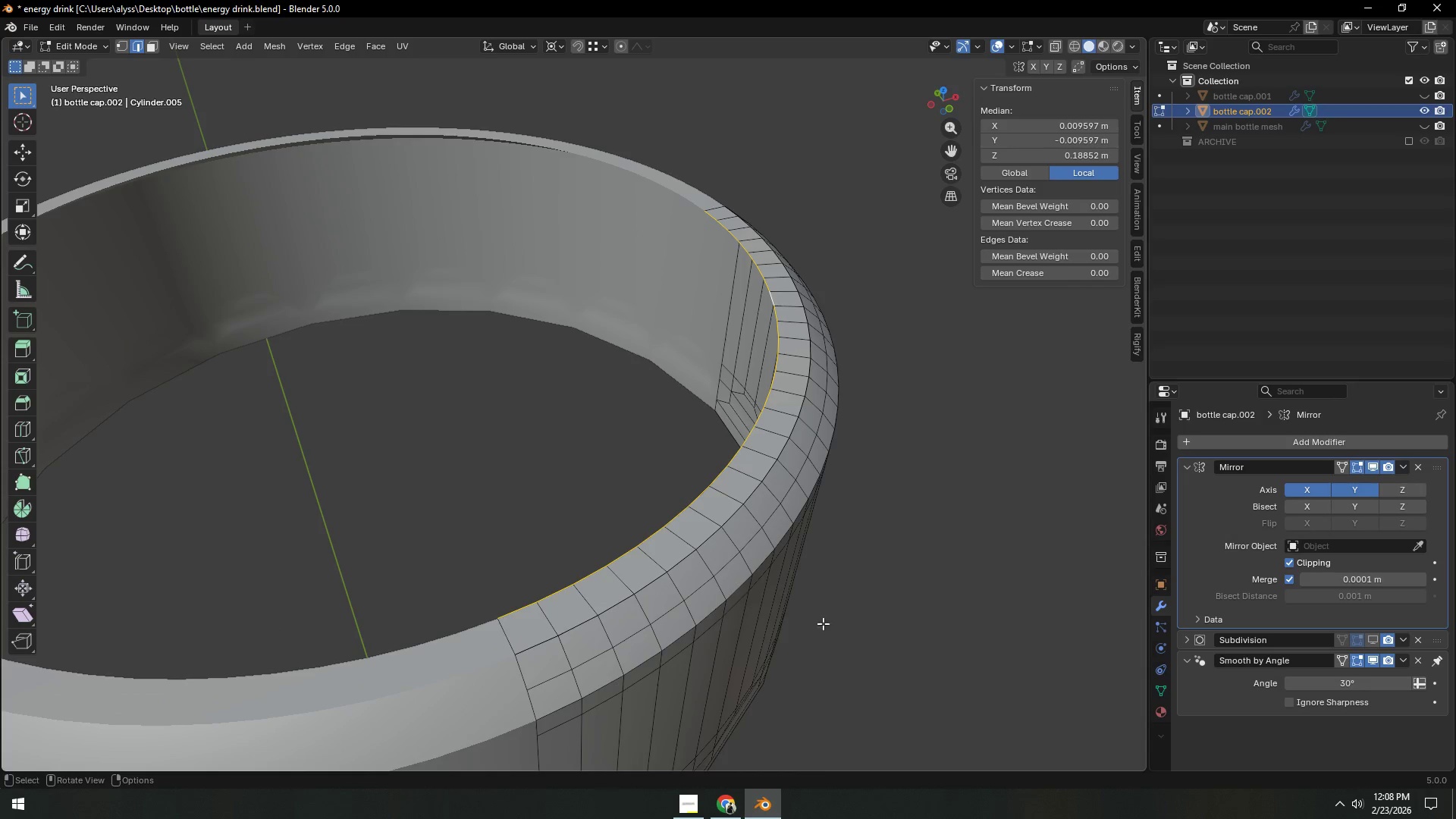 
key(S)
 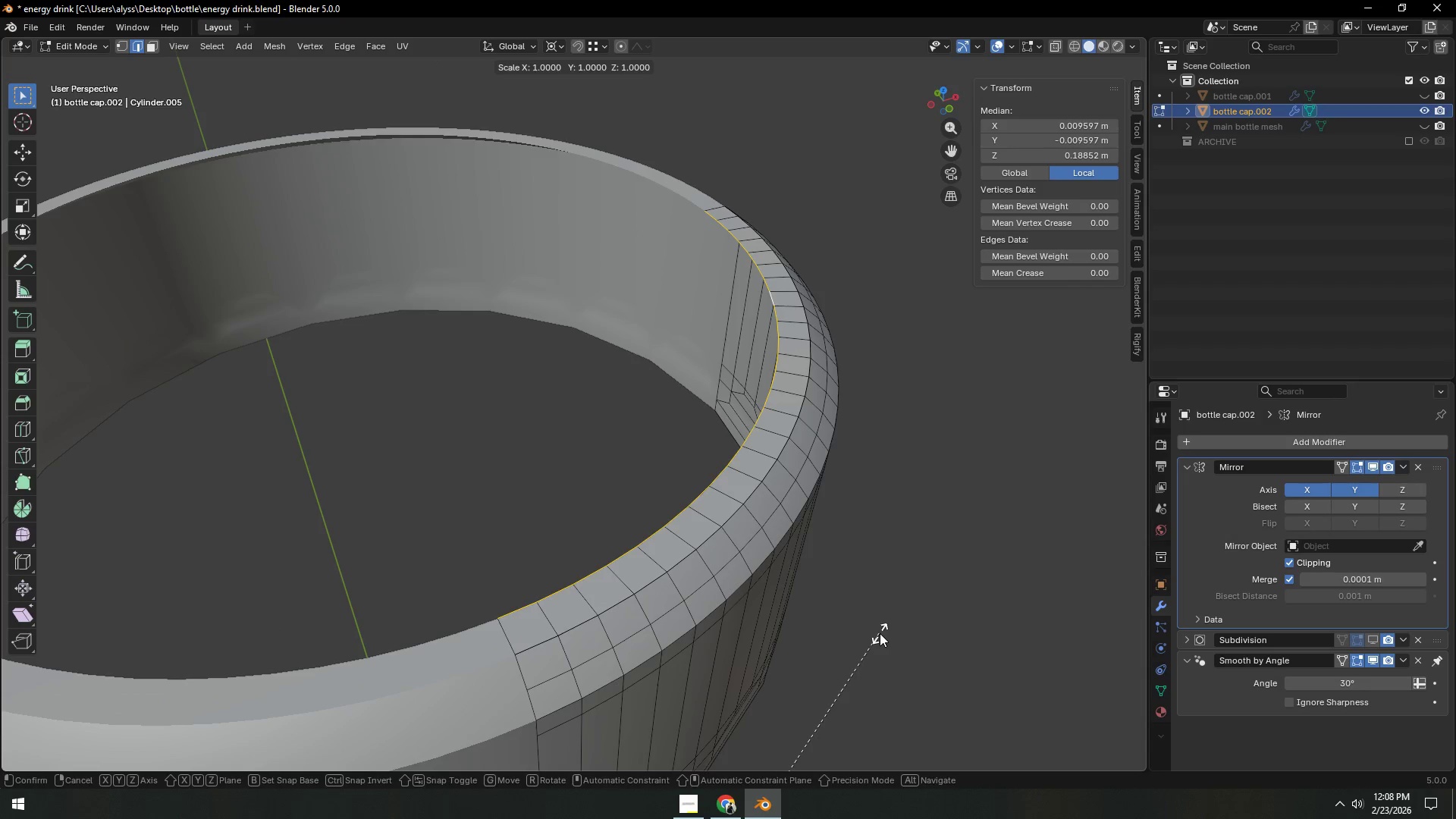 
key(Shift+ShiftLeft)
 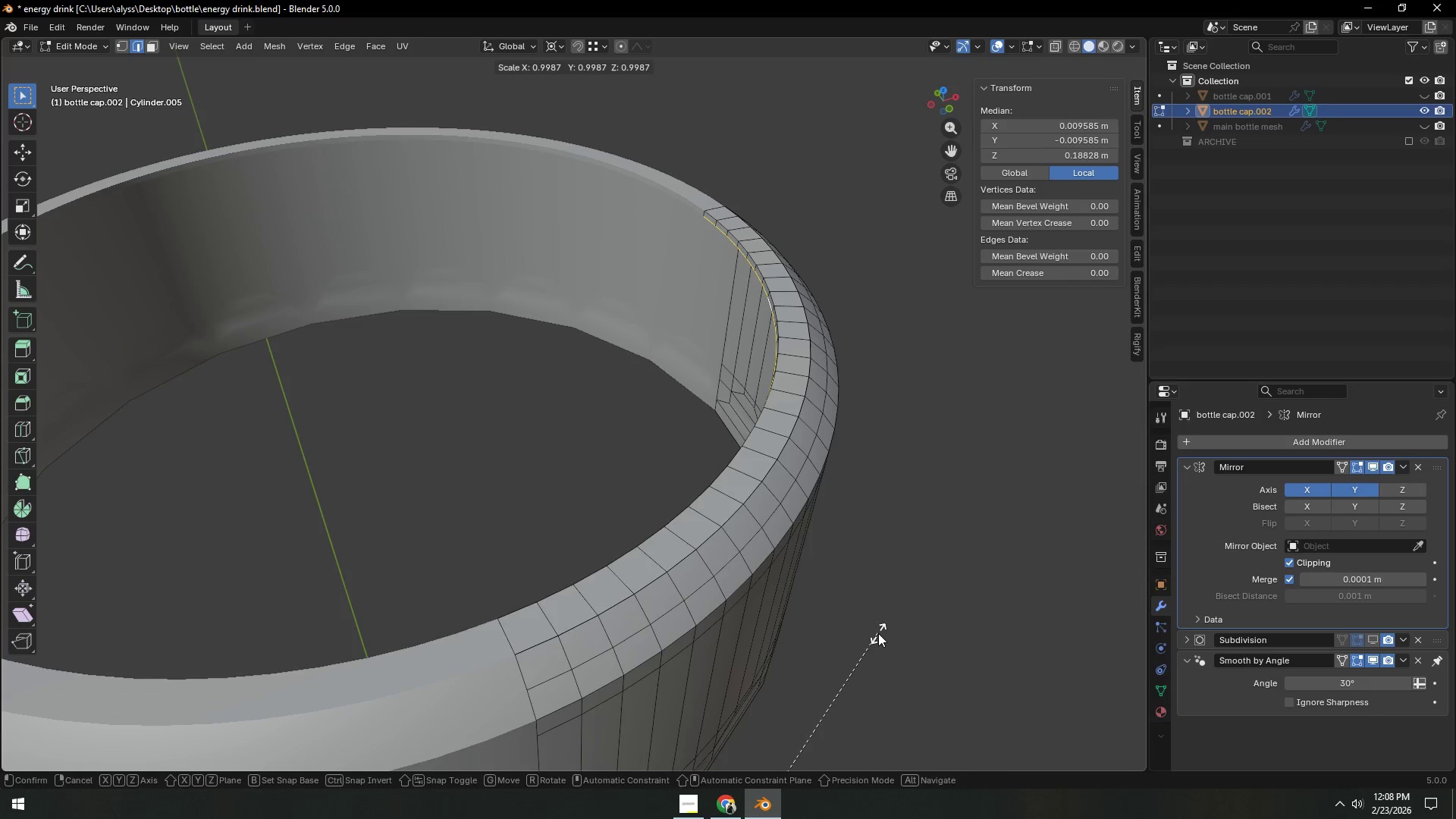 
key(Shift+Z)
 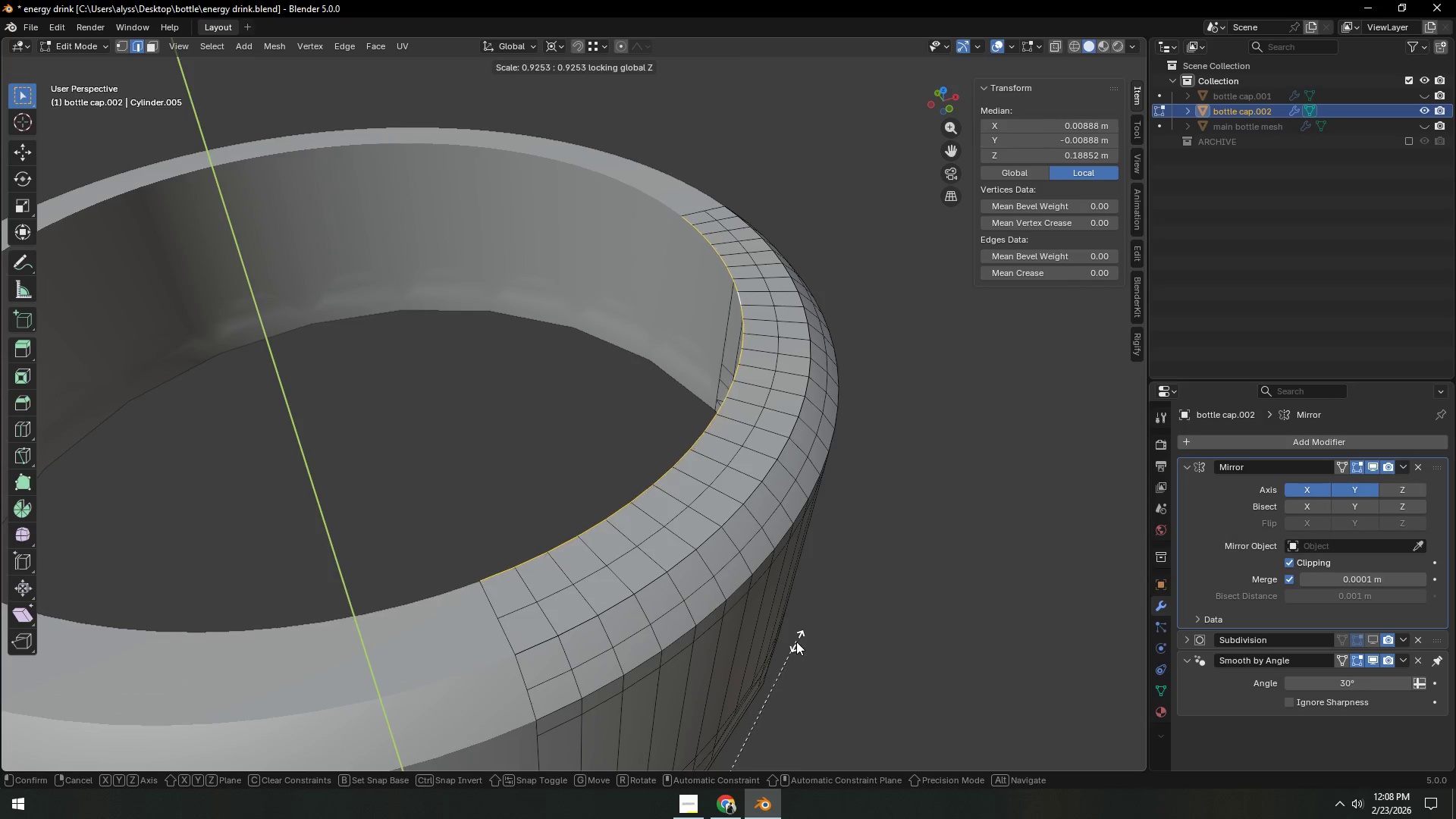 
left_click([787, 642])
 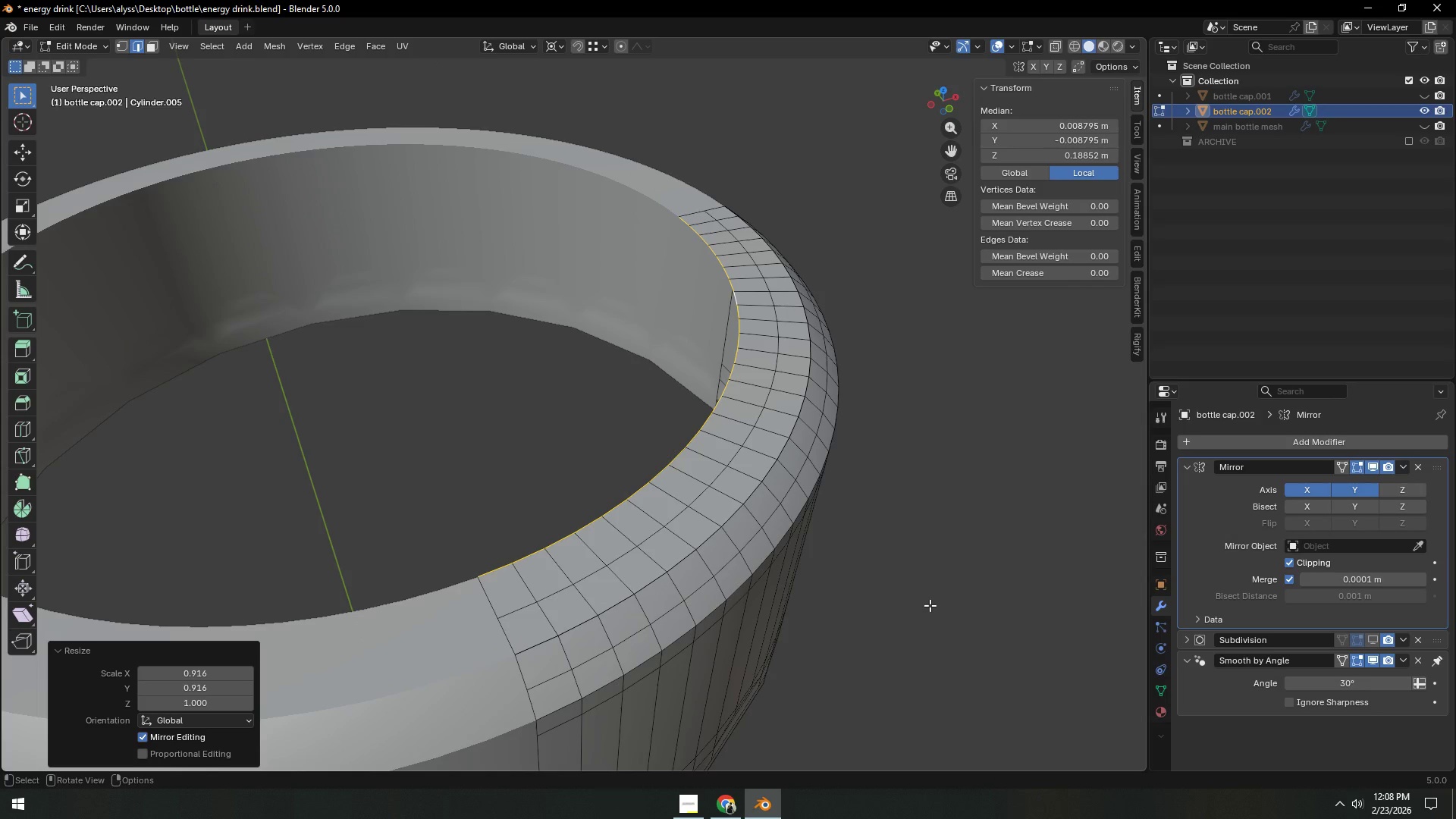 
left_click([930, 605])
 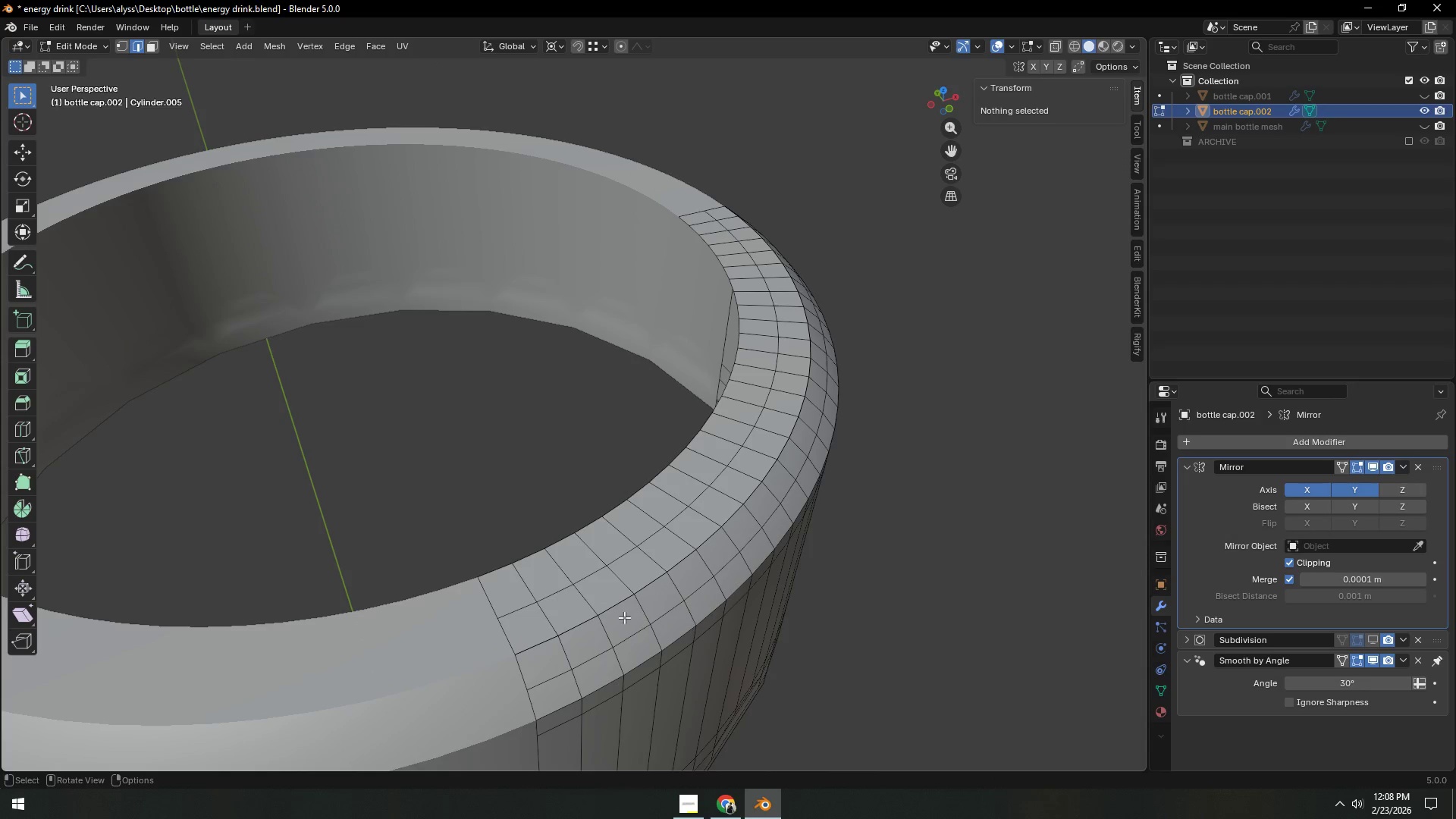 
hold_key(key=AltLeft, duration=0.48)
left_click([579, 619])
 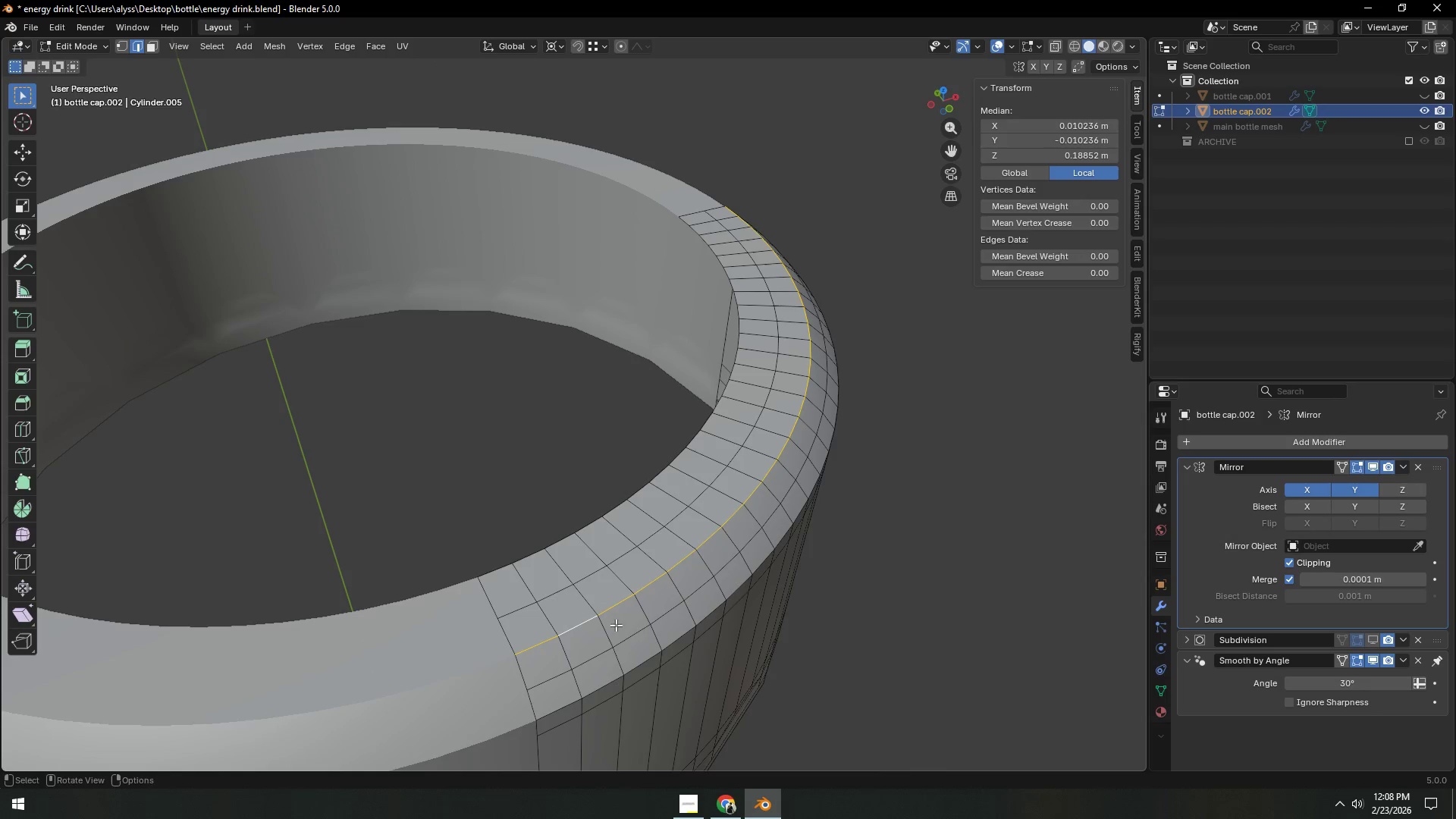 
key(G)
 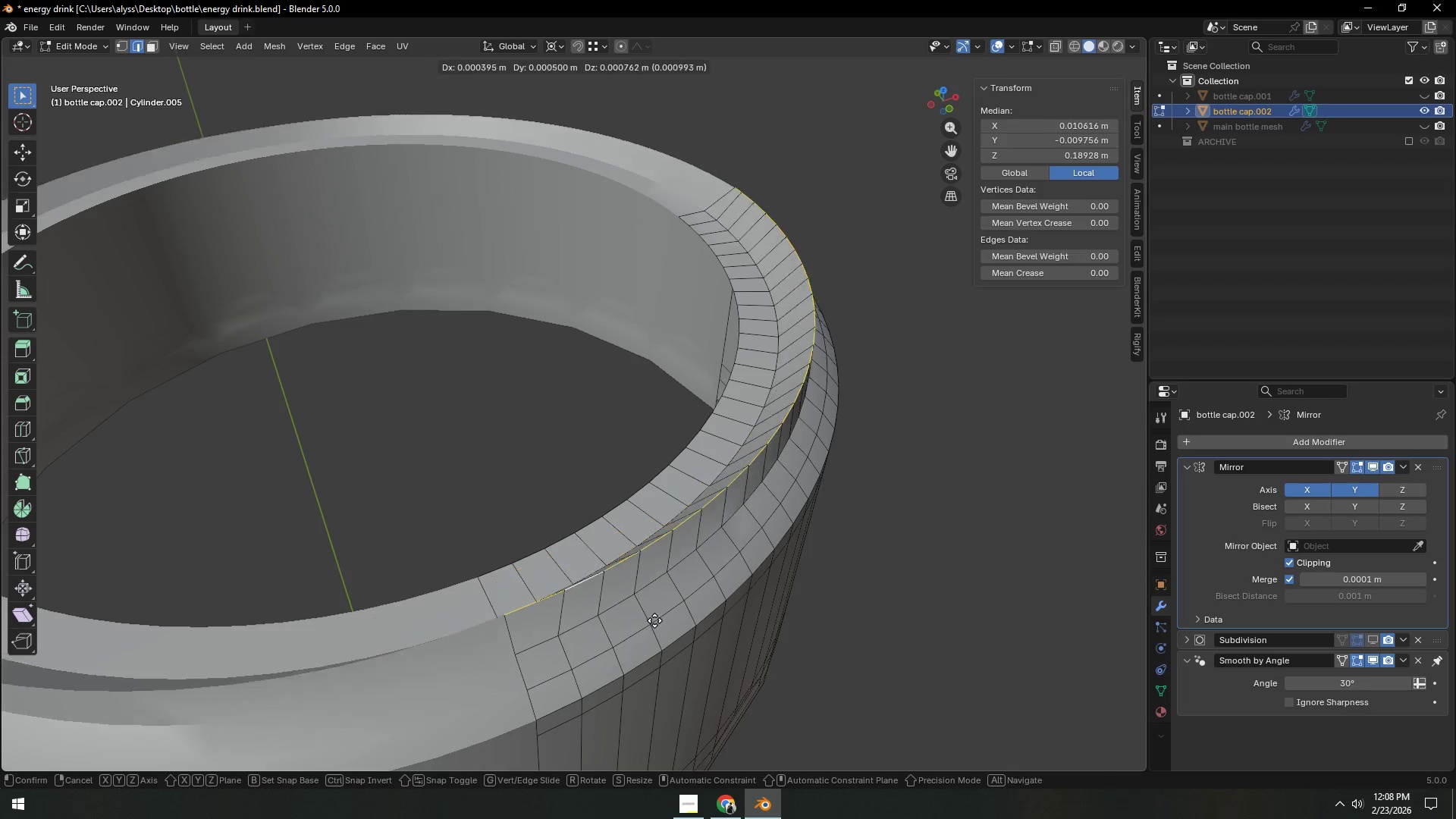 
right_click([654, 622])
 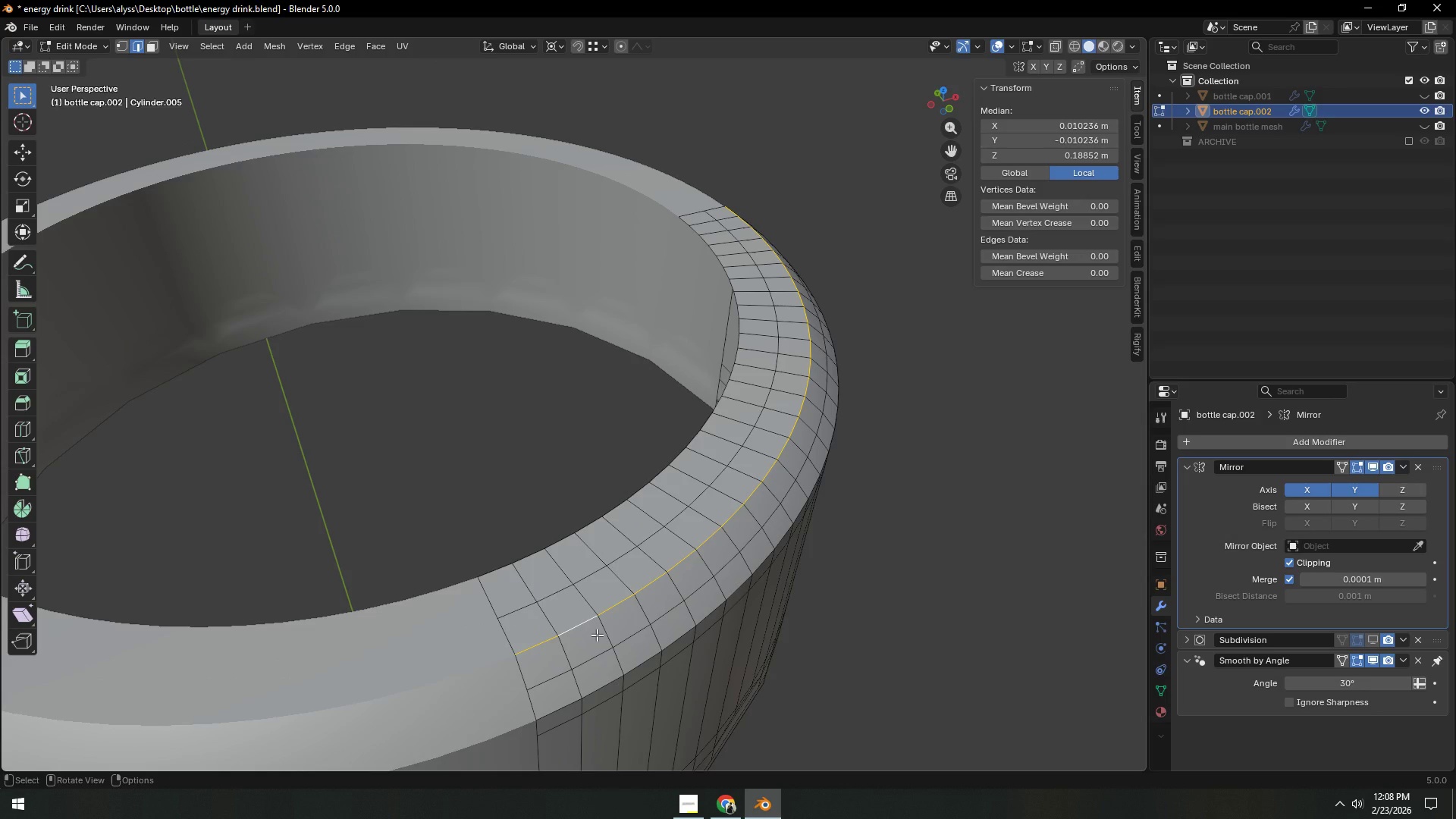 
key(3)
 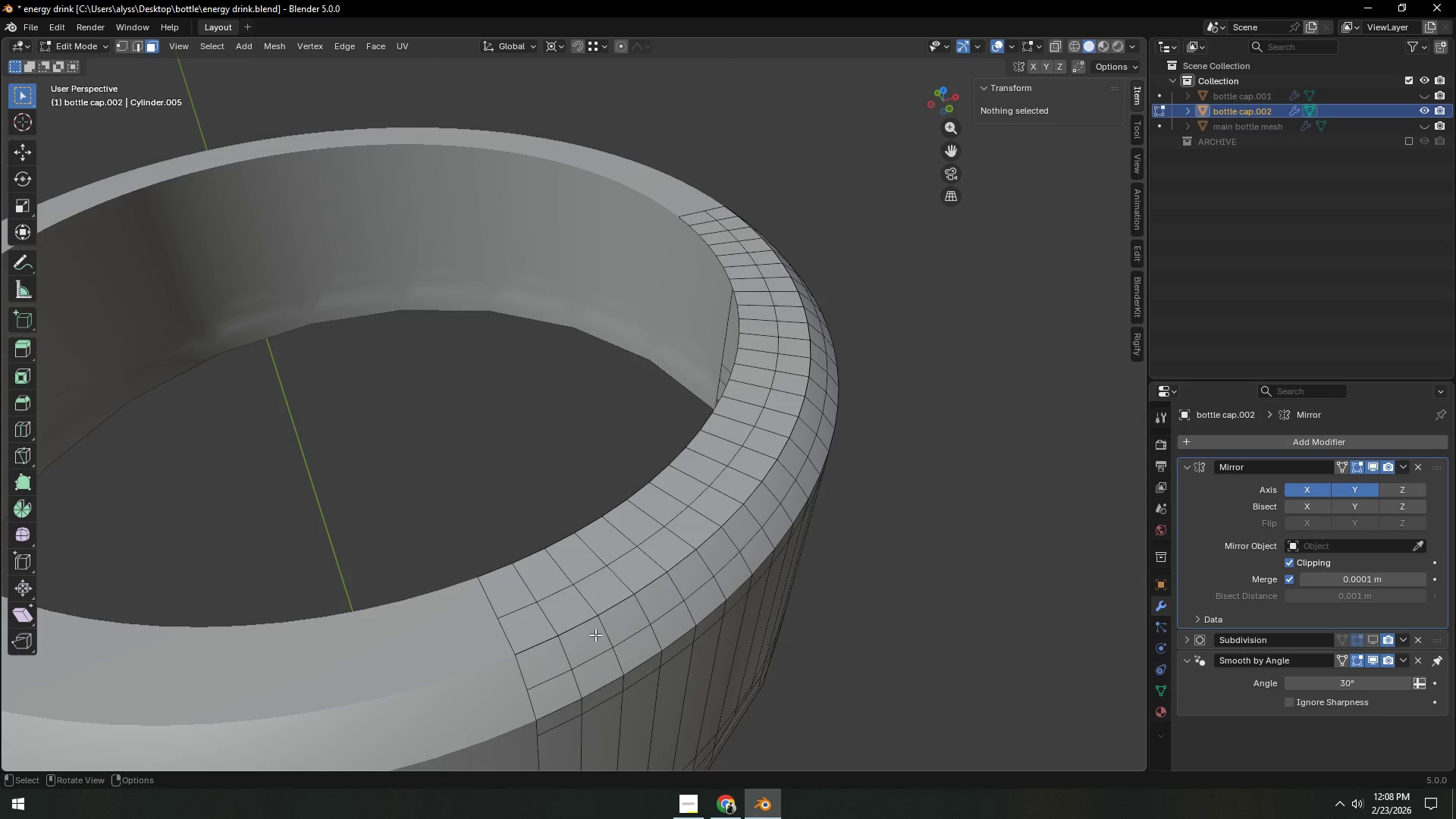 
hold_key(key=AltLeft, duration=1.5)
left_click([590, 633])
 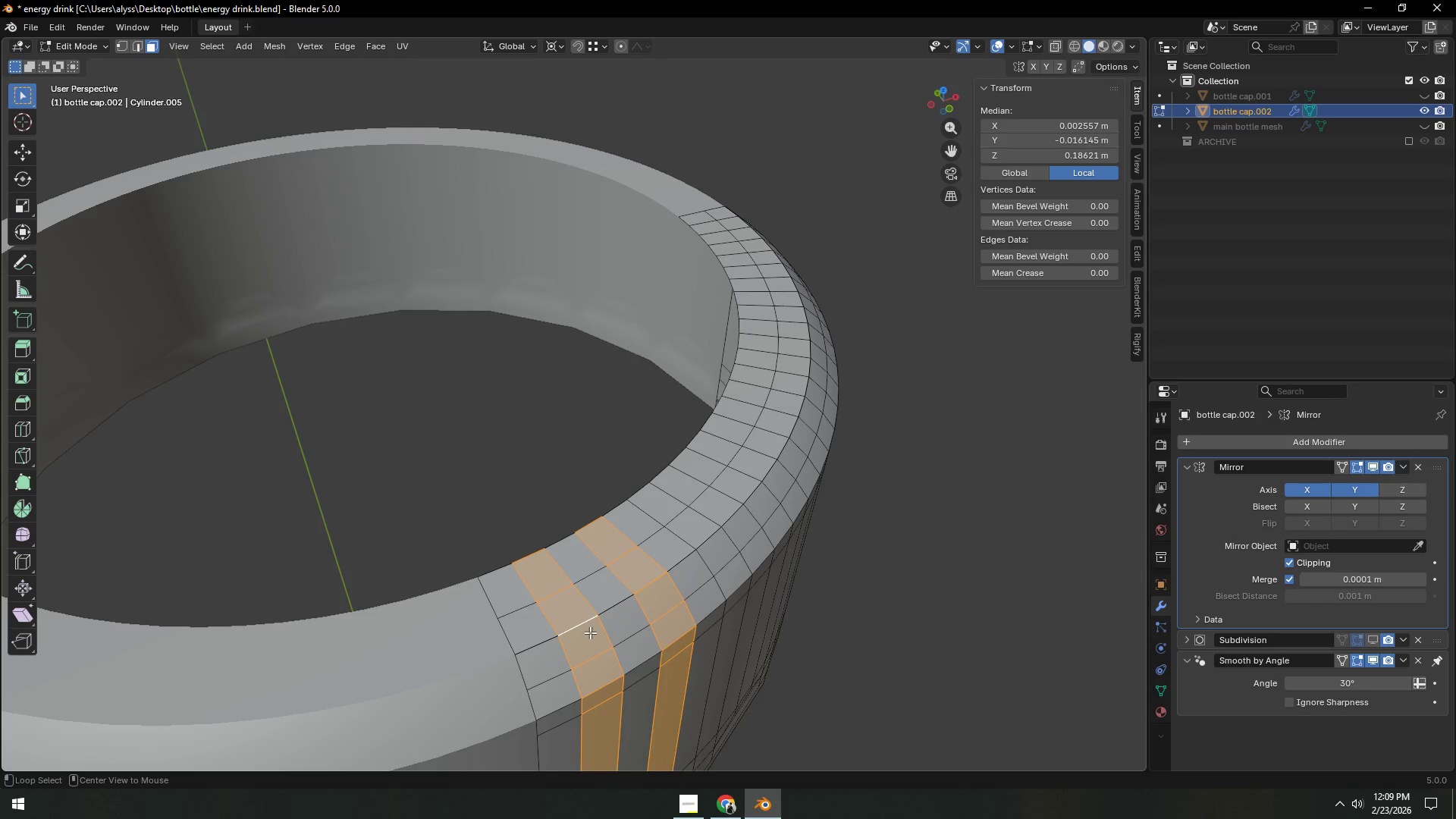 
hold_key(key=AltLeft, duration=0.42)
 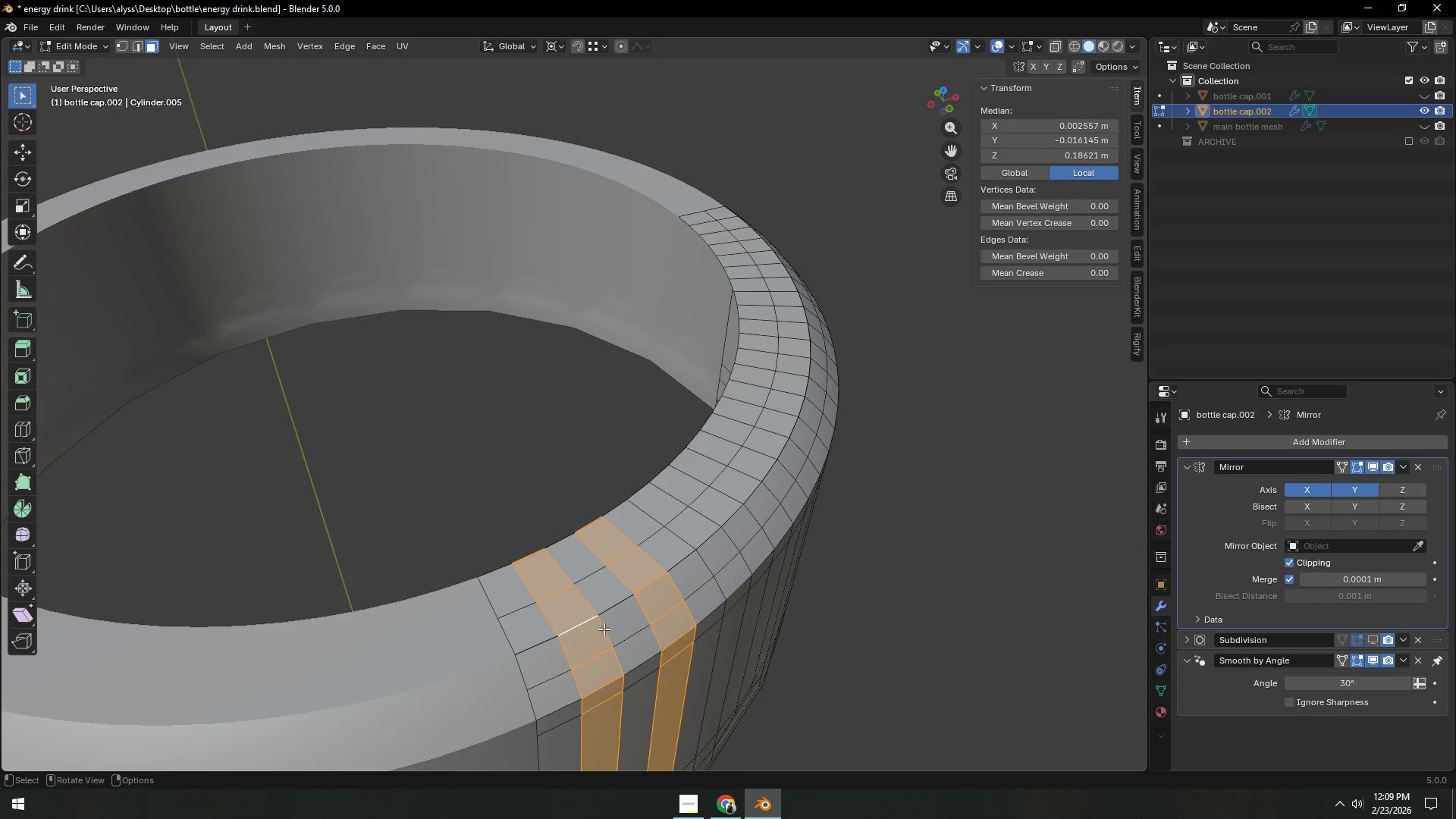 
hold_key(key=AltLeft, duration=0.8)
left_click([604, 629])
 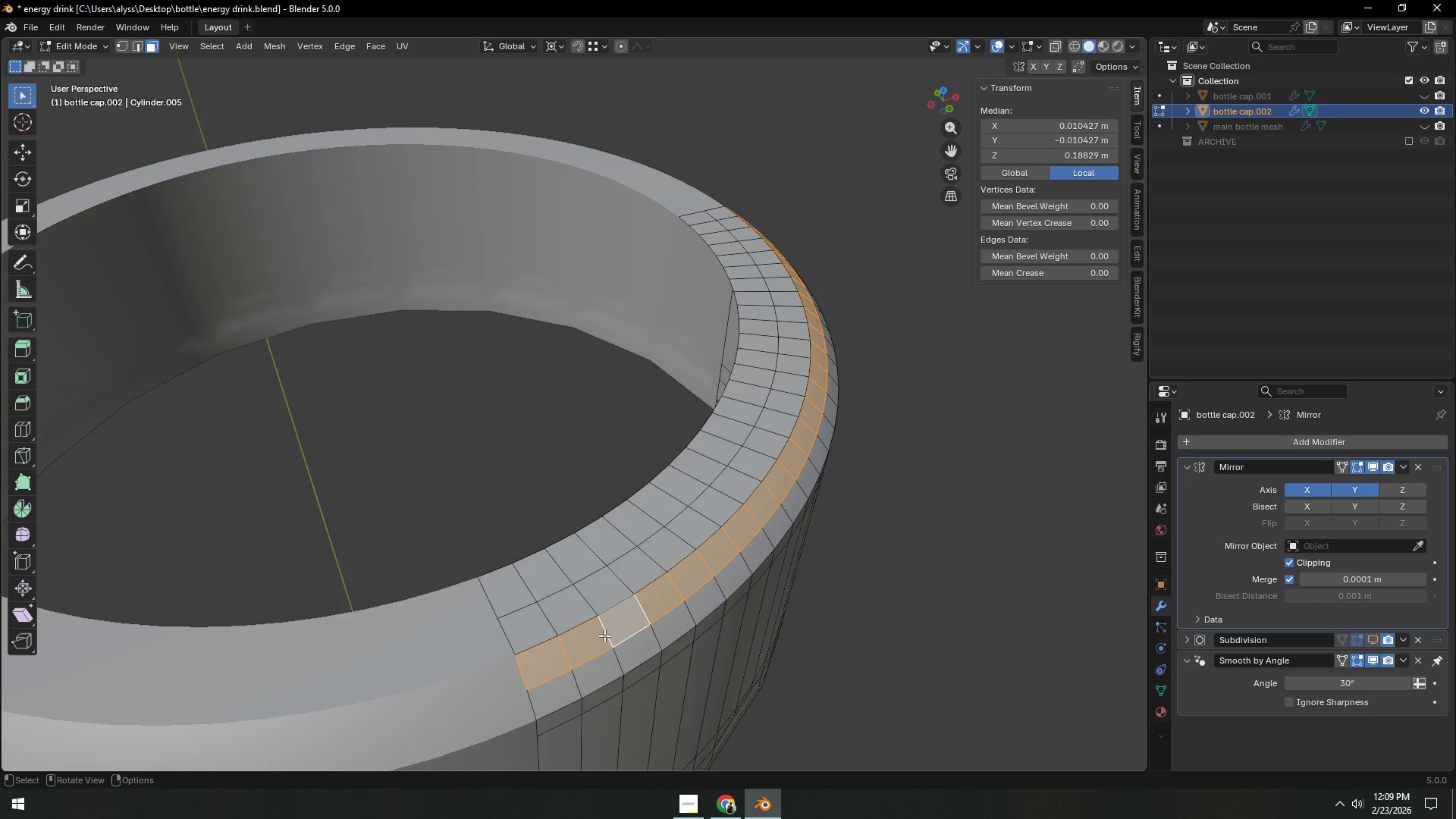 
hold_key(key=AltLeft, duration=0.73)
left_click([595, 638])
 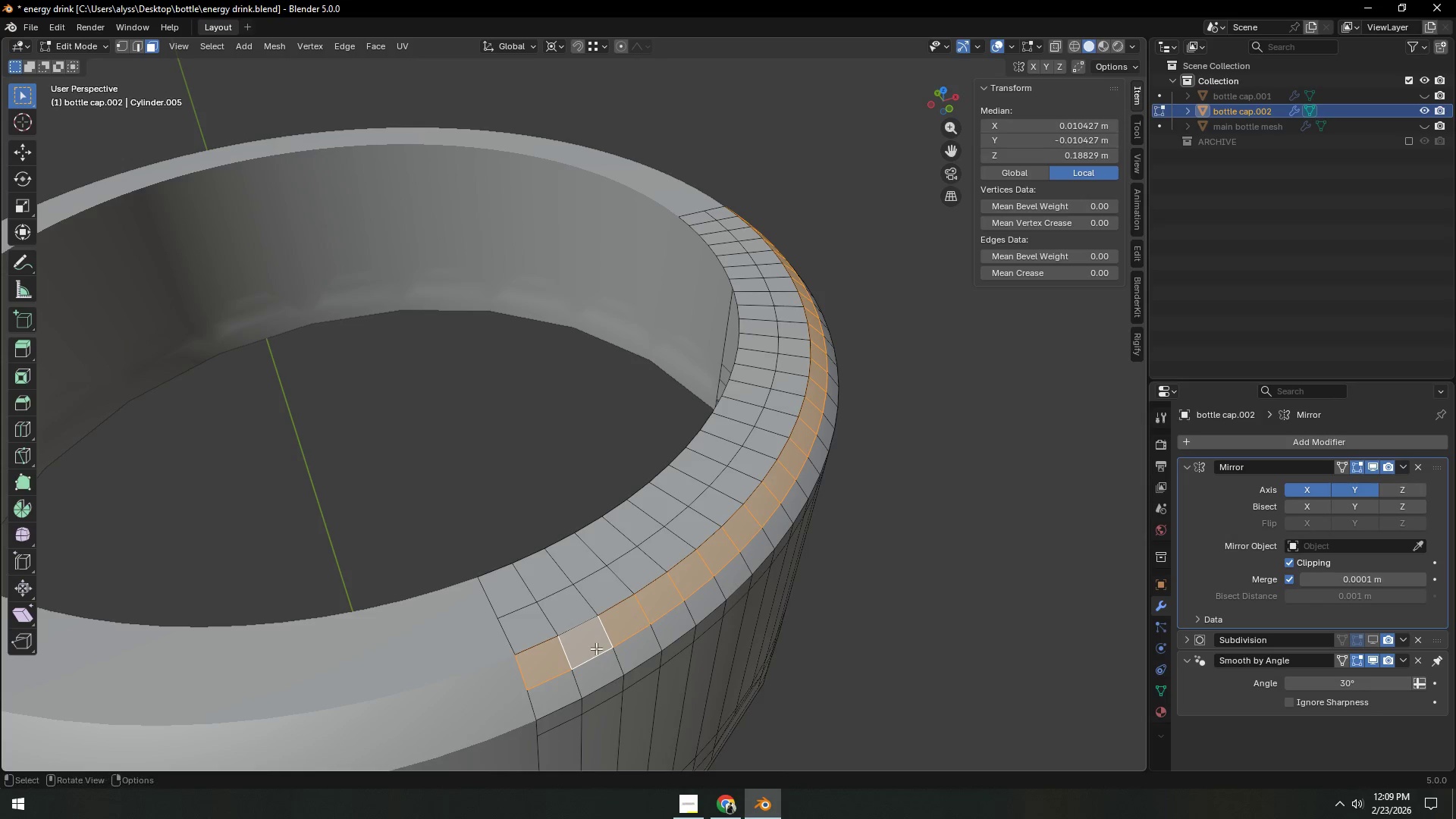 
hold_key(key=AltLeft, duration=0.89)
left_click([596, 650])
 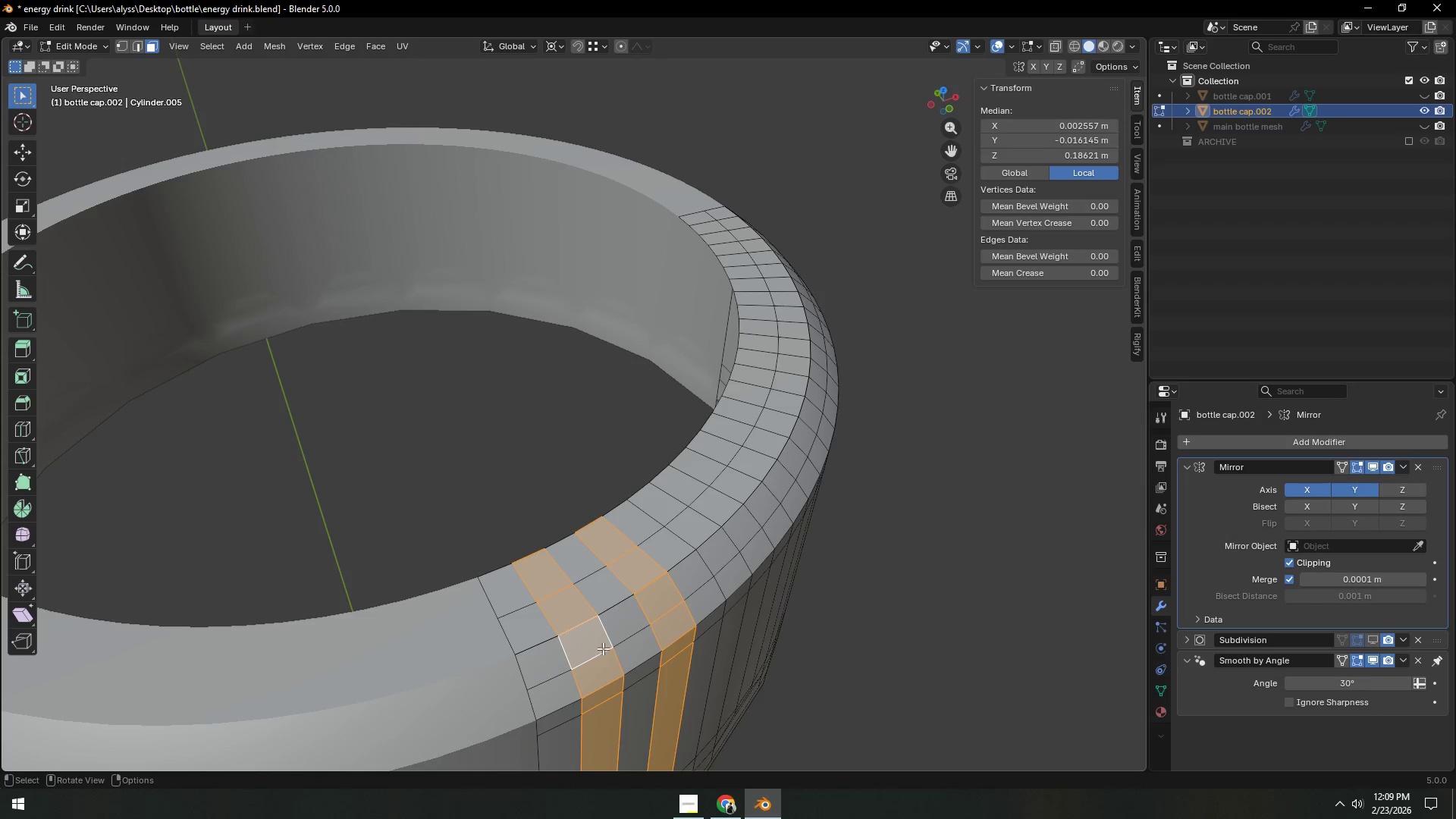 
scroll: coordinate [623, 648], scroll_direction: down, amount: 4.0
 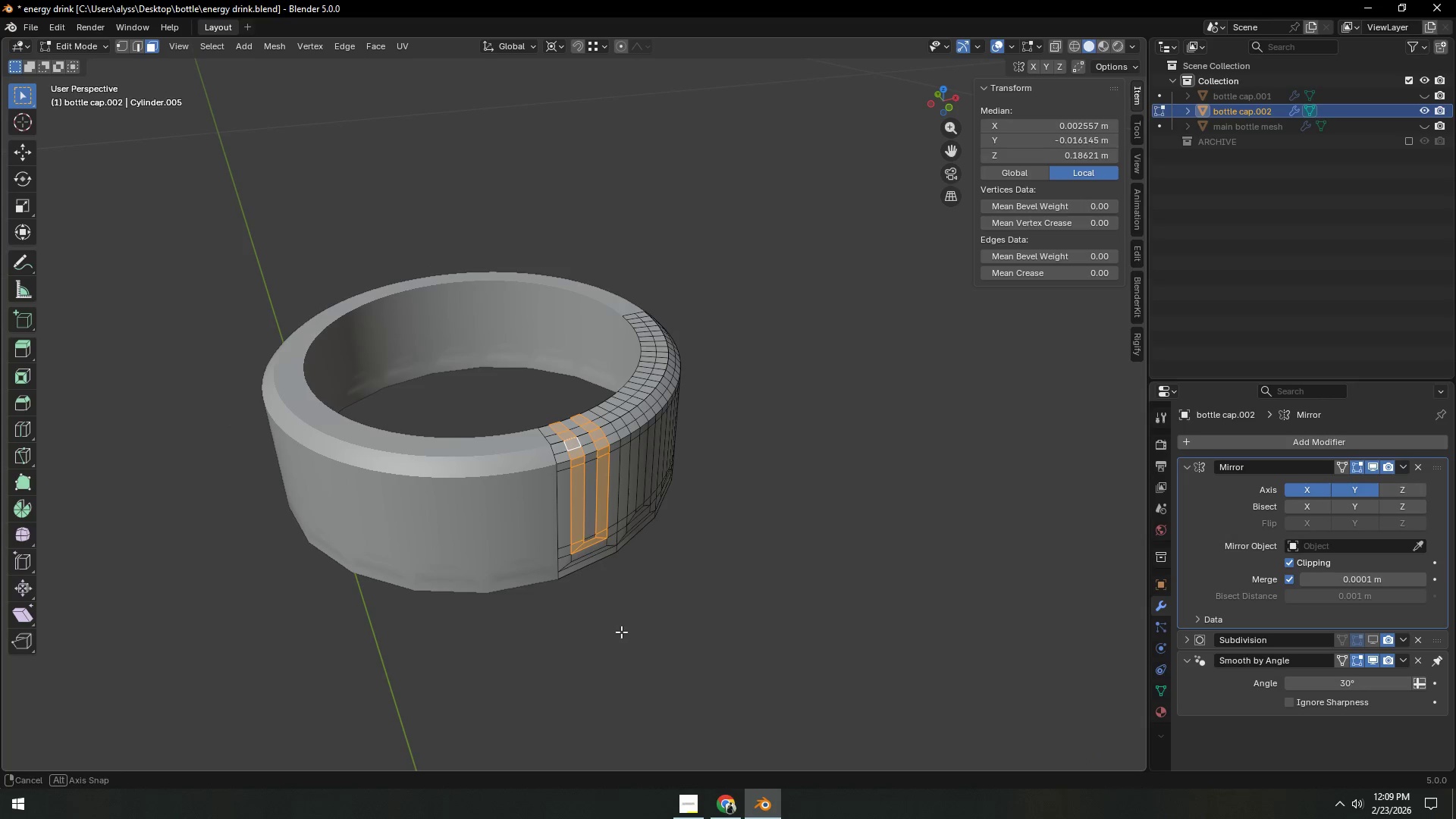 
hold_key(key=AltLeft, duration=0.86)
 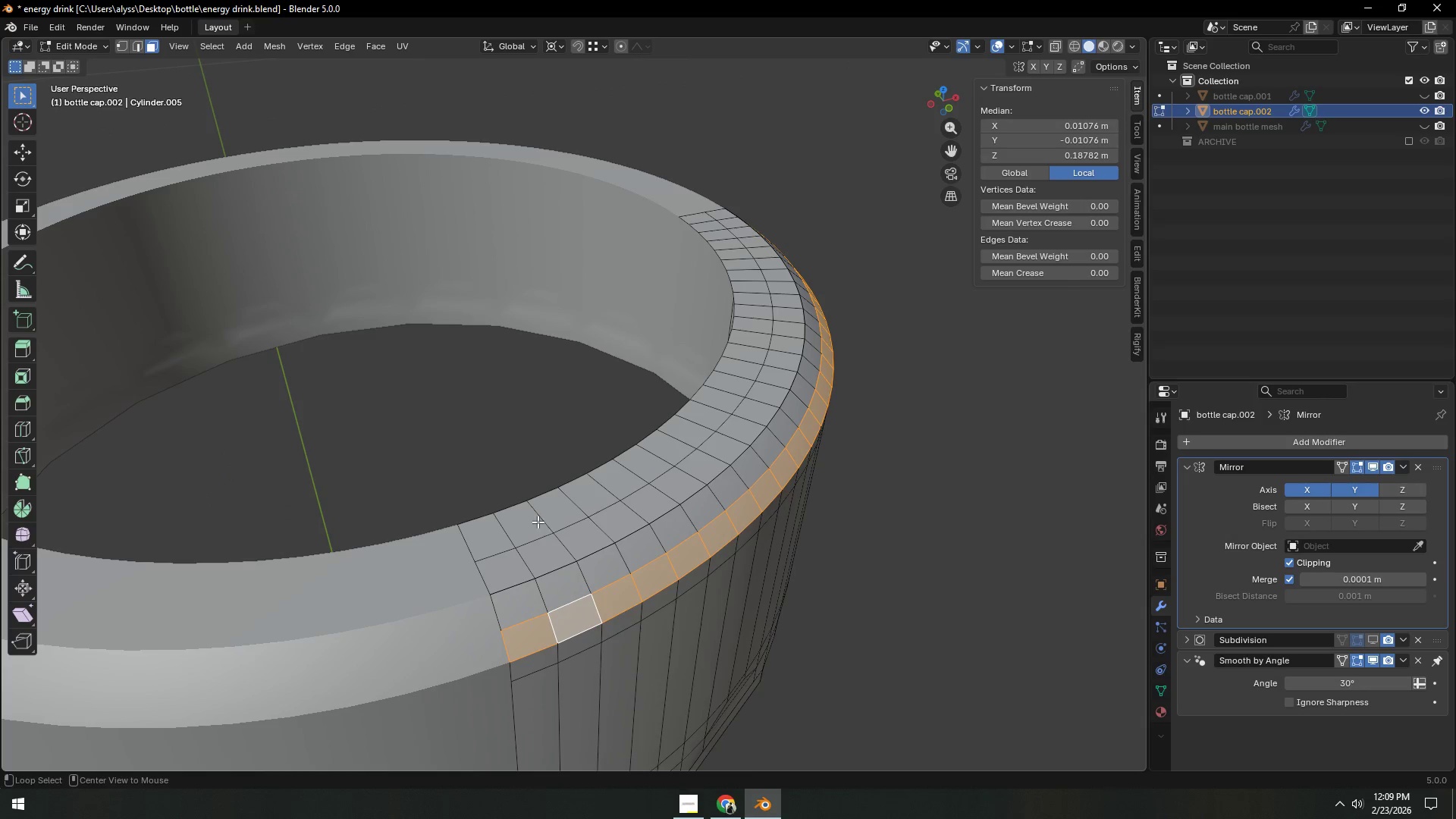 
scroll: coordinate [620, 635], scroll_direction: up, amount: 4.0
 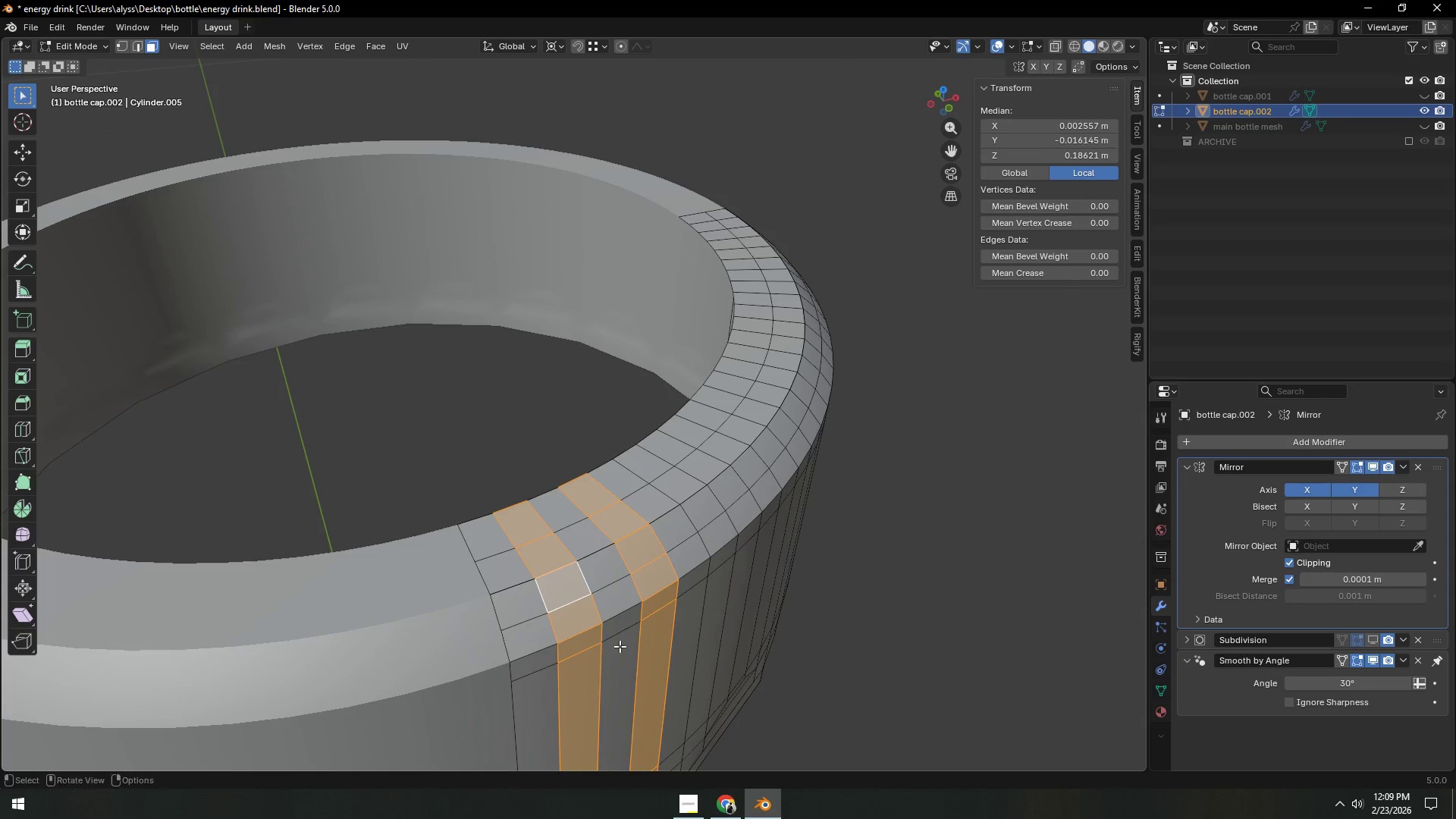 
left_click([590, 613])
 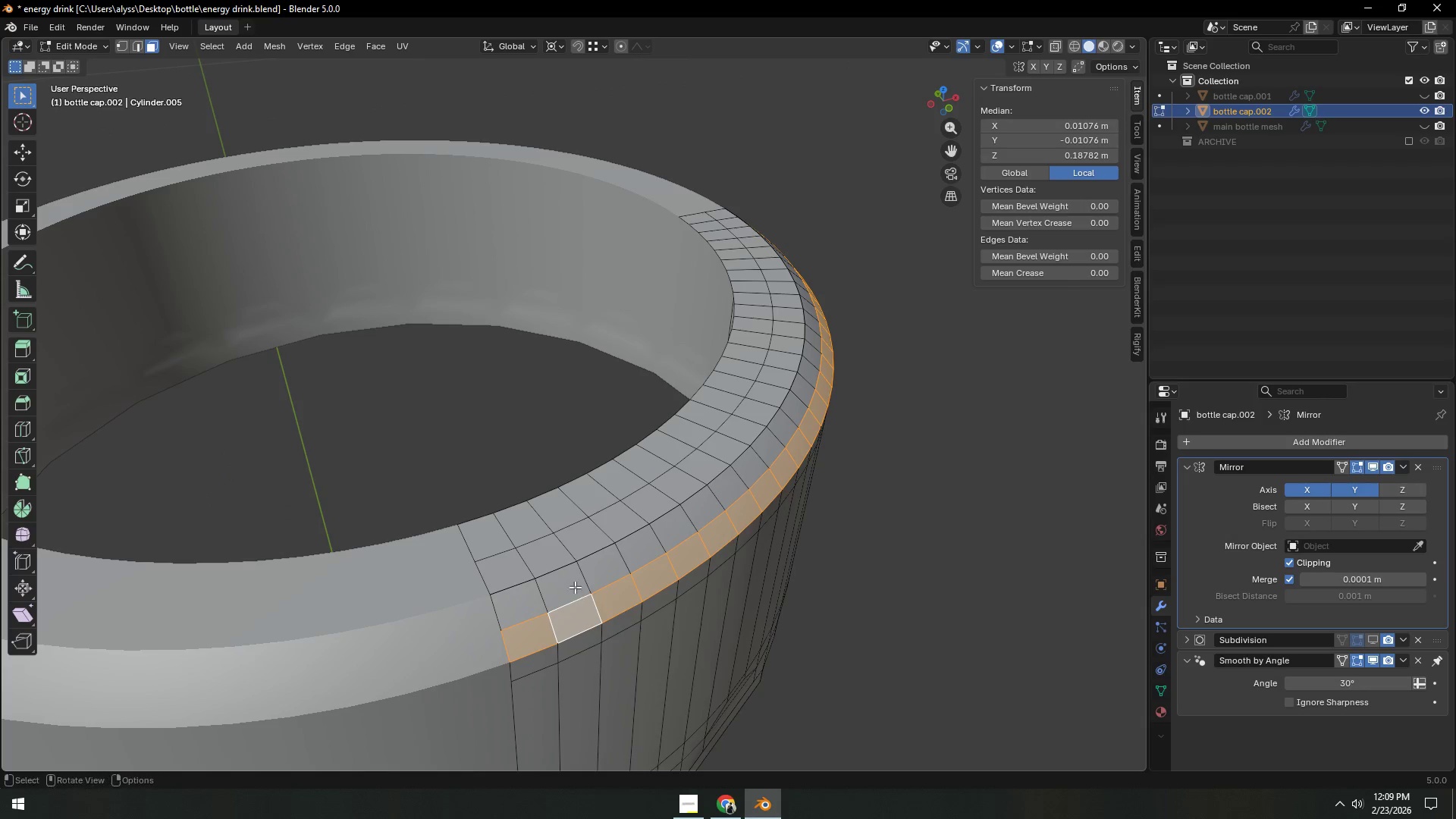 
hold_key(key=AltLeft, duration=0.8)
left_click([538, 522])
 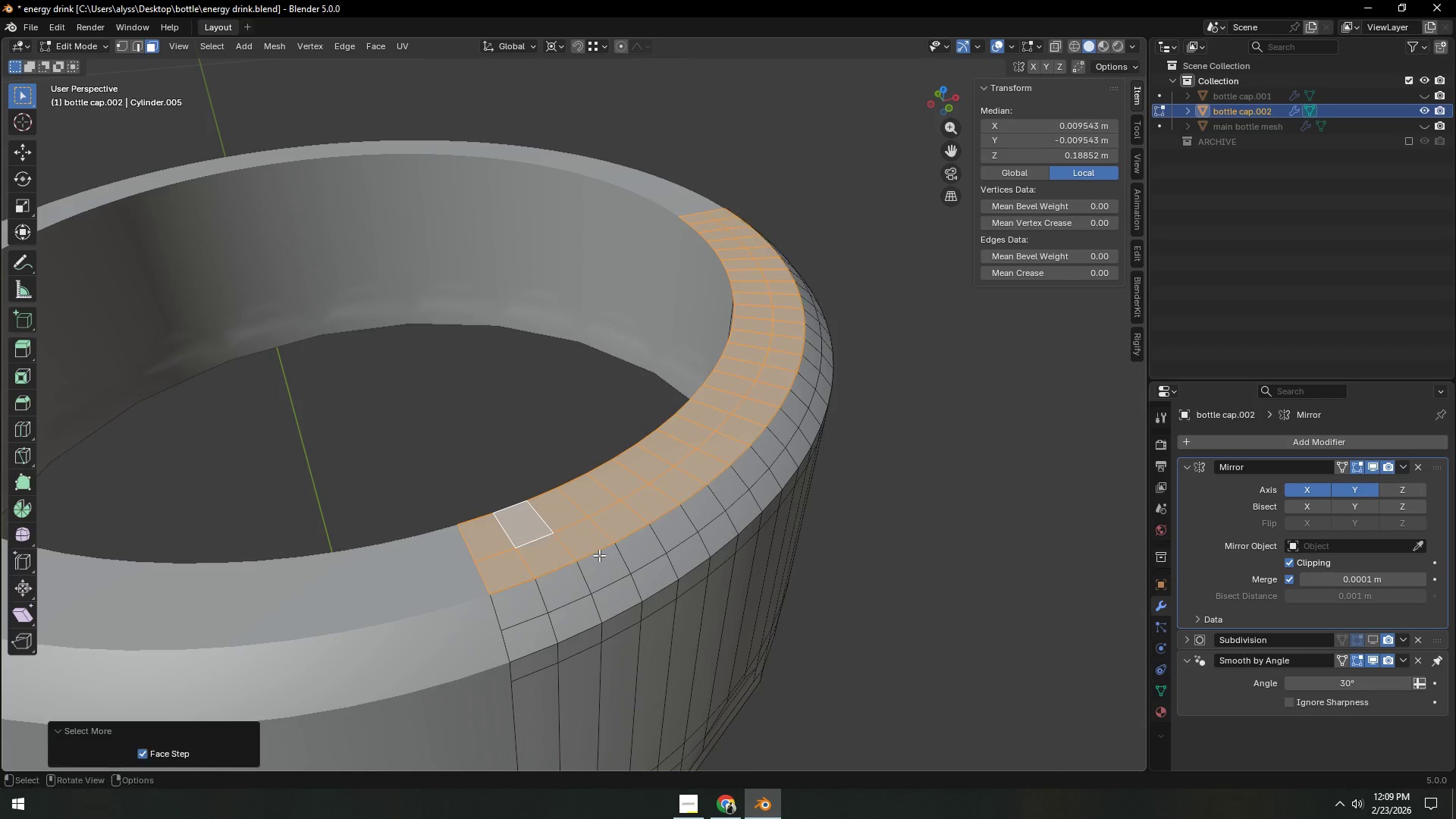 
double_click([599, 555])
 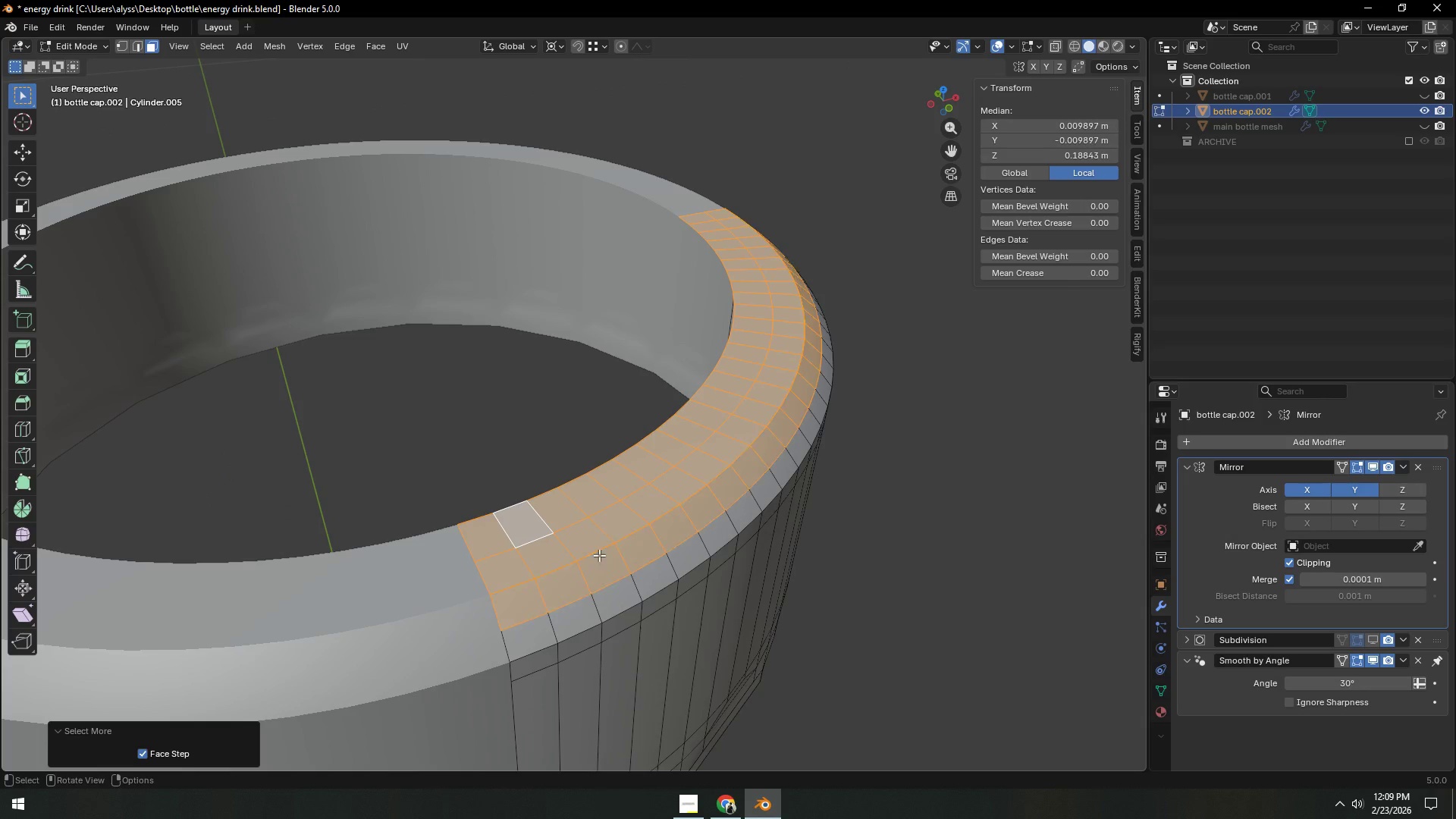 
triple_click([599, 555])
 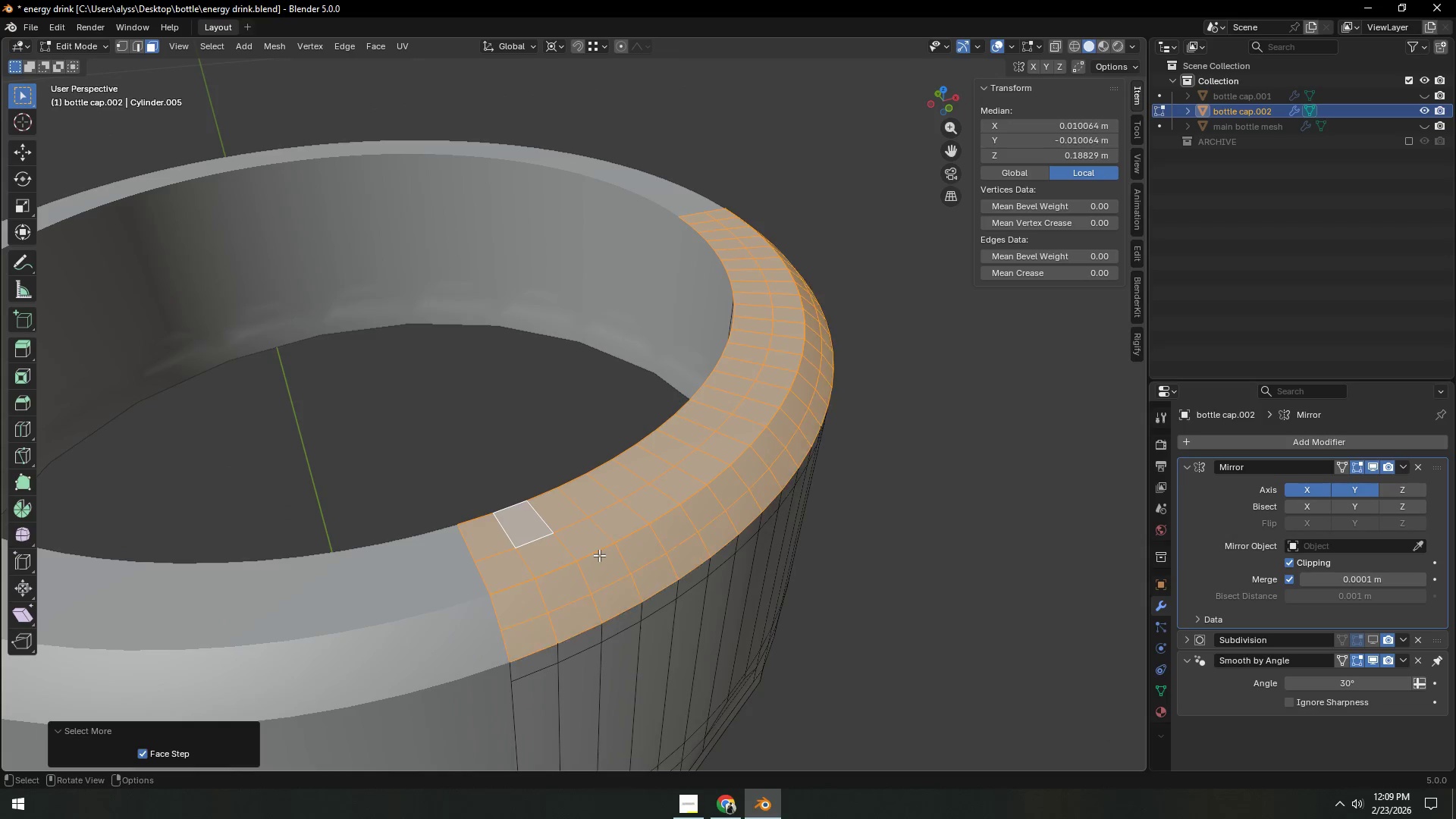 
double_click([599, 555])
 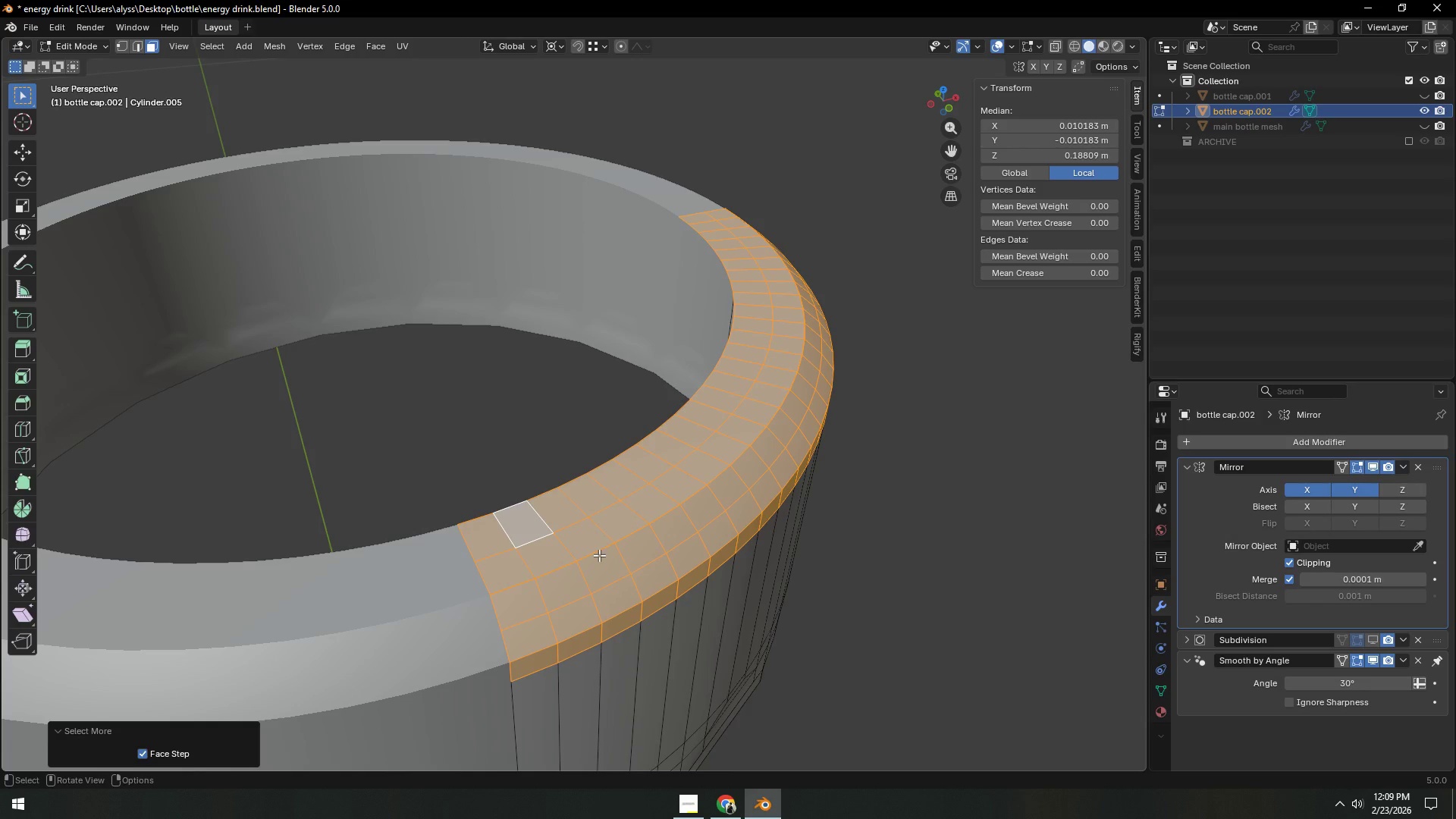 
key(M)
 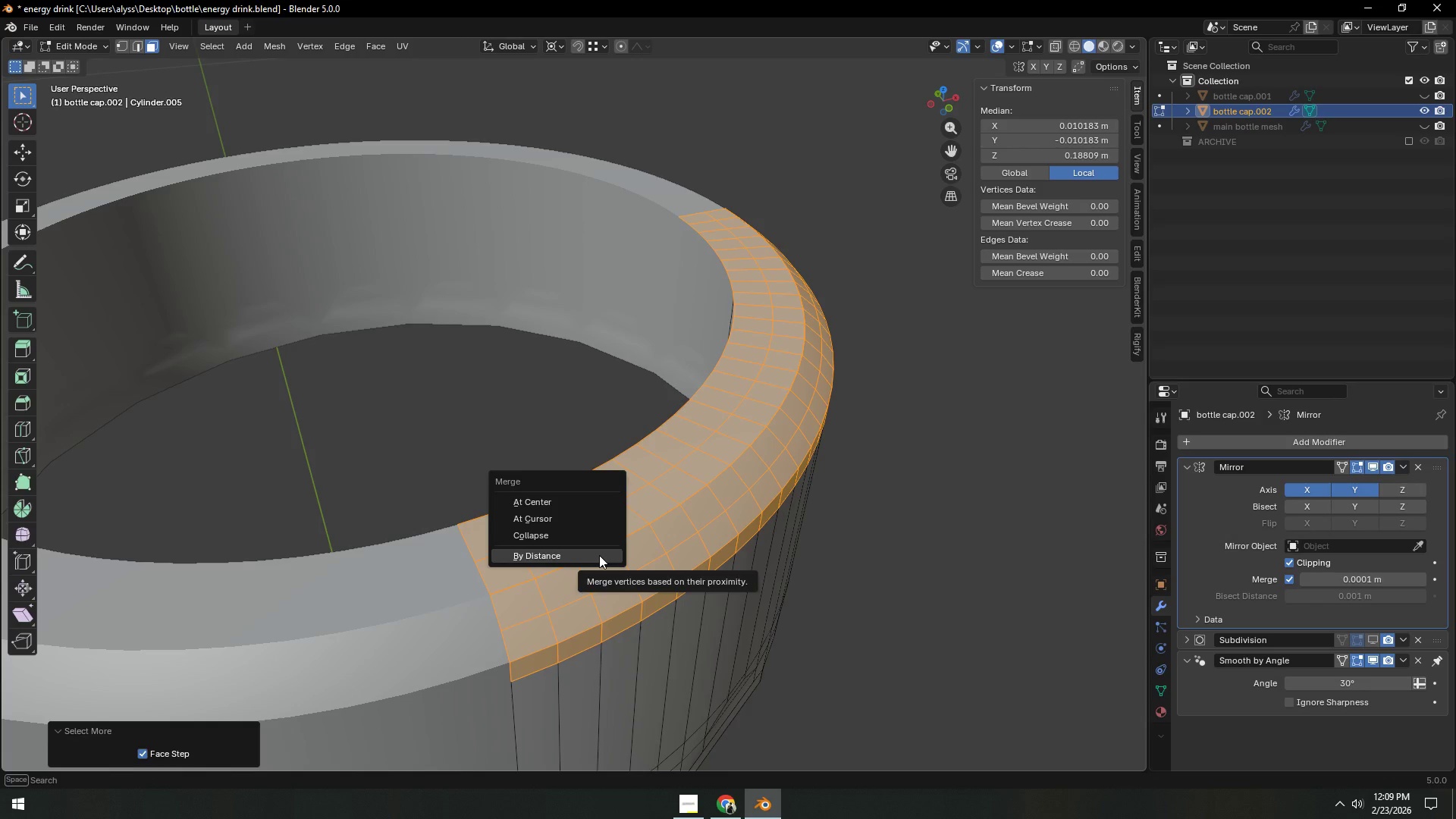 
left_click([599, 555])
 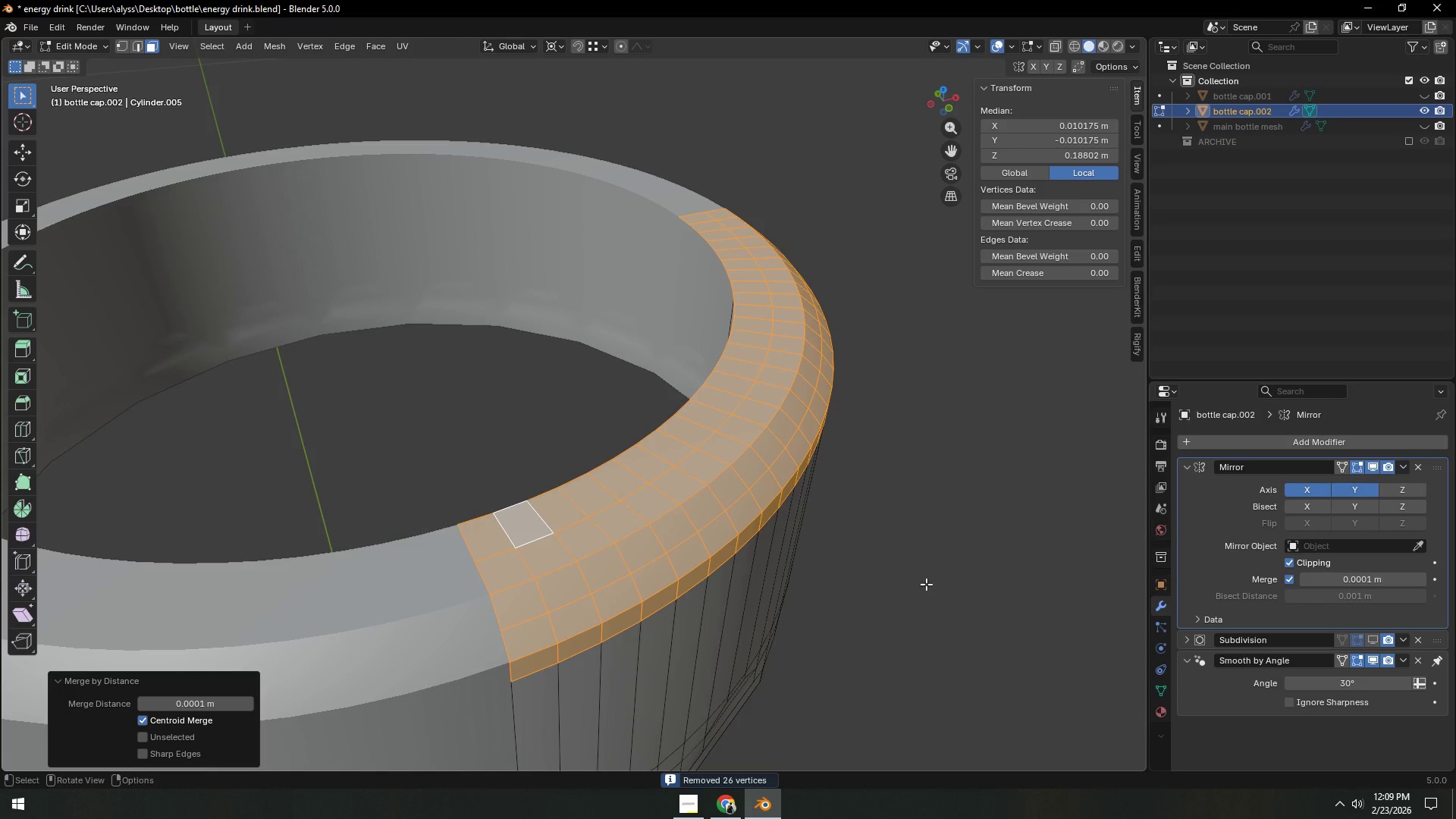 
scroll: coordinate [836, 595], scroll_direction: down, amount: 4.0
 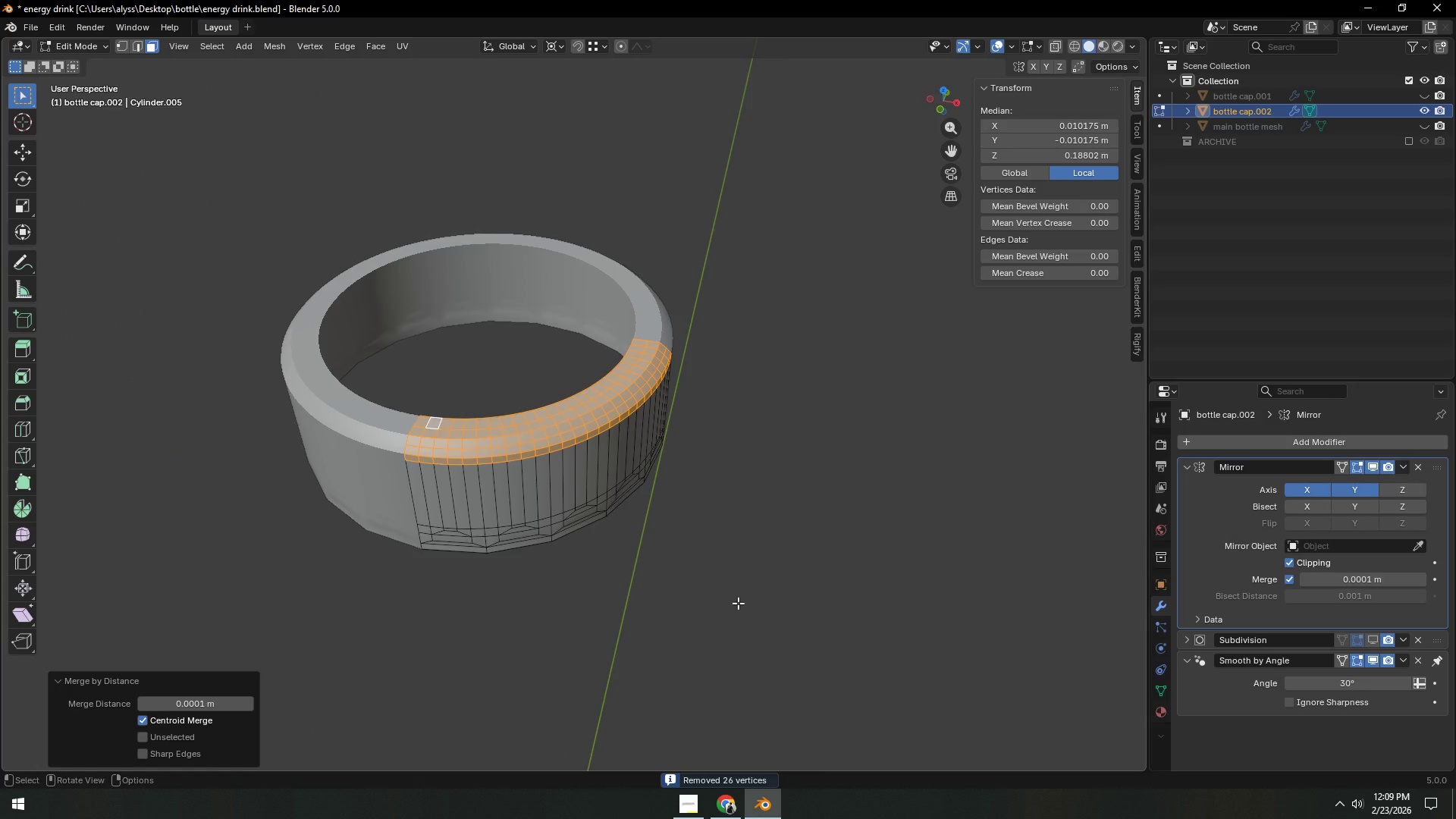 
key(Tab)
 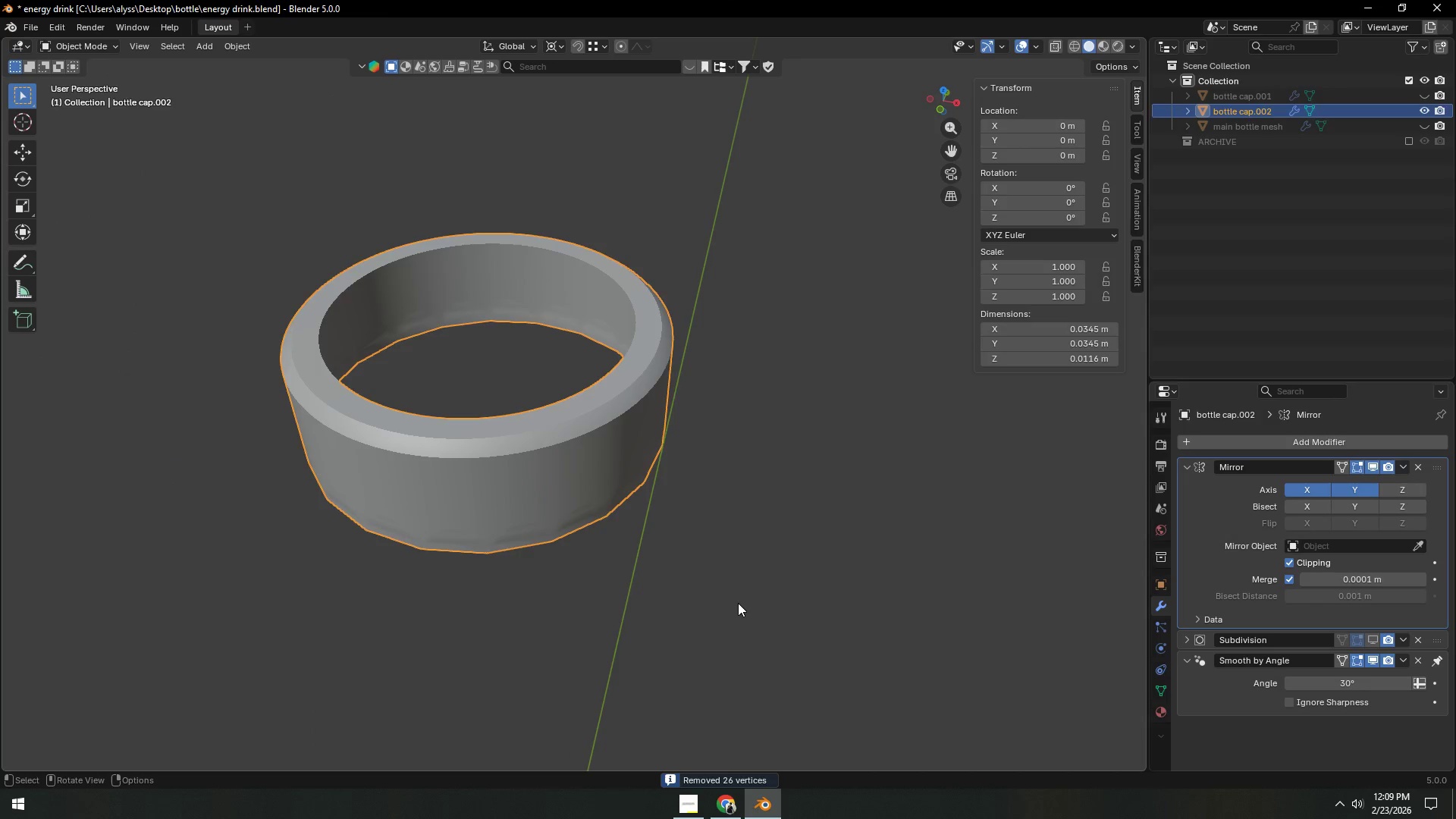 
left_click([738, 603])
 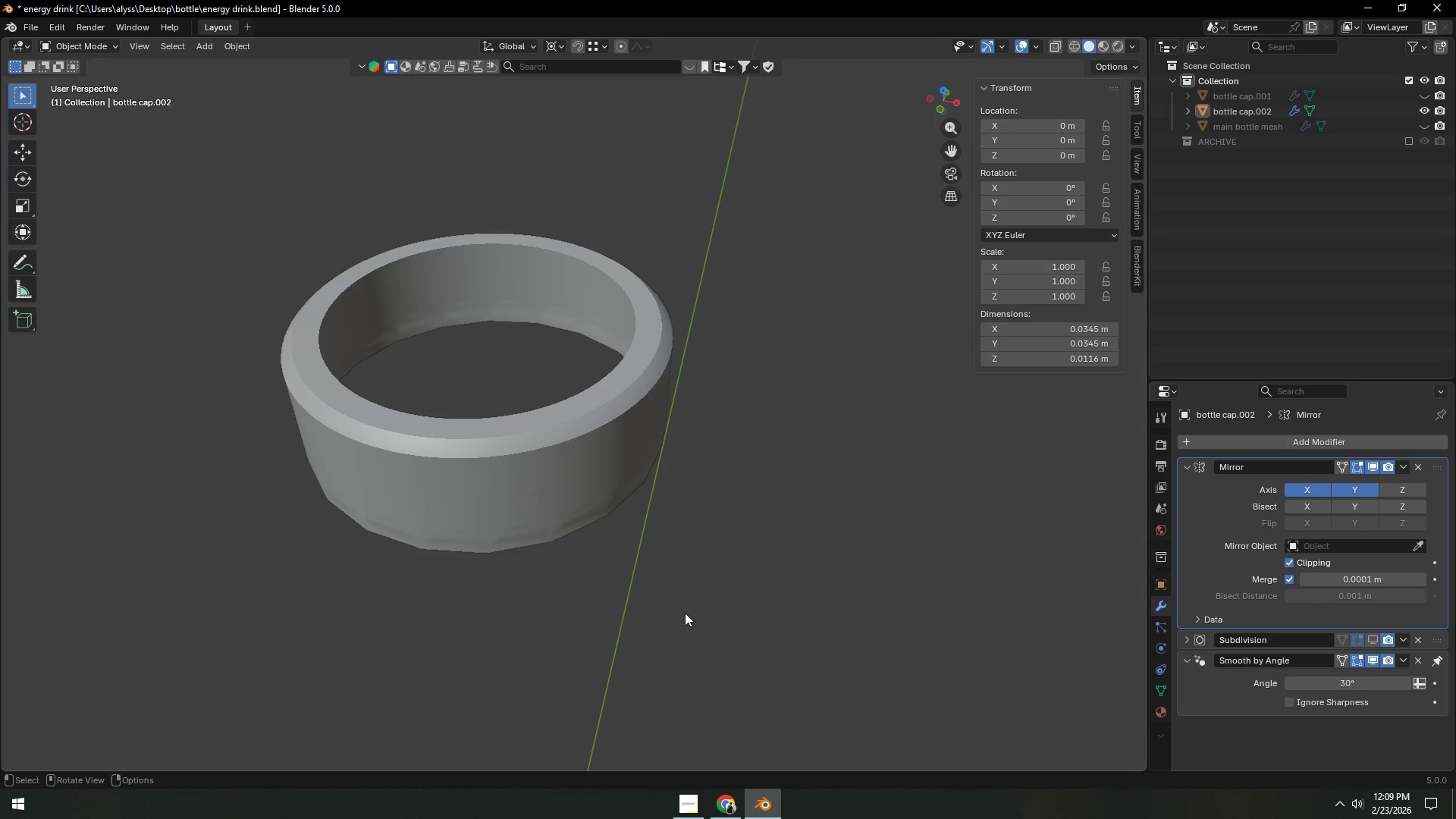 
key(Control+S)
 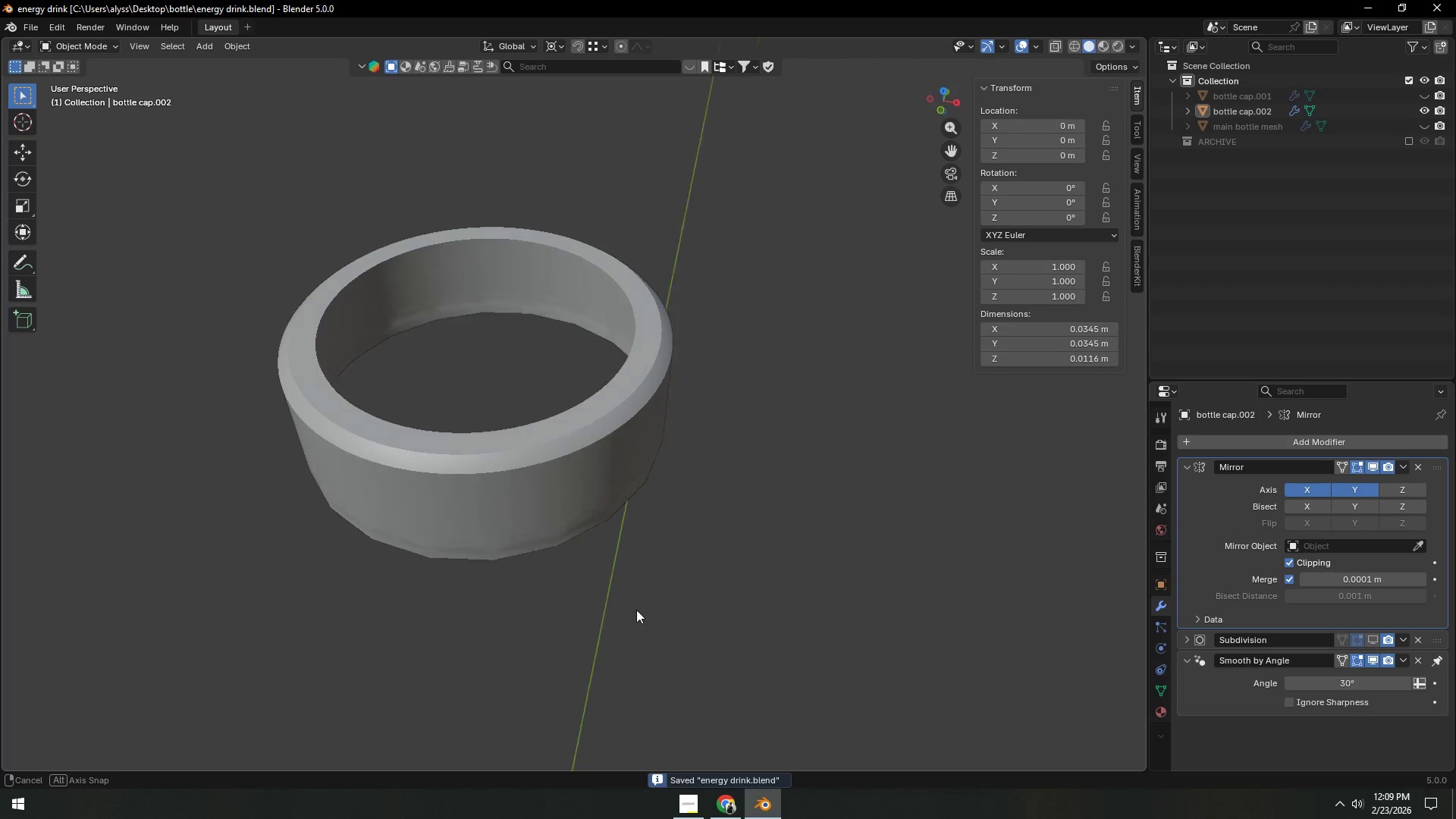 
left_click([560, 588])
 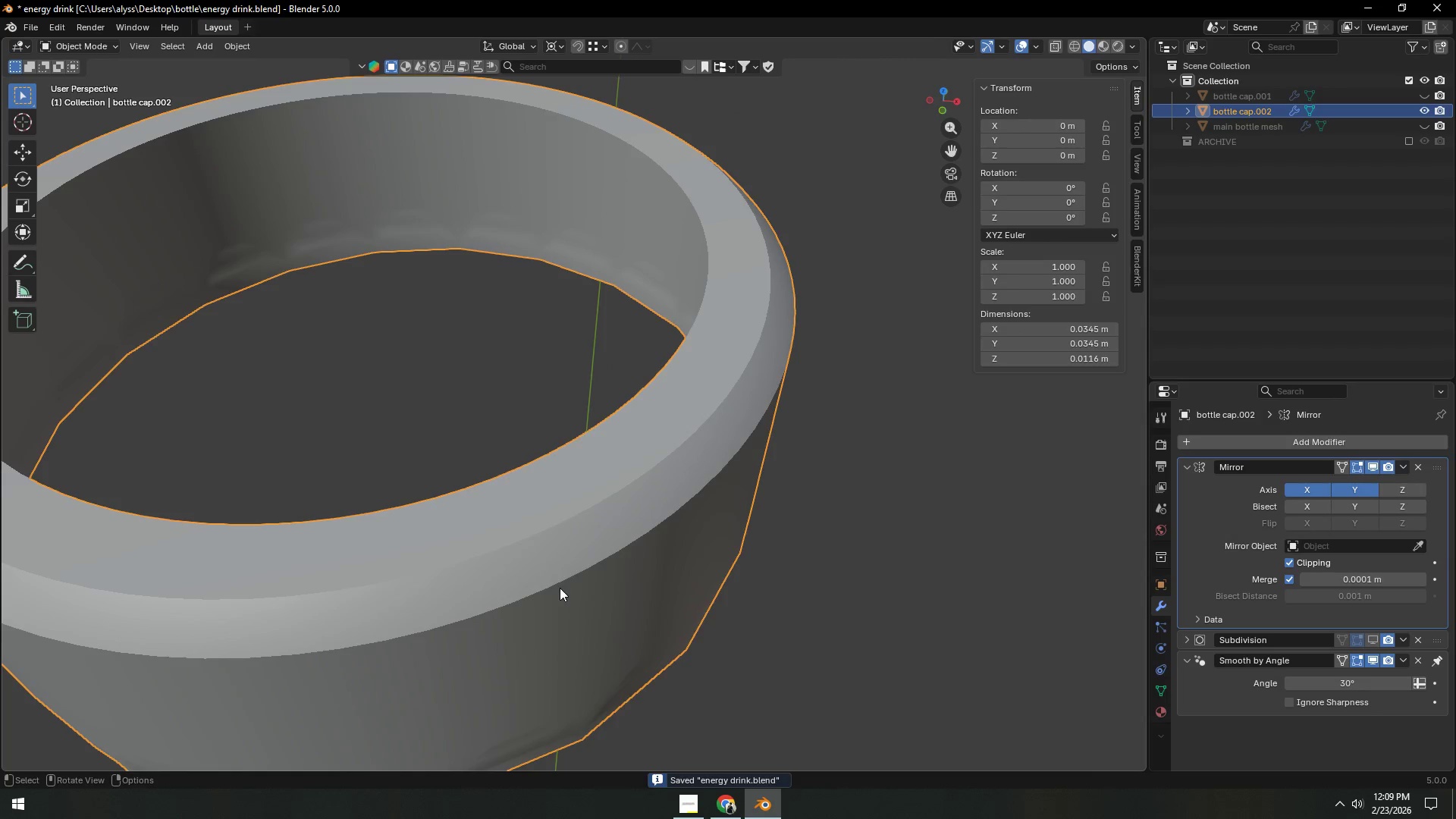 
scroll: coordinate [644, 611], scroll_direction: up, amount: 4.0
 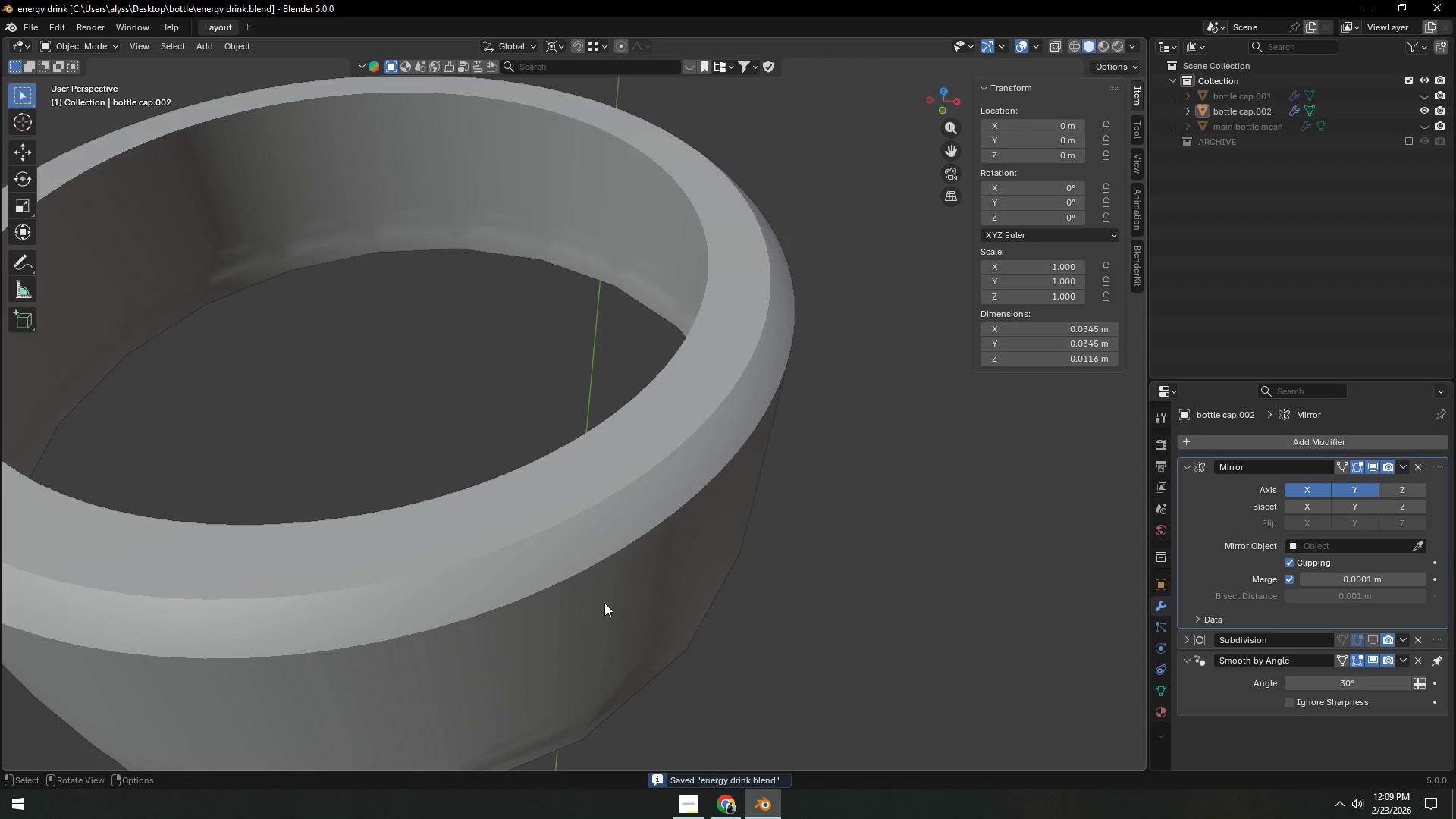 
key(Tab)
 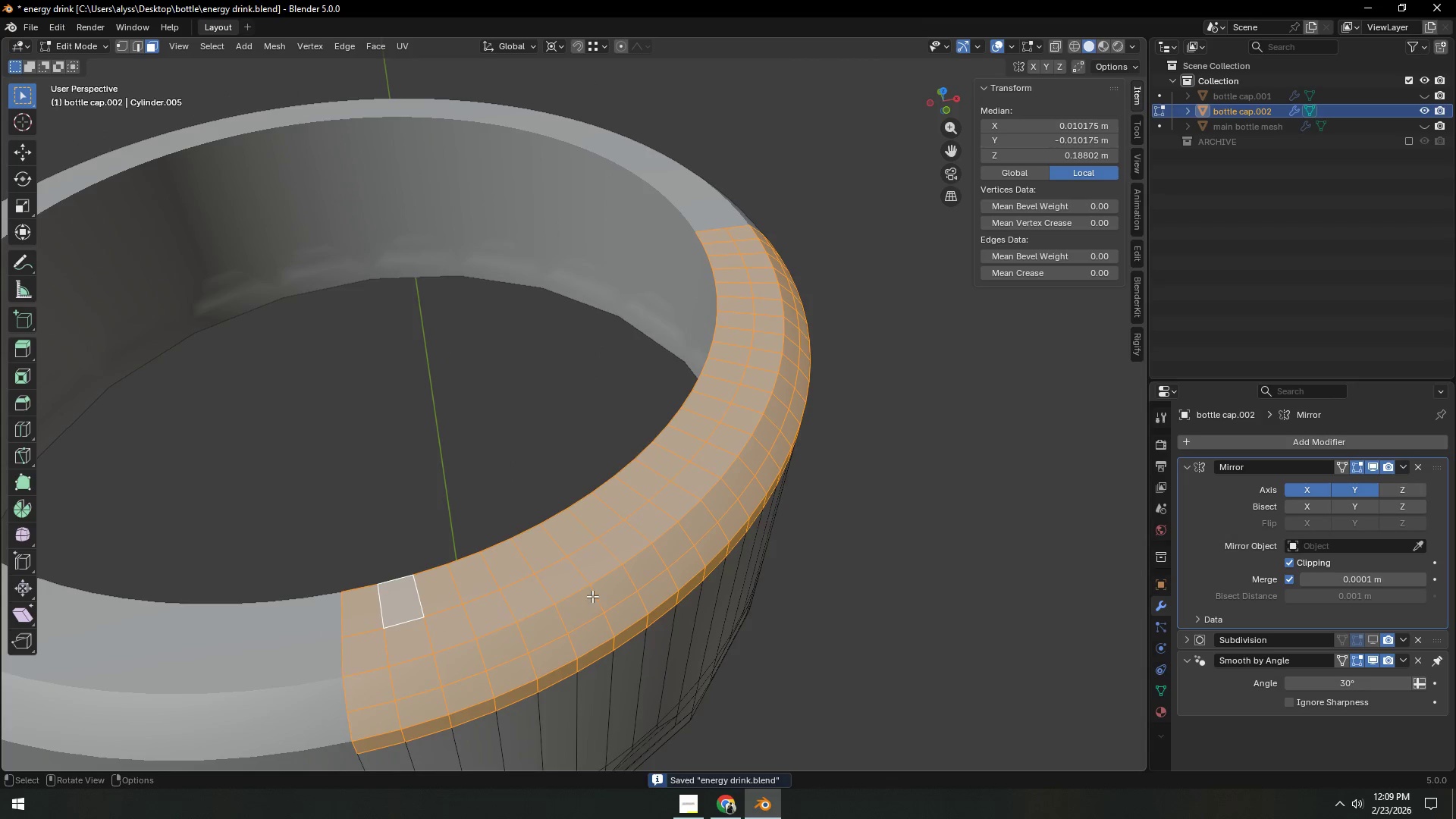 
hold_key(key=ShiftLeft, duration=0.39)
 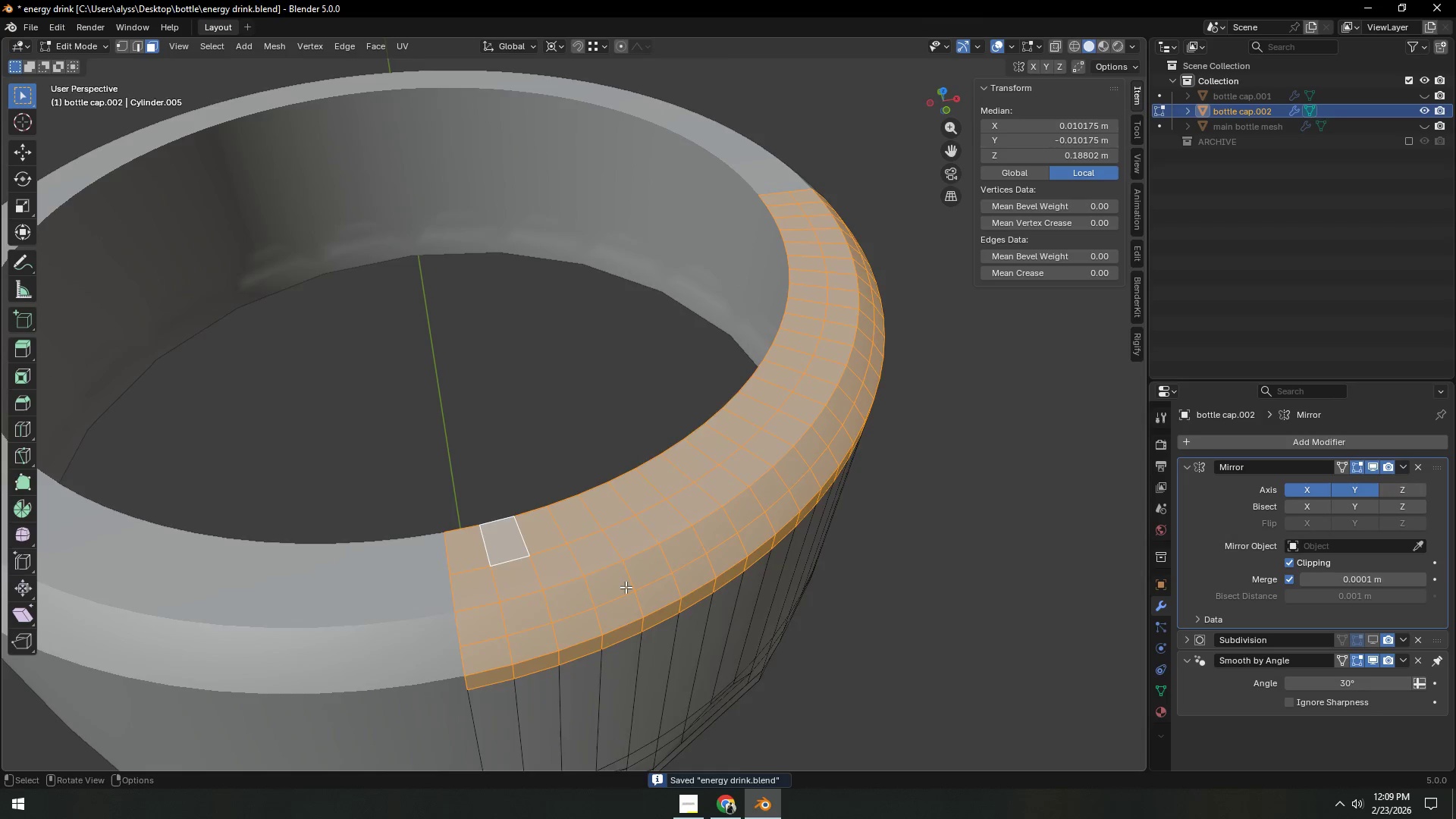 
hold_key(key=ShiftLeft, duration=0.33)
 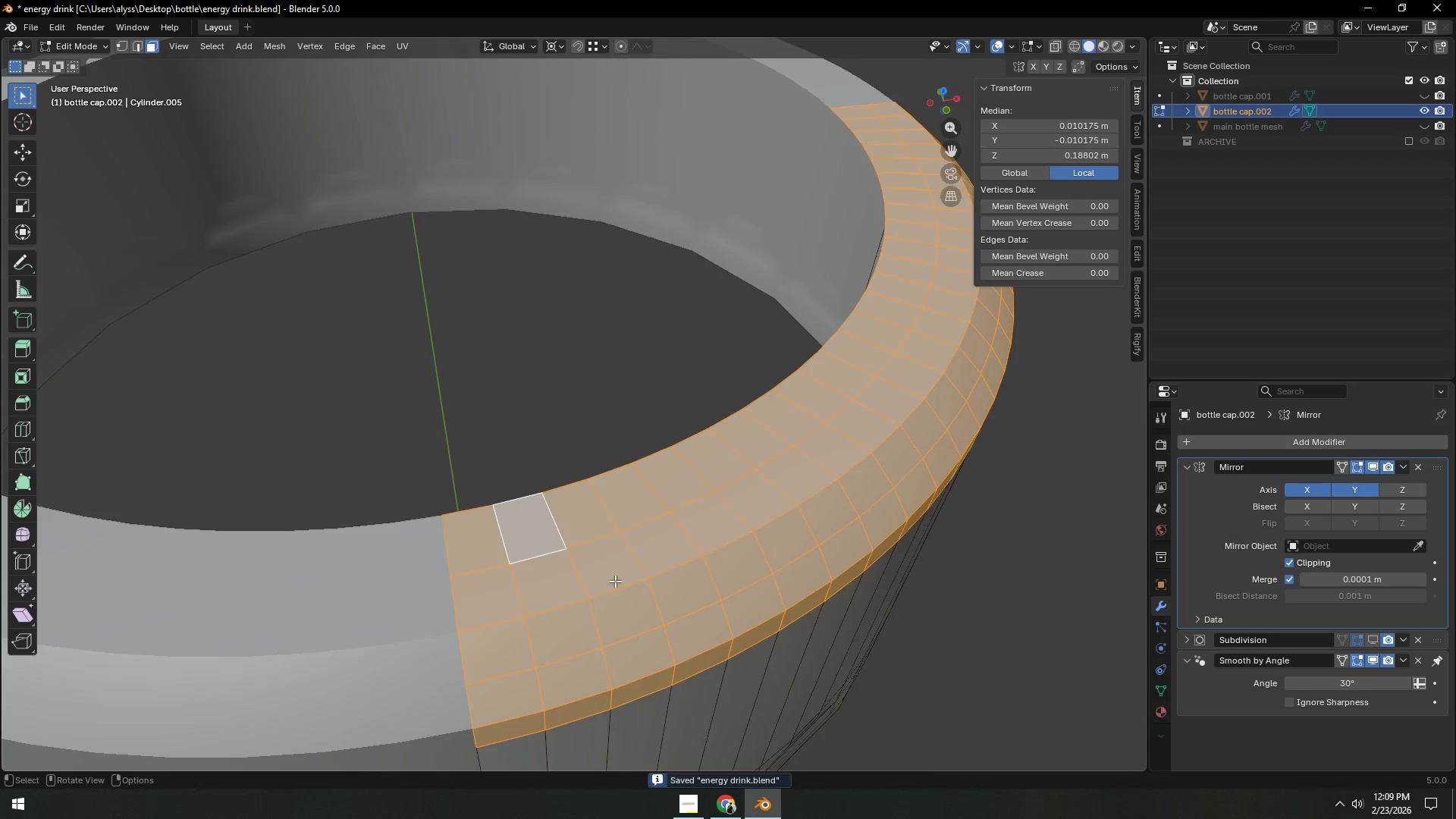 
scroll: coordinate [625, 589], scroll_direction: up, amount: 1.0
 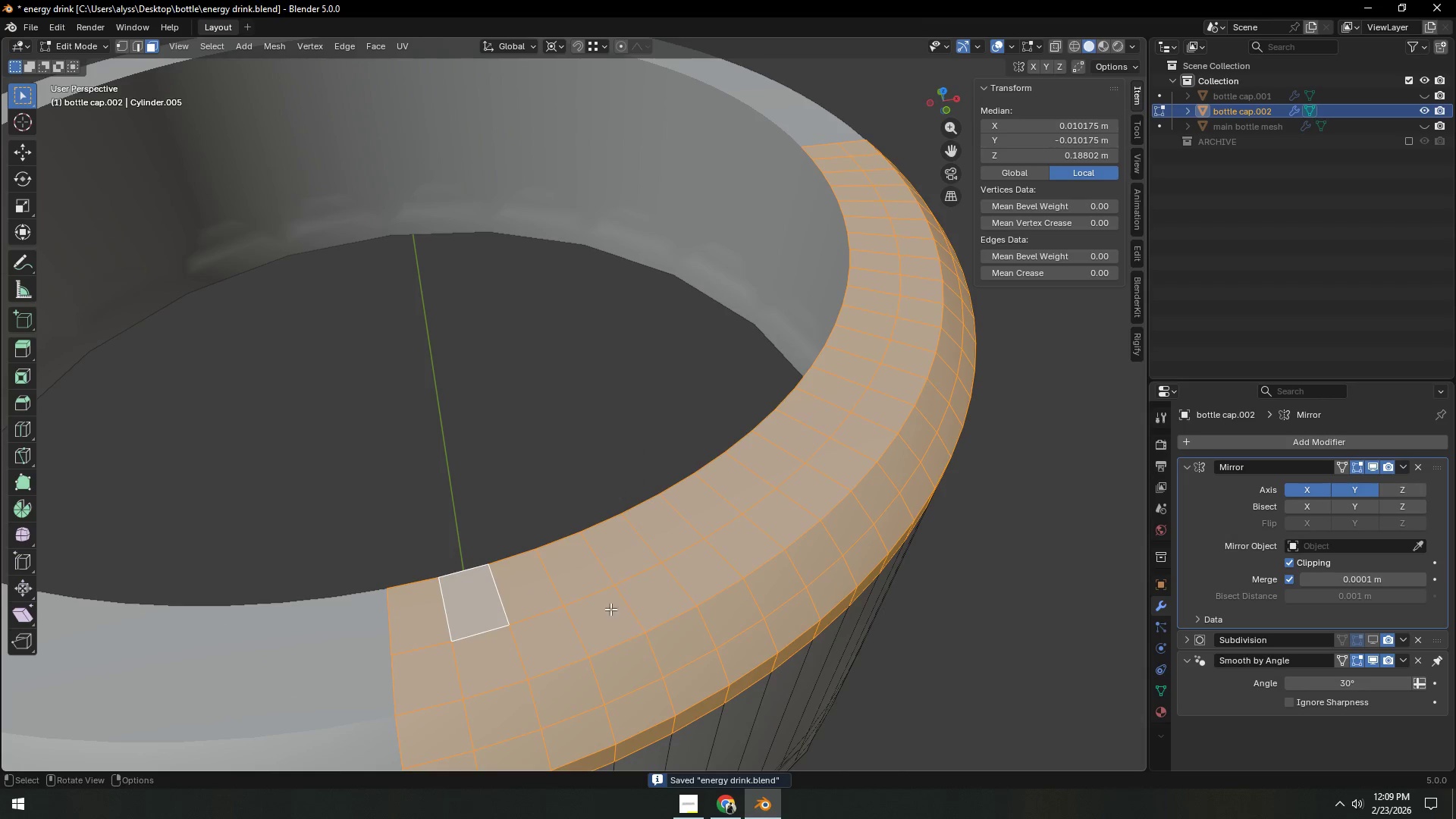 
scroll: coordinate [610, 598], scroll_direction: down, amount: 1.0
 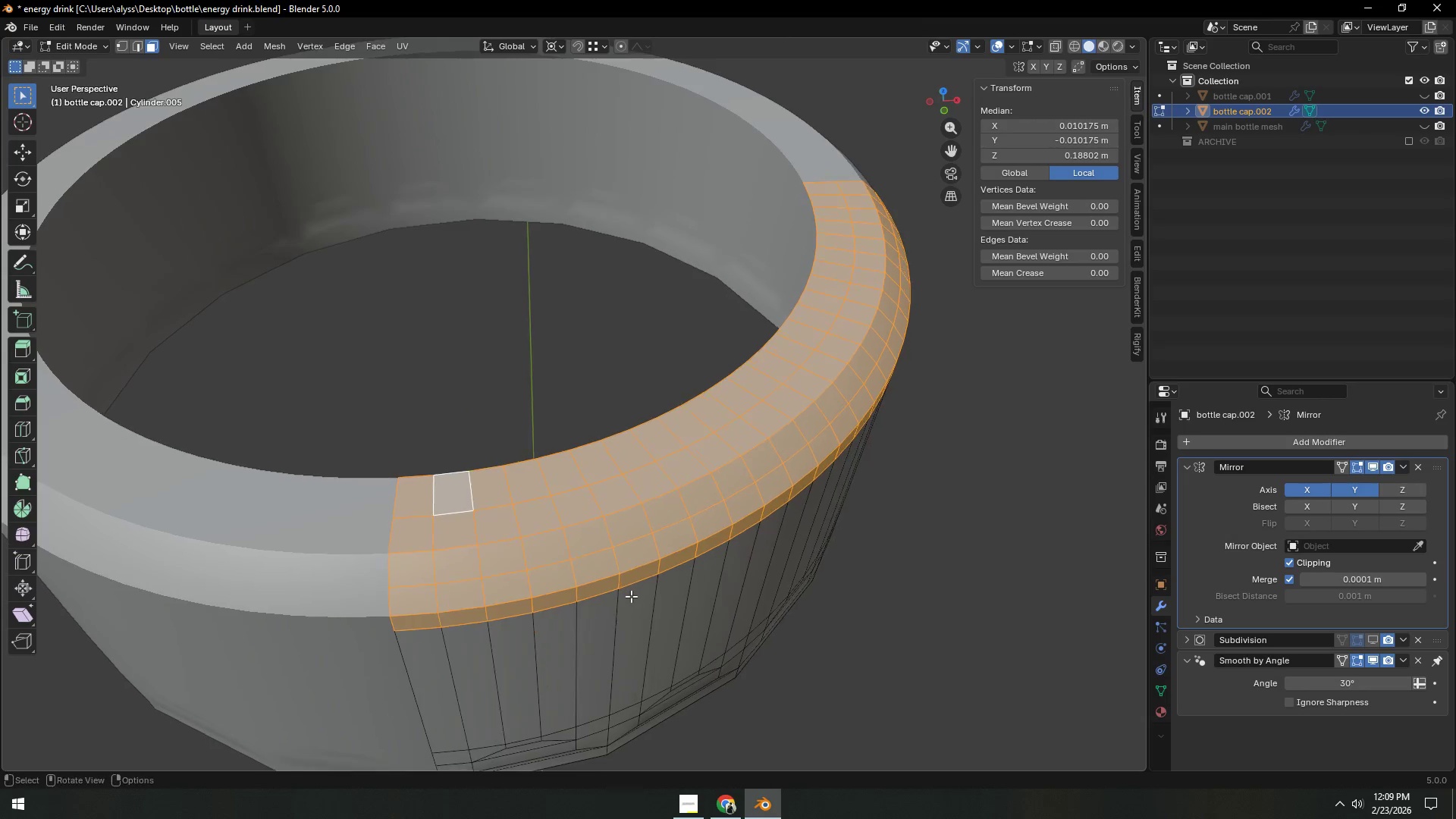 
key(3)
 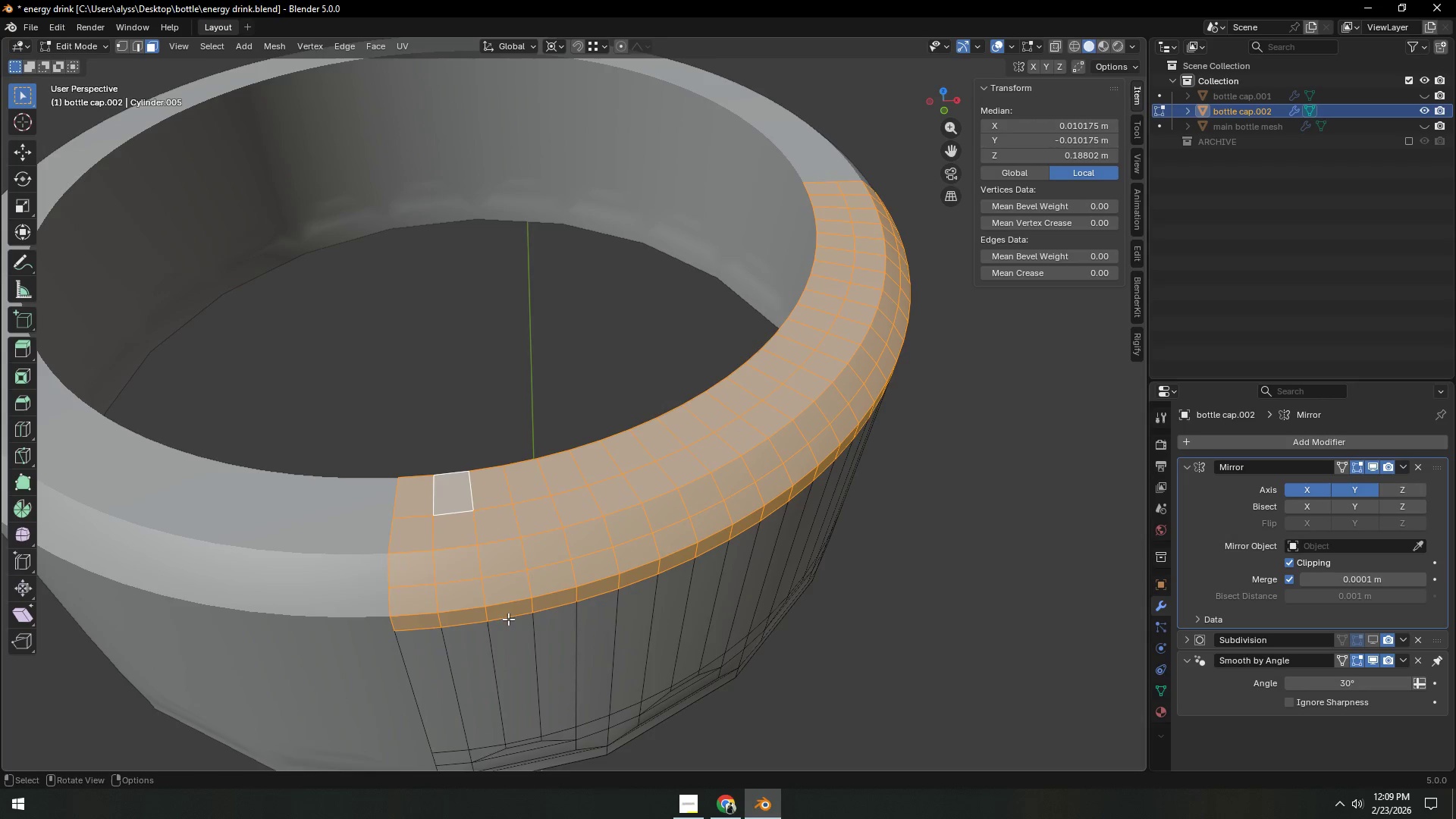 
left_click([494, 515])
 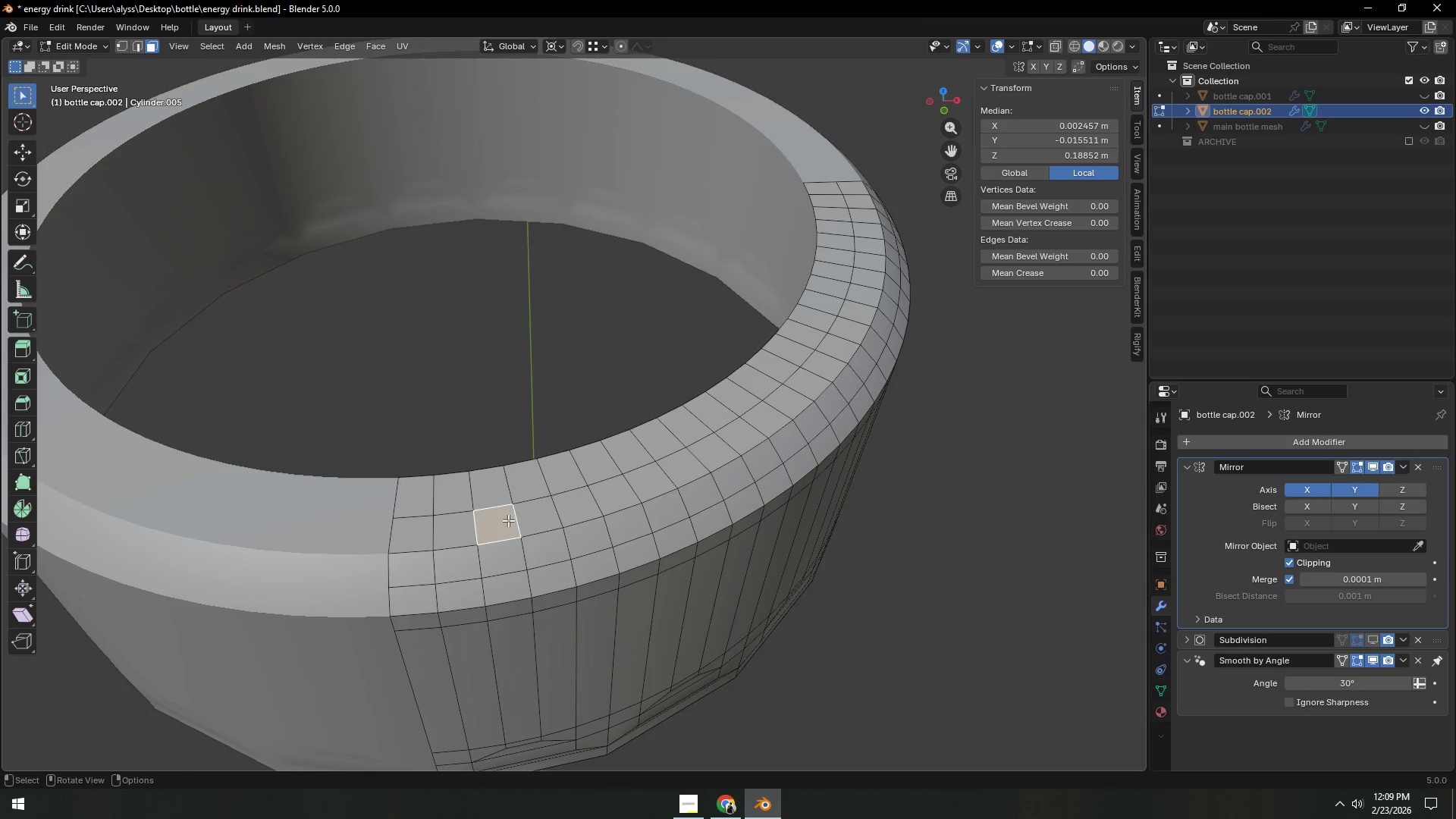 
key(2)
 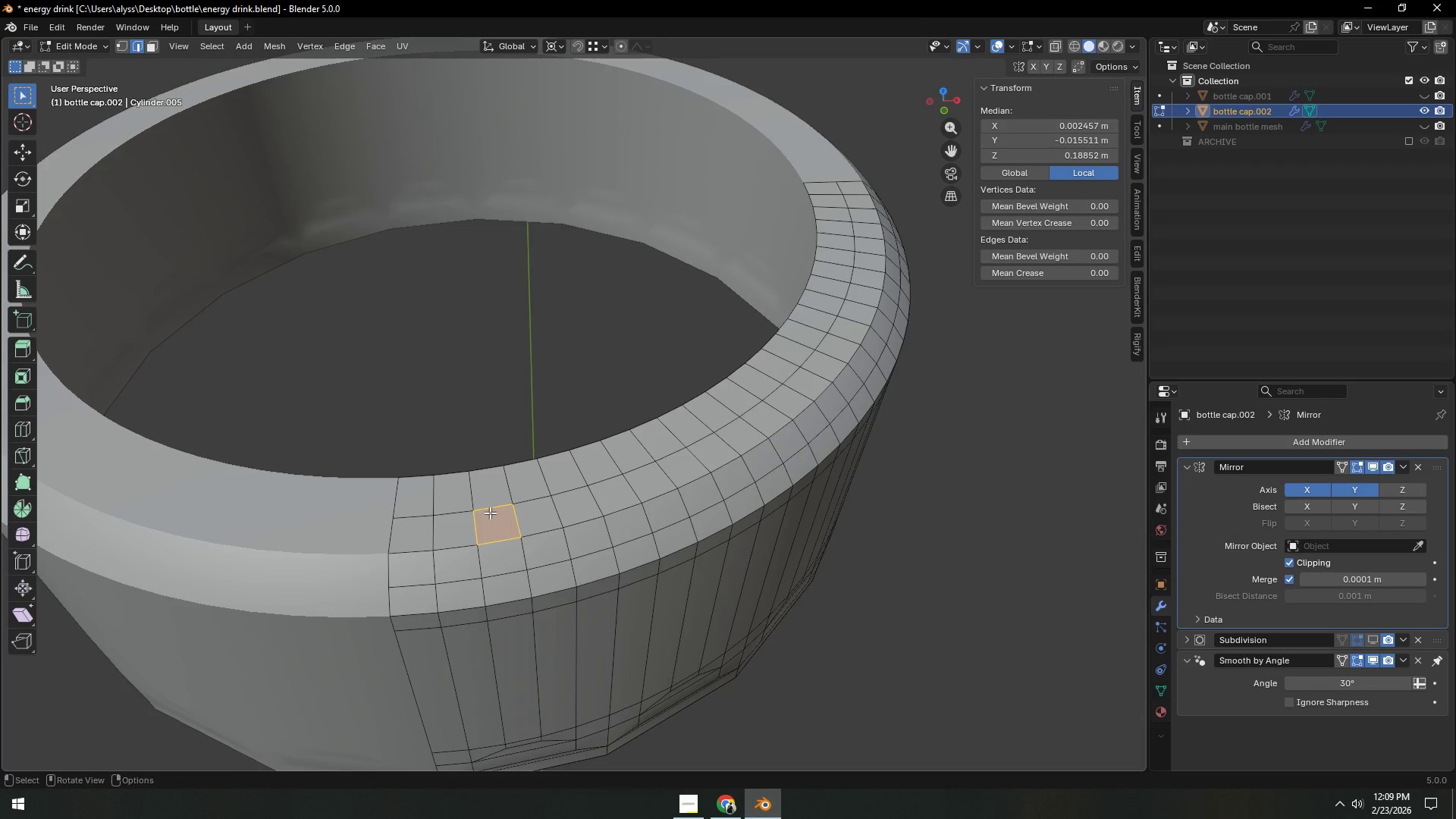 
left_click([490, 513])
 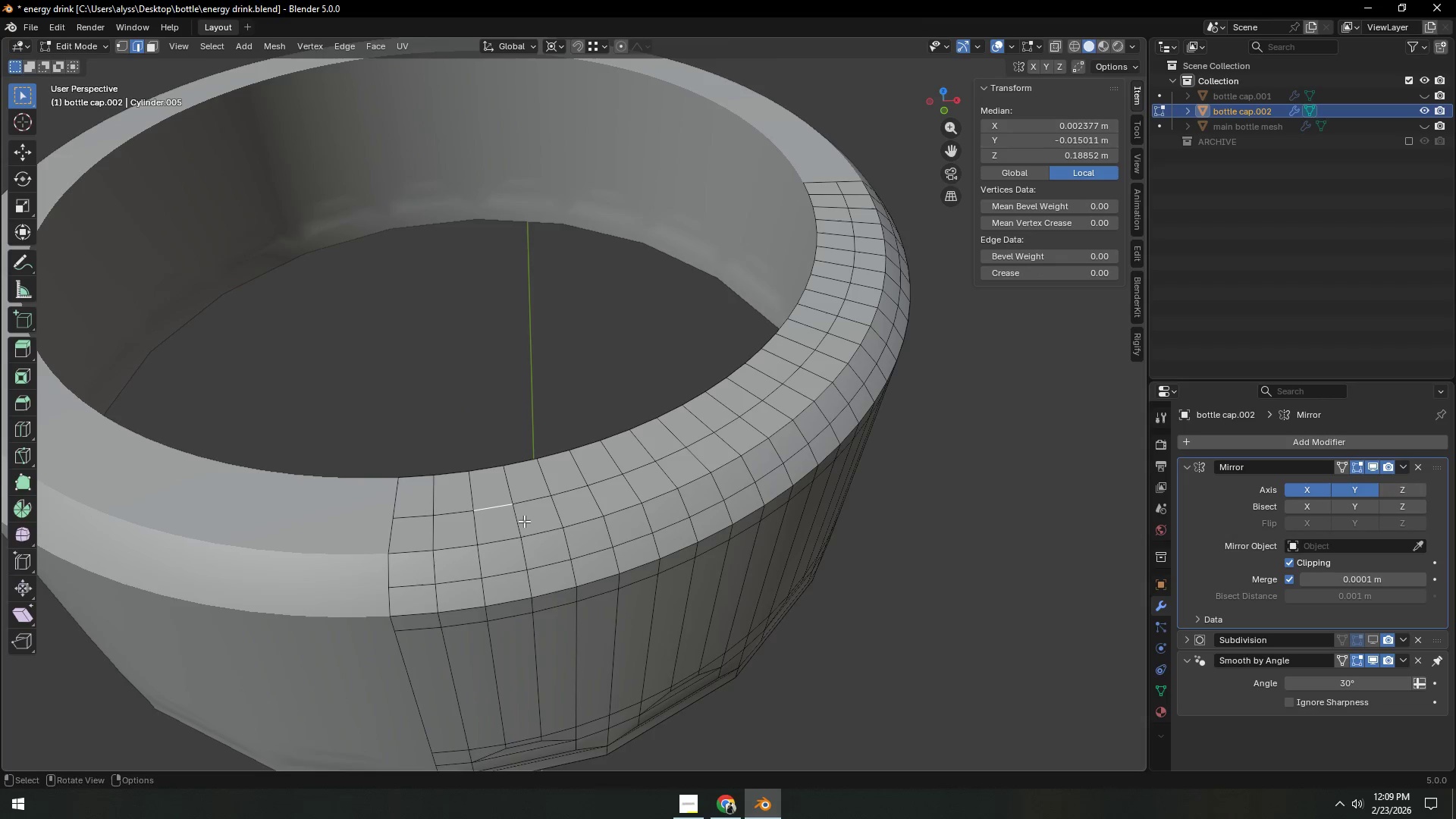 
hold_key(key=ShiftLeft, duration=0.31)
 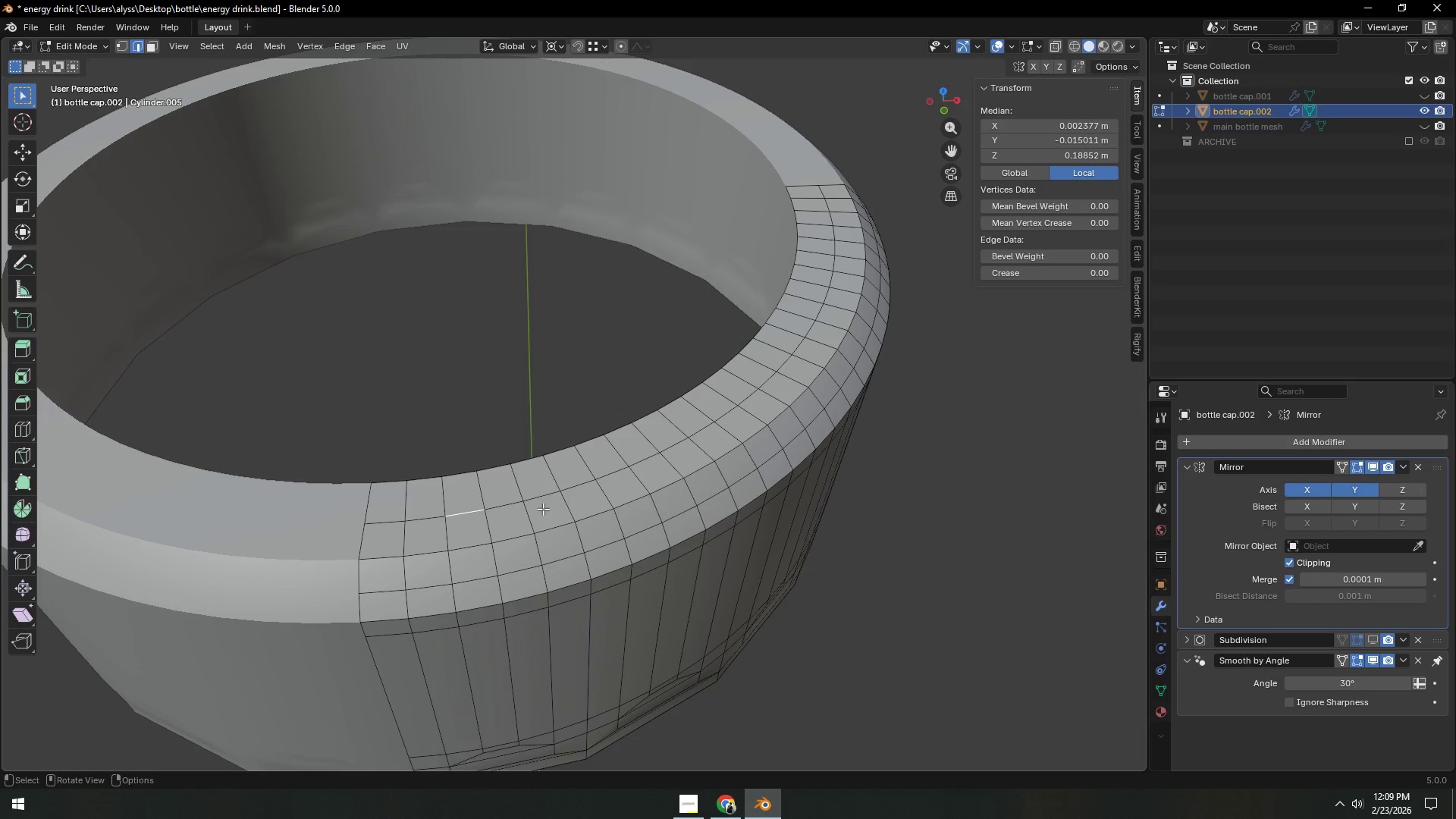 
type(gg)
 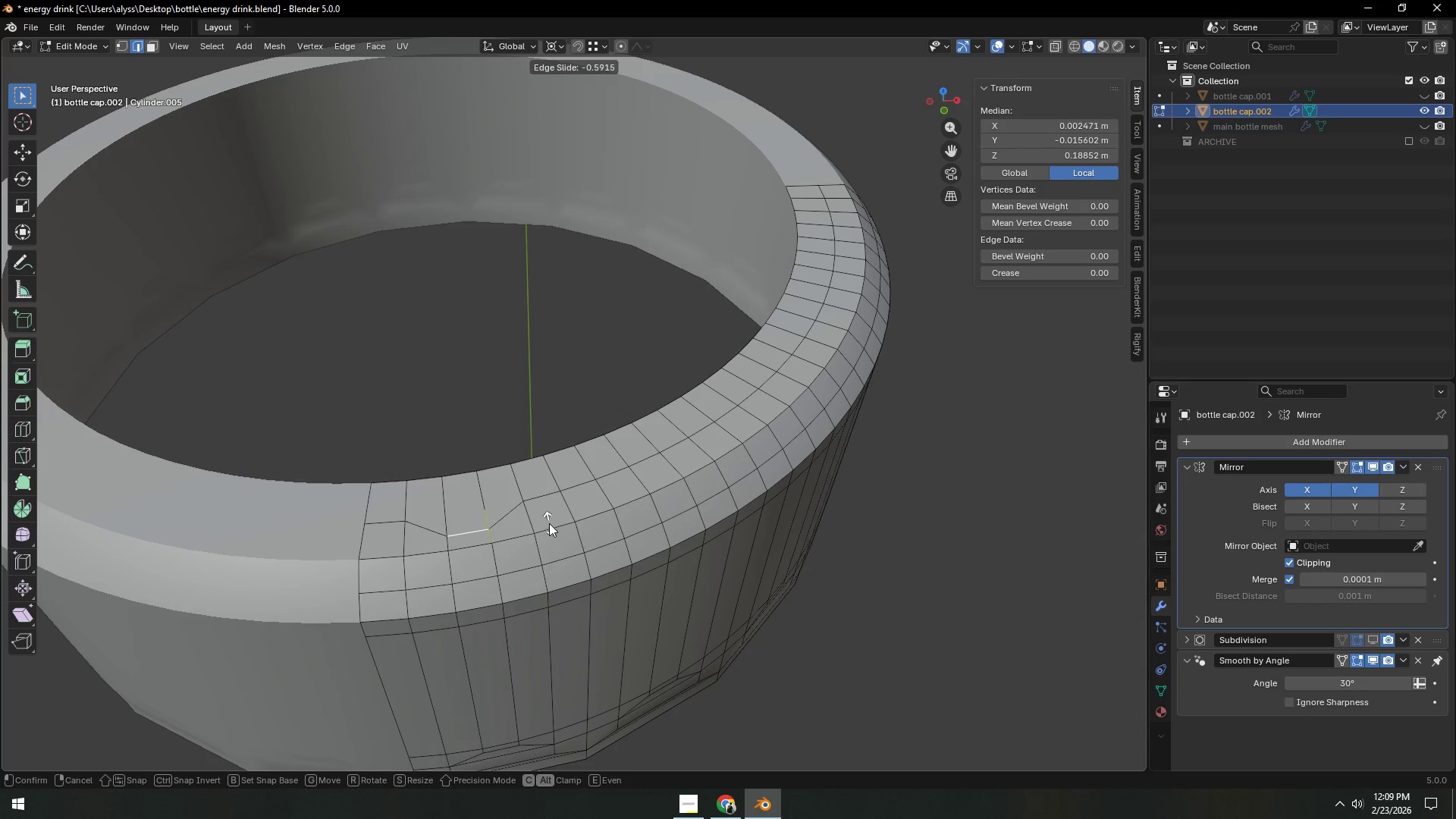 
right_click([549, 524])
 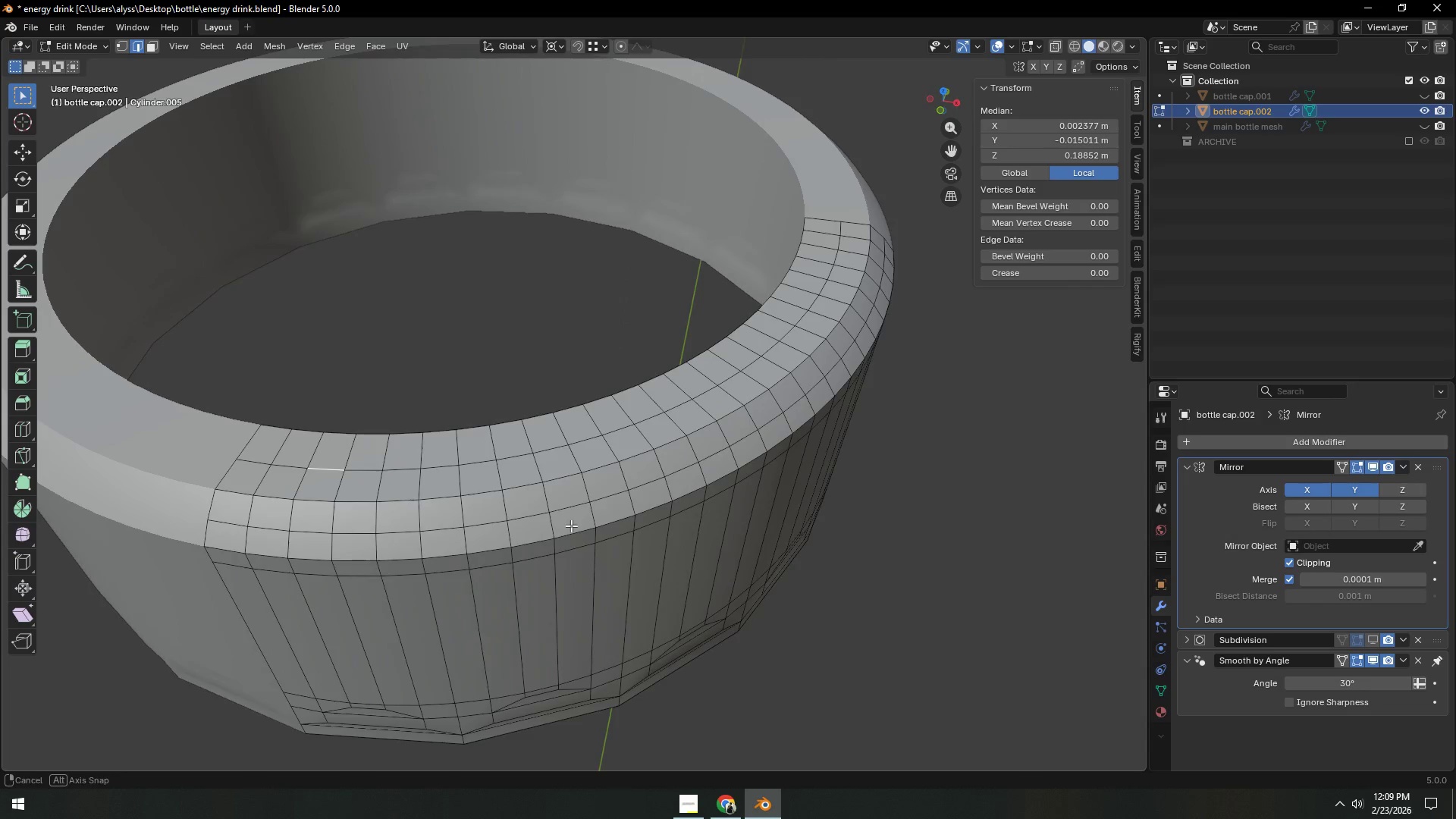 
hold_key(key=ShiftLeft, duration=1.14)
left_click([511, 461])
 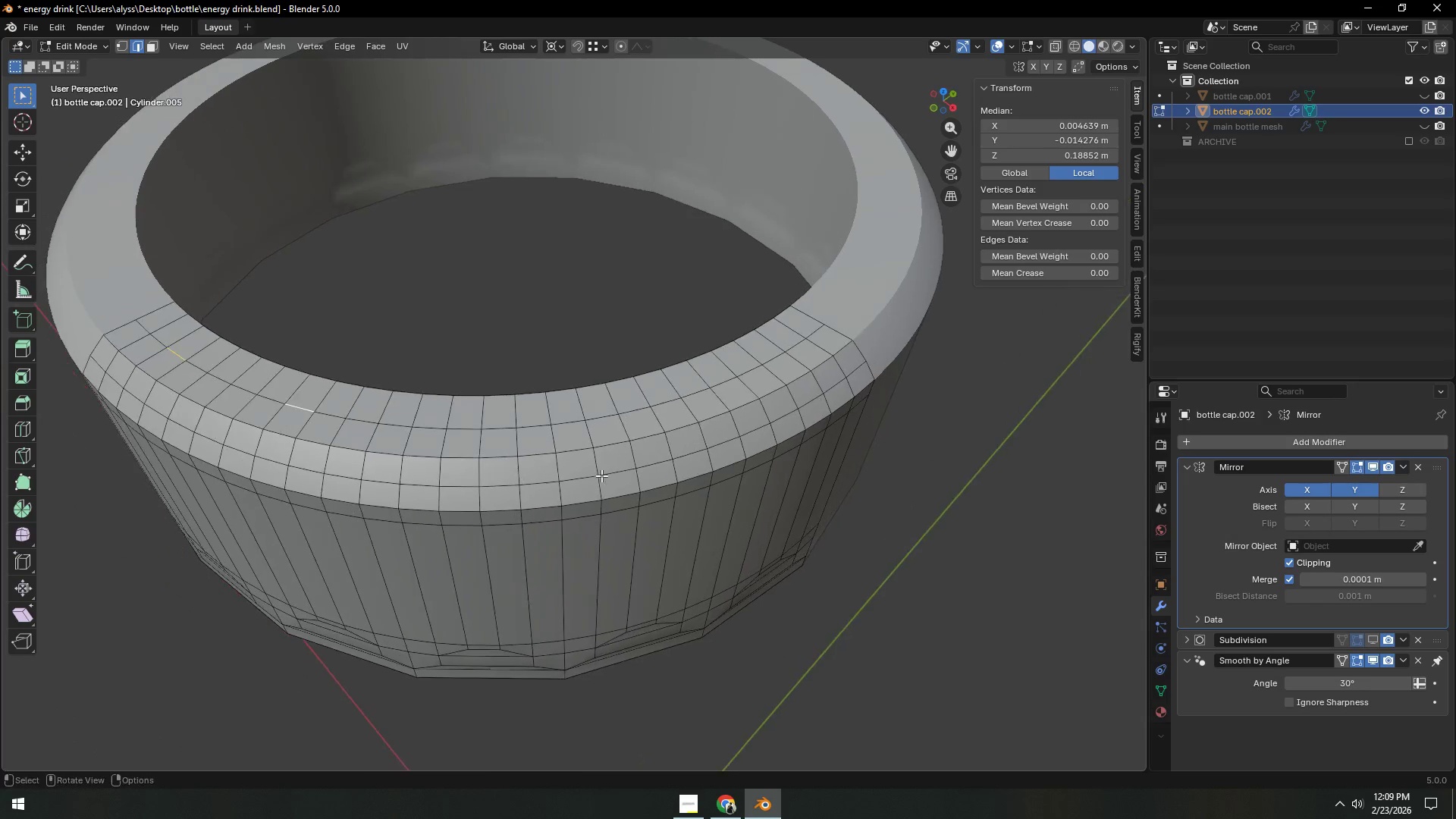 
hold_key(key=ShiftLeft, duration=1.11)
left_click([462, 431])
 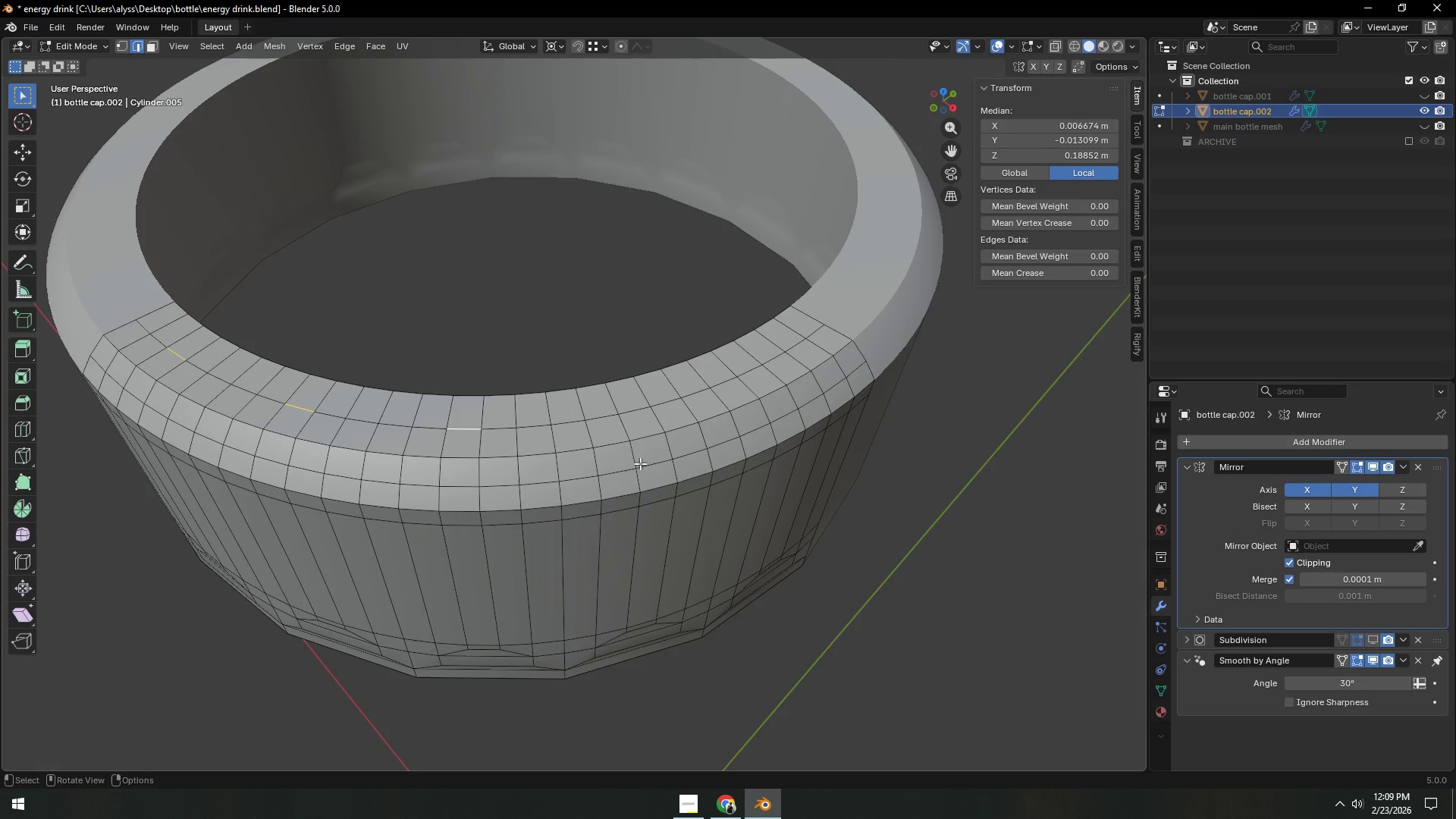 
hold_key(key=ShiftLeft, duration=1.06)
left_click([631, 413])
 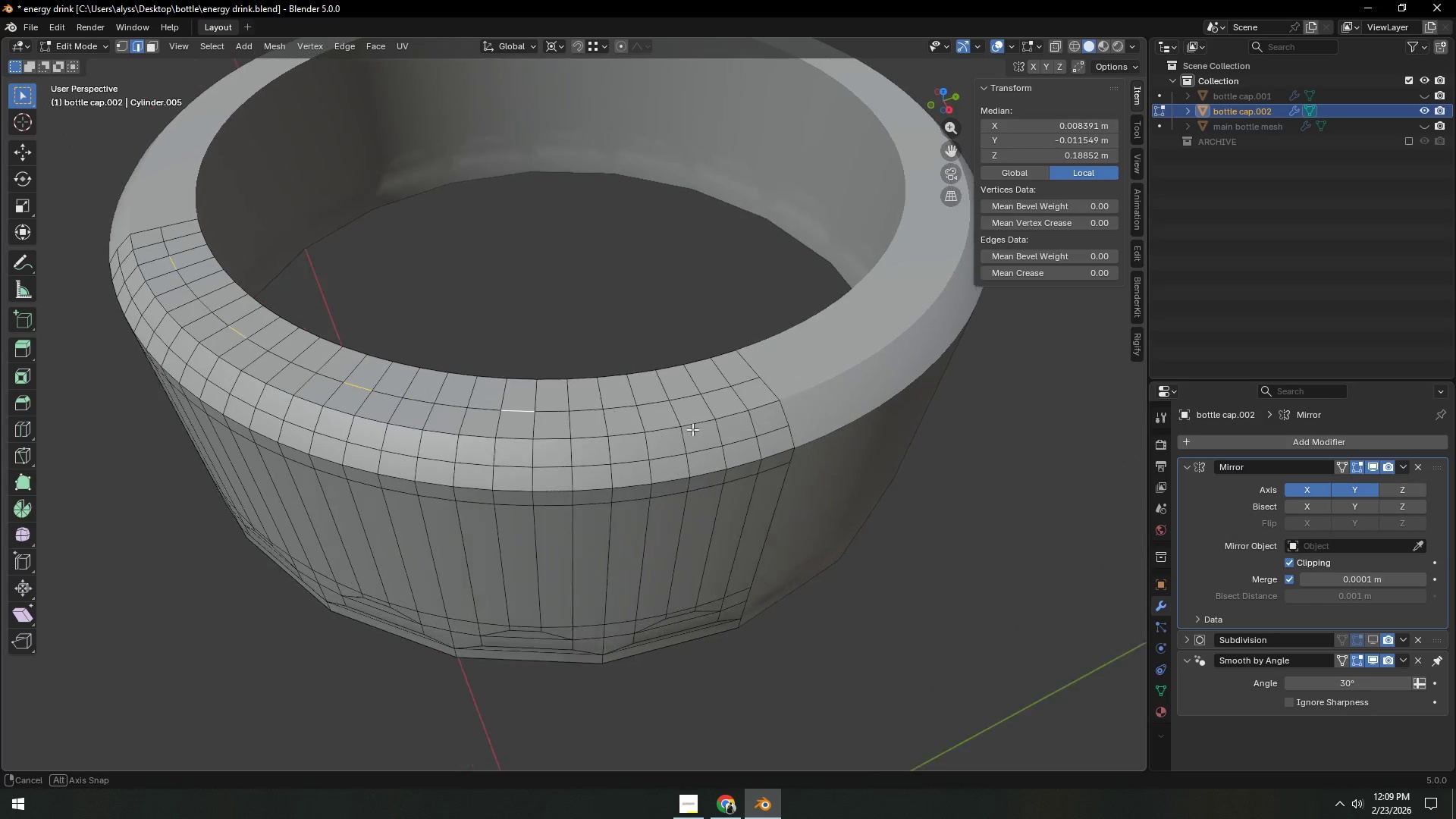 
hold_key(key=ShiftLeft, duration=0.66)
left_click([679, 403])
 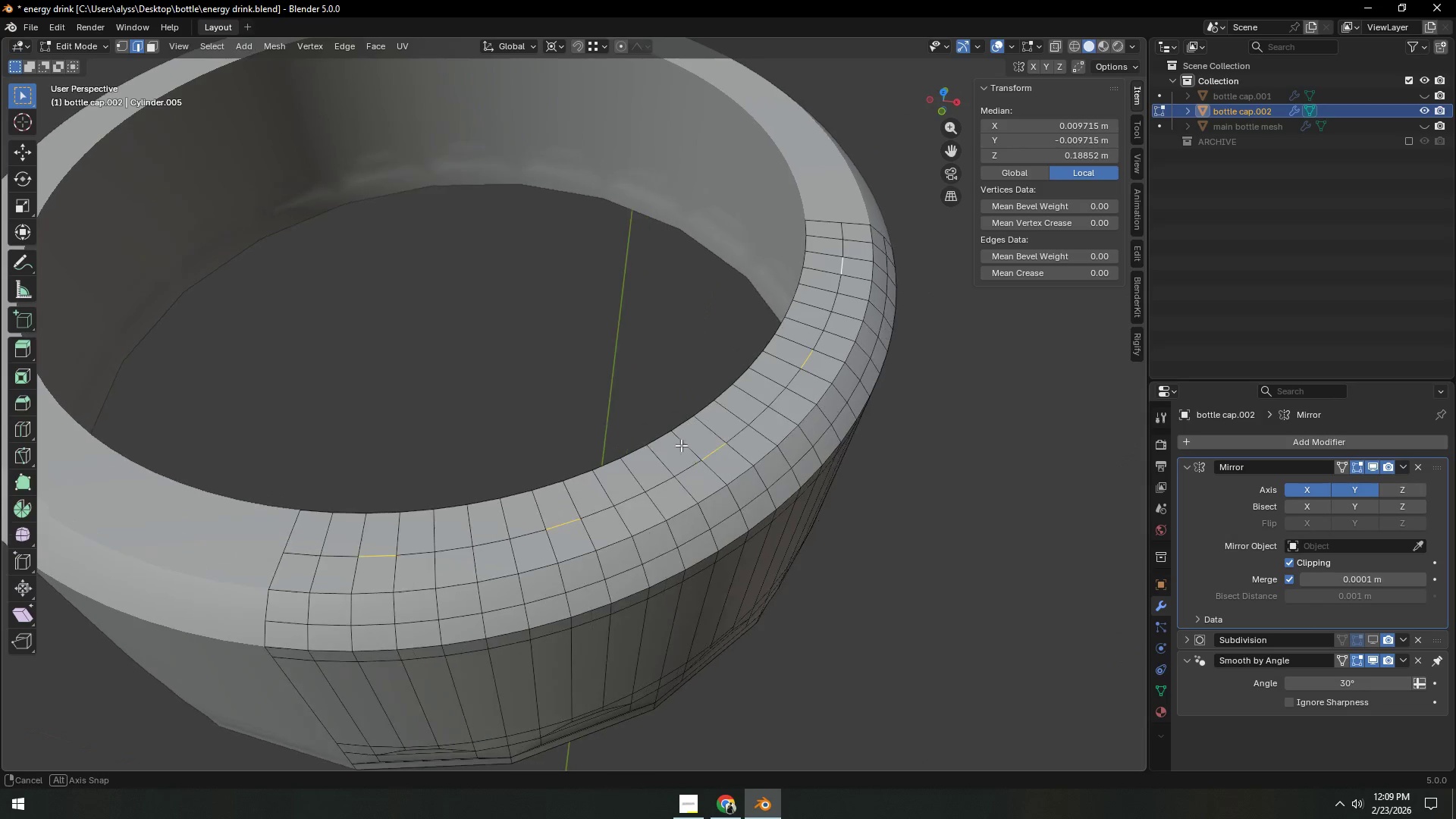 
type(gg)
 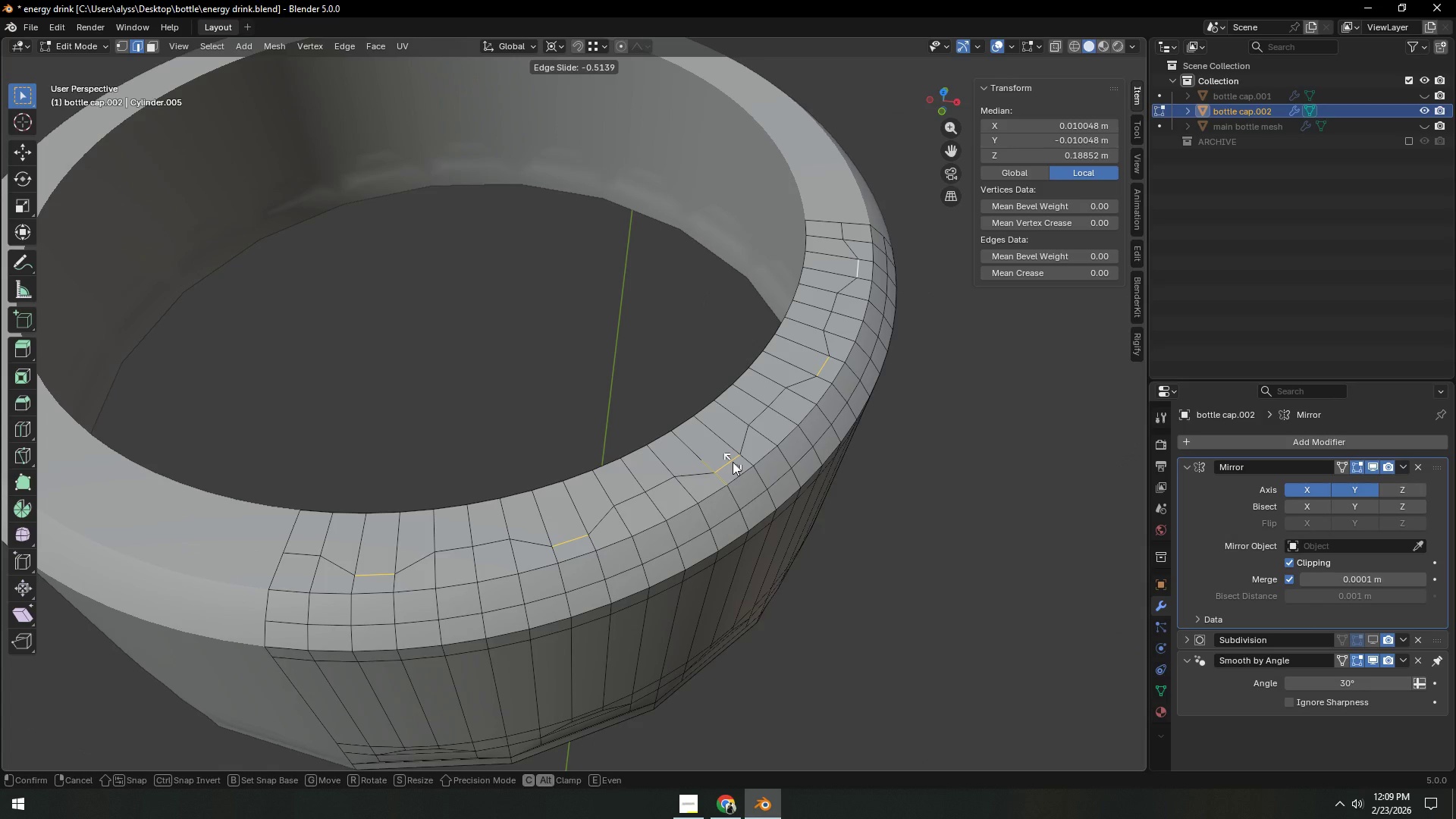 
left_click([733, 462])
 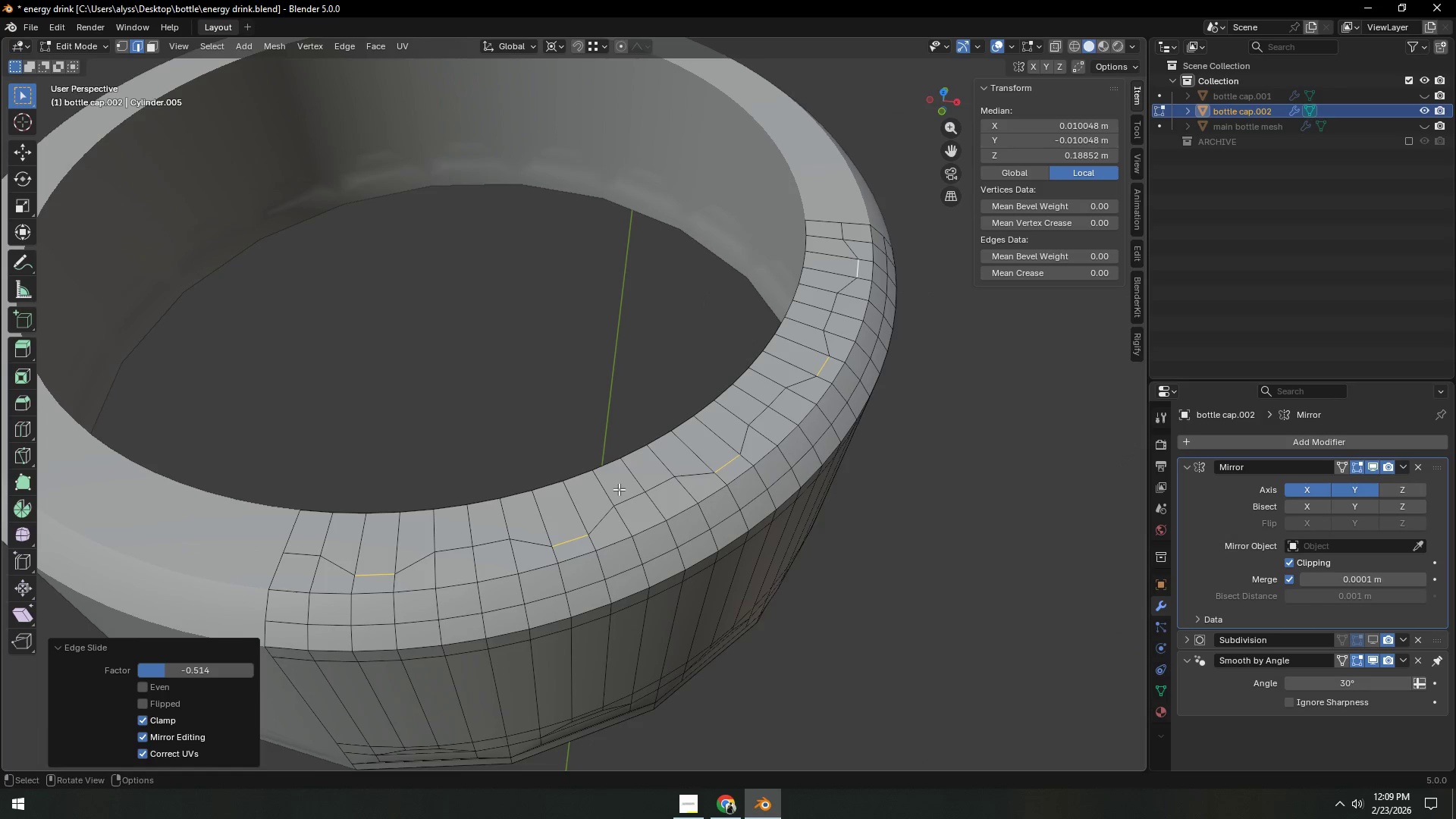 
key(Control+R)
 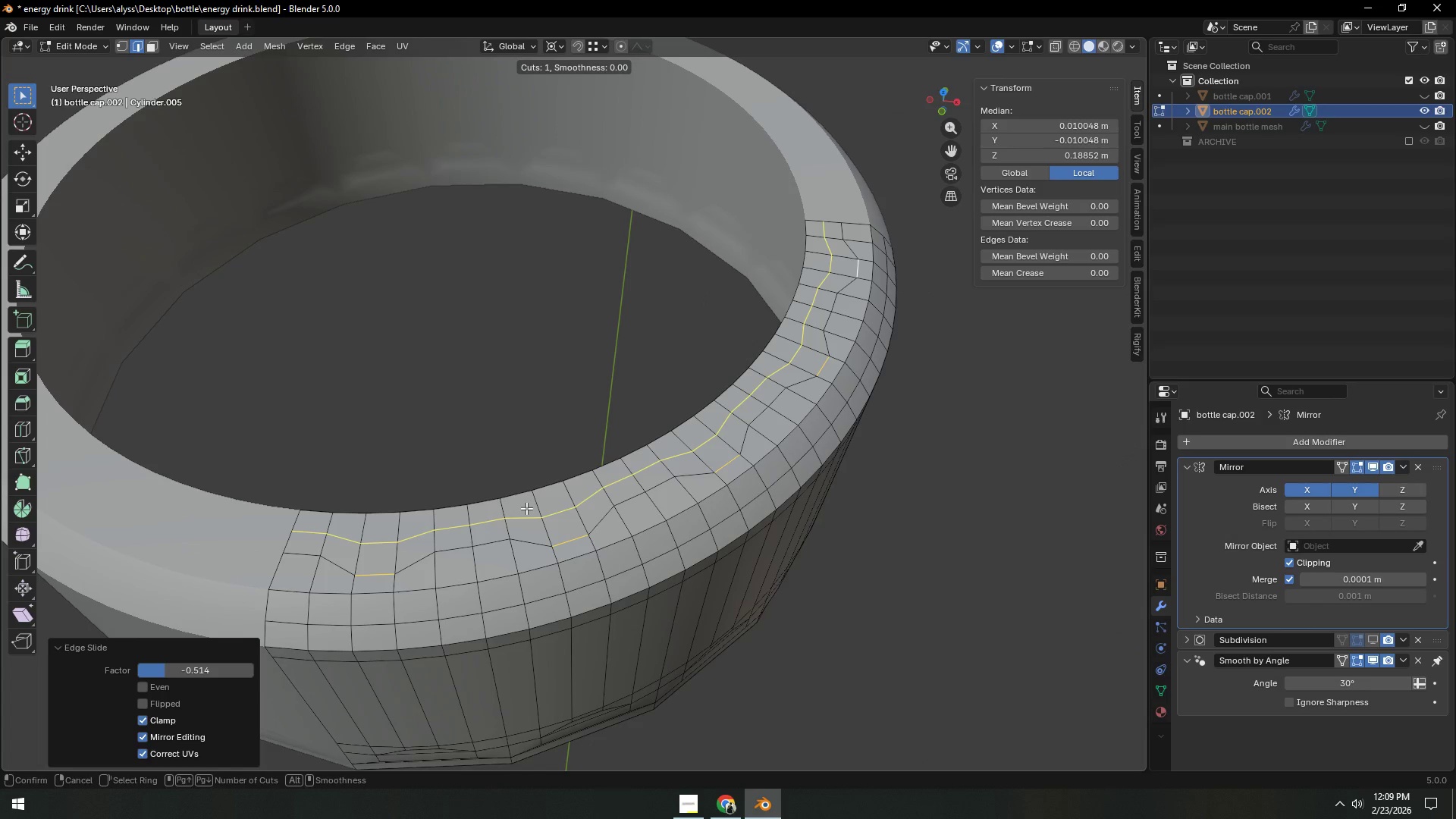 
left_click([526, 508])
 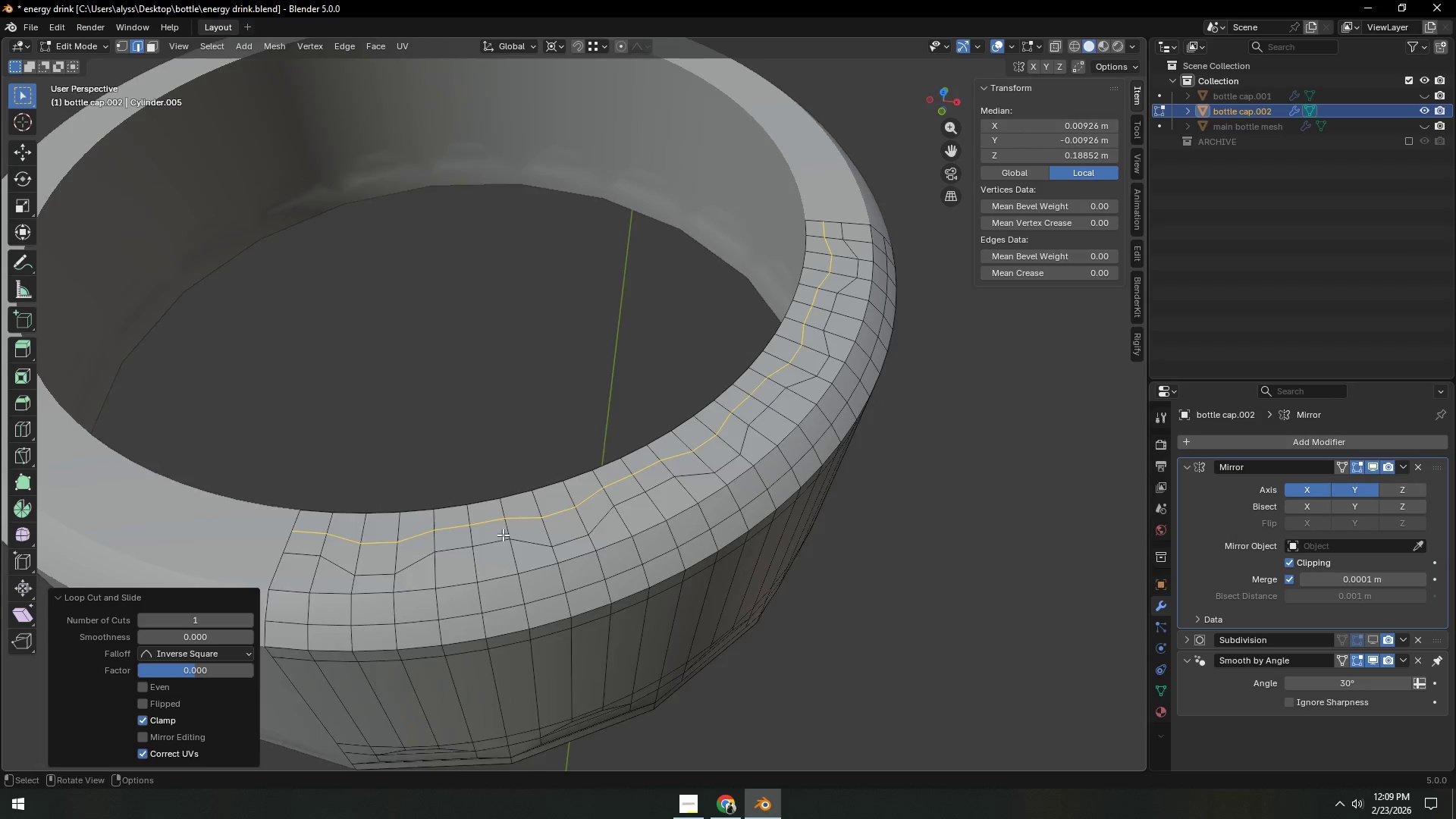 
right_click([526, 508])
 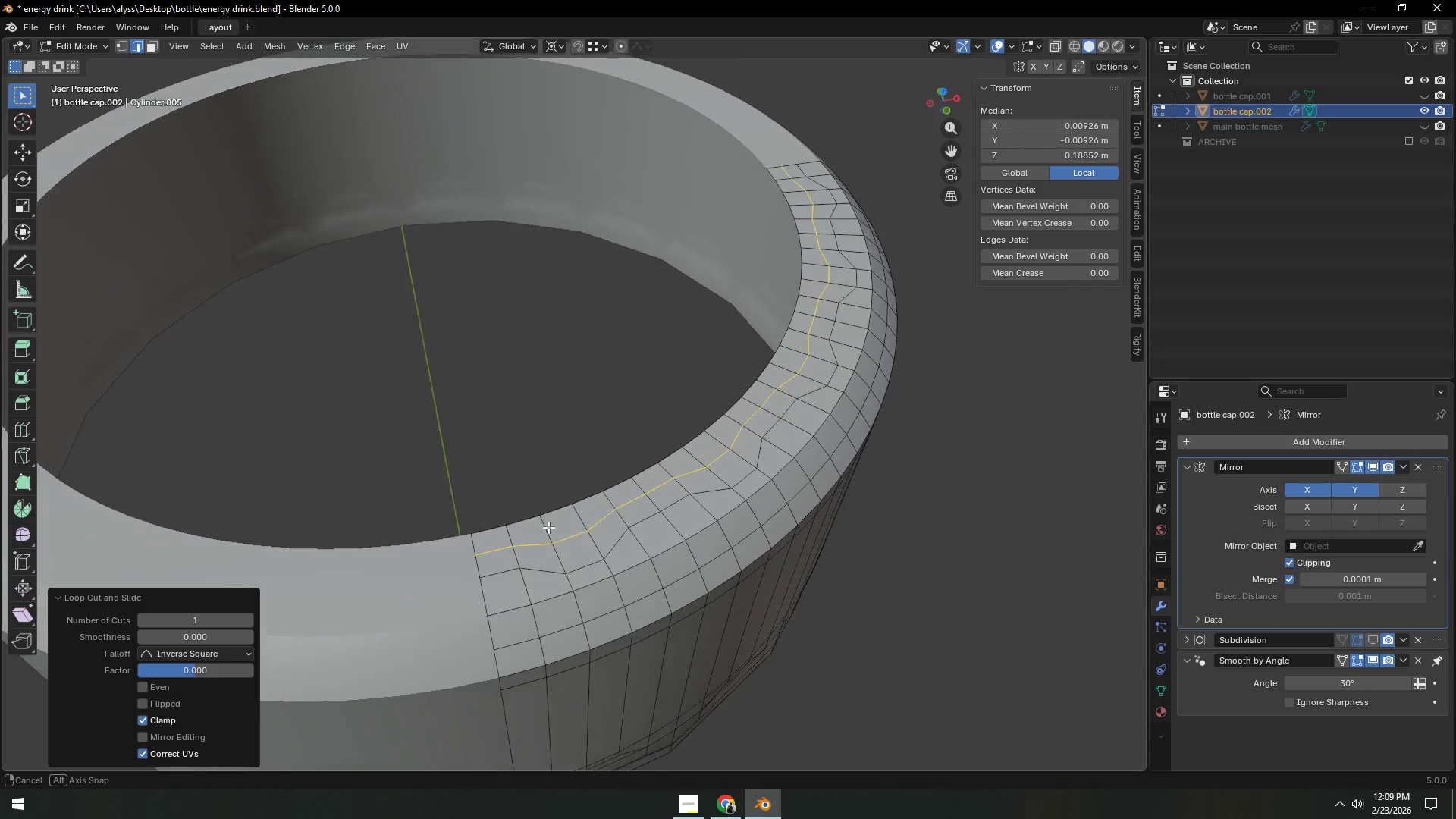 
key(Shift+ShiftLeft)
 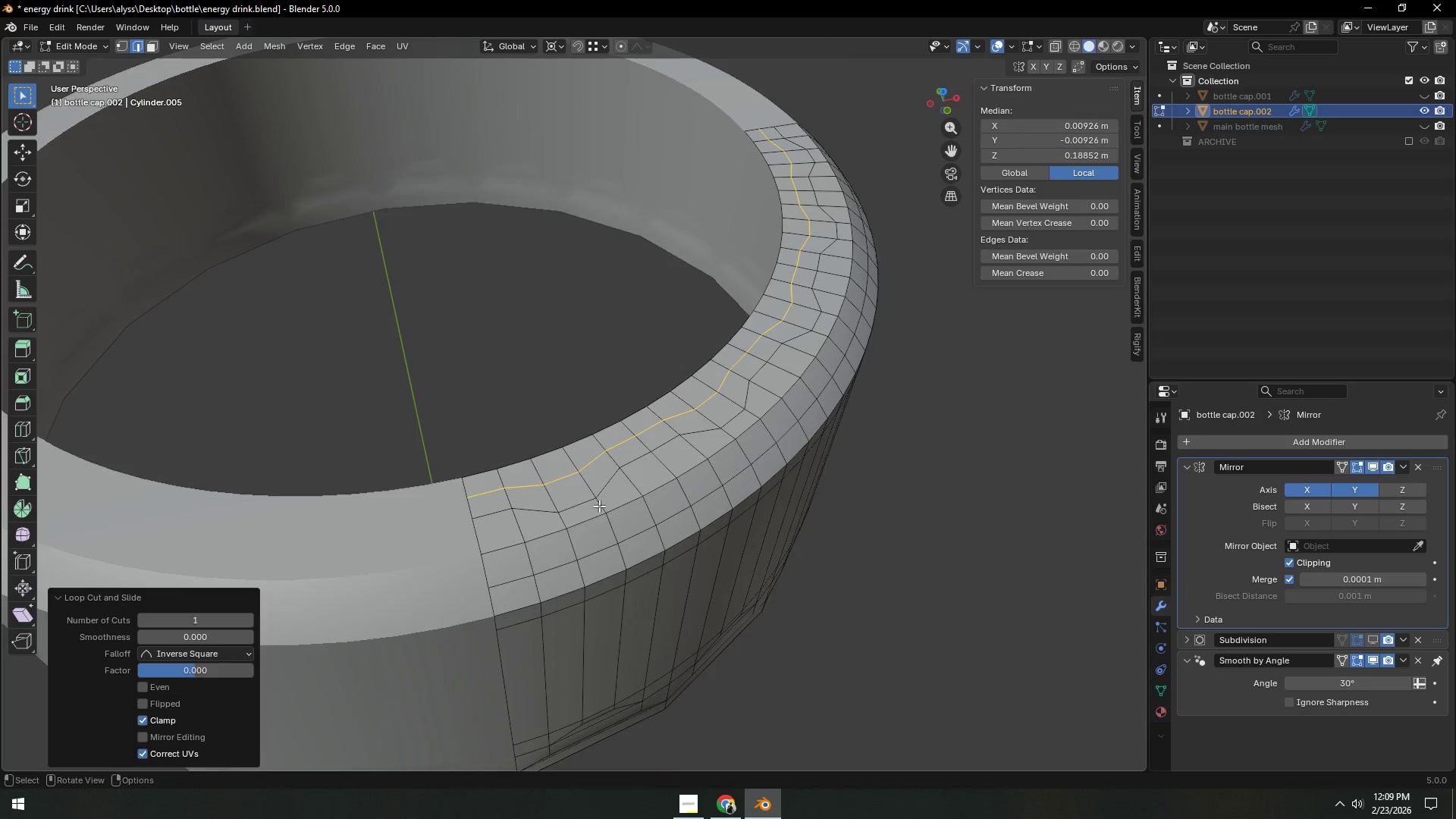 
scroll: coordinate [601, 507], scroll_direction: up, amount: 1.0
 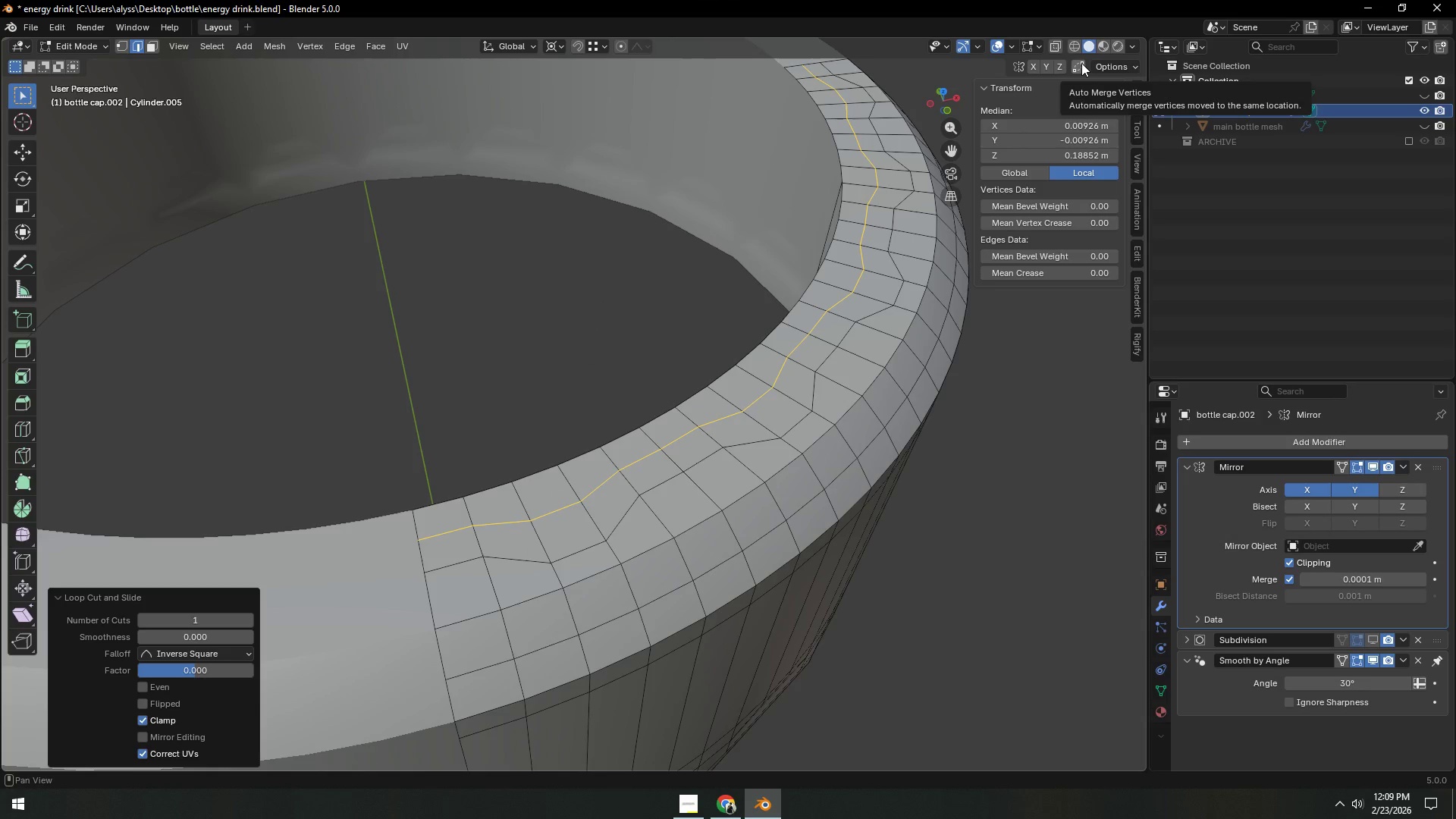 
left_click([1081, 63])
 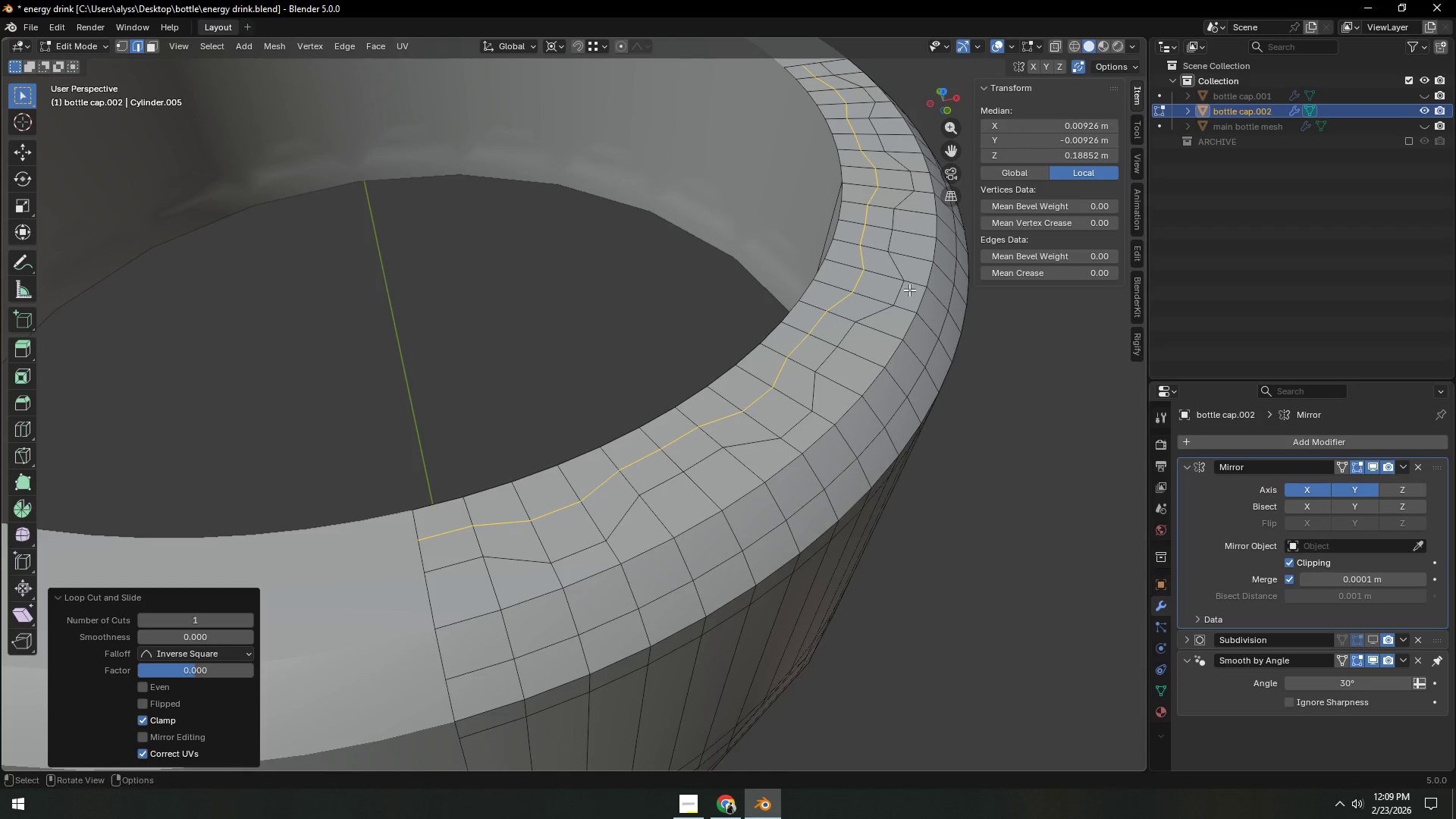 
scroll: coordinate [792, 446], scroll_direction: down, amount: 3.0
 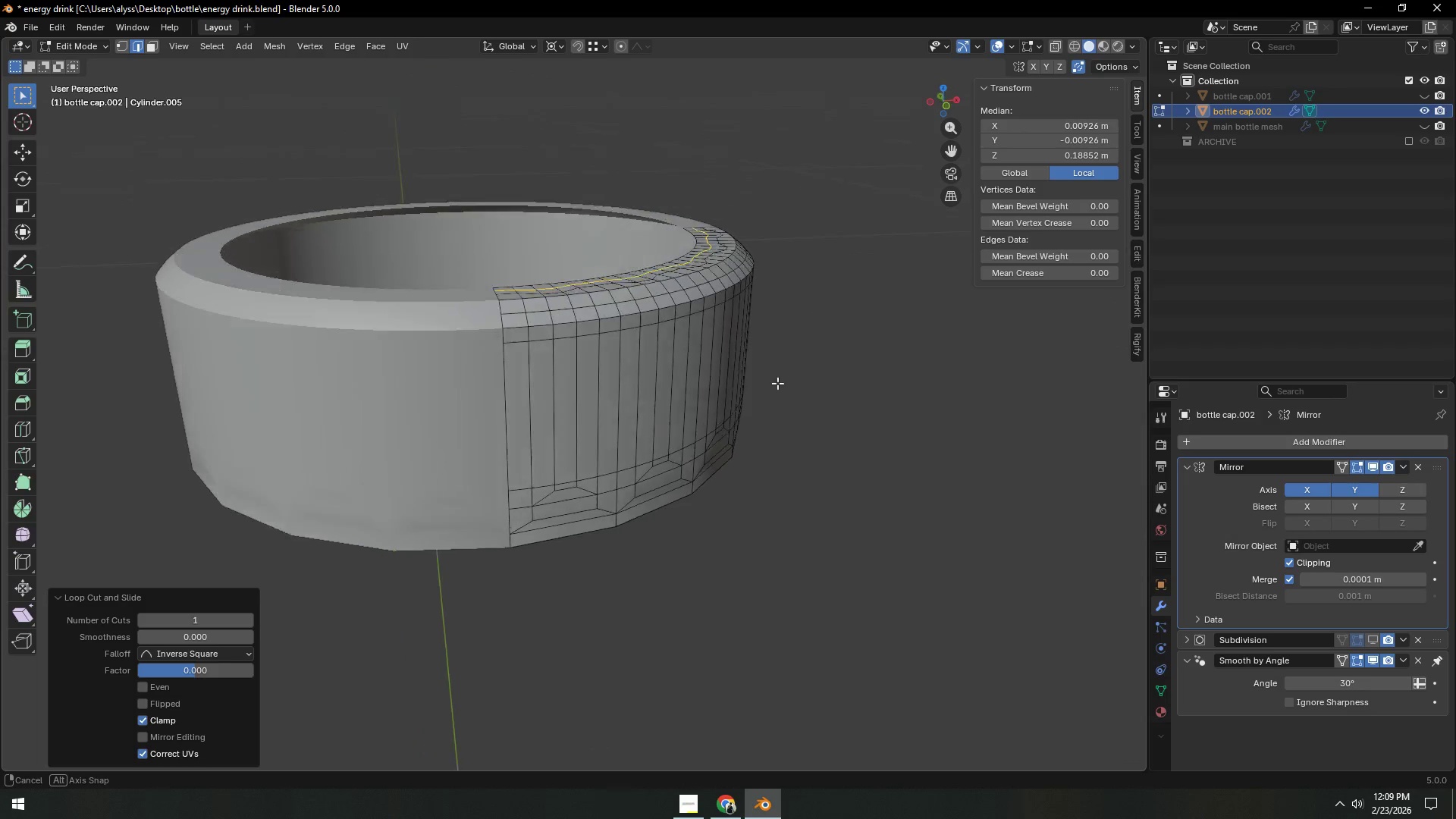 
hold_key(key=ShiftLeft, duration=0.39)
 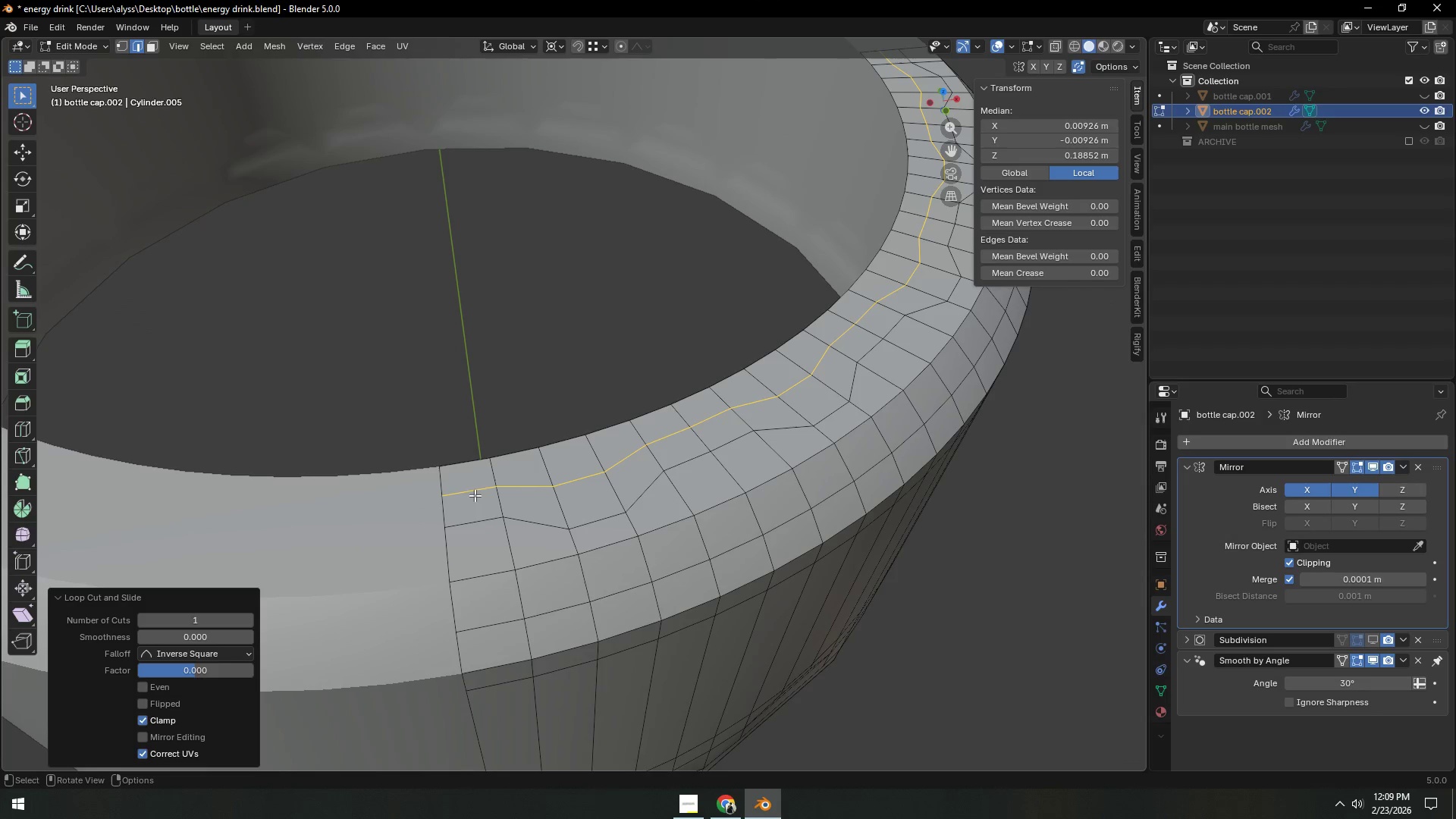 
scroll: coordinate [774, 445], scroll_direction: up, amount: 3.0
 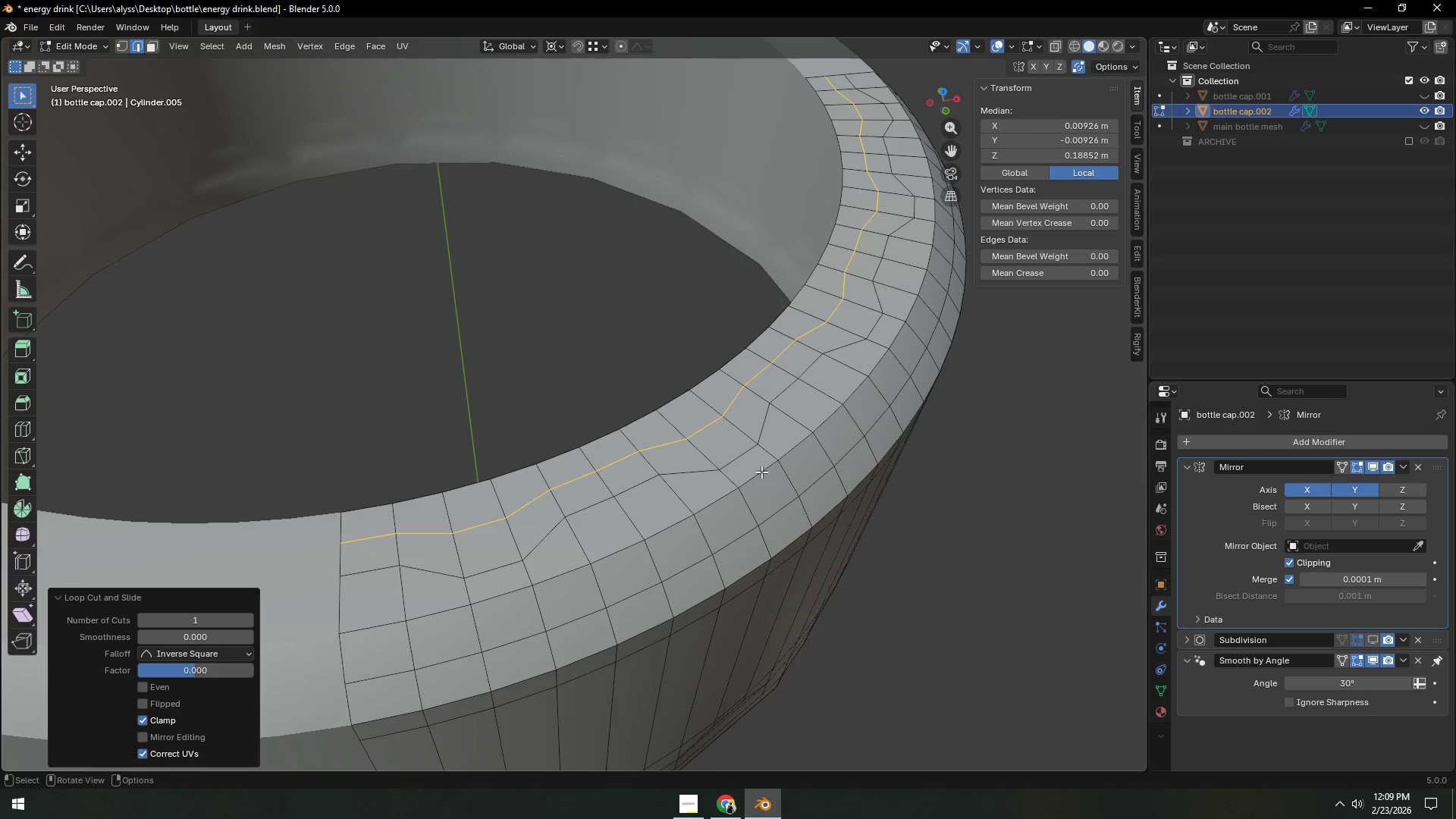 
left_click([469, 492])
 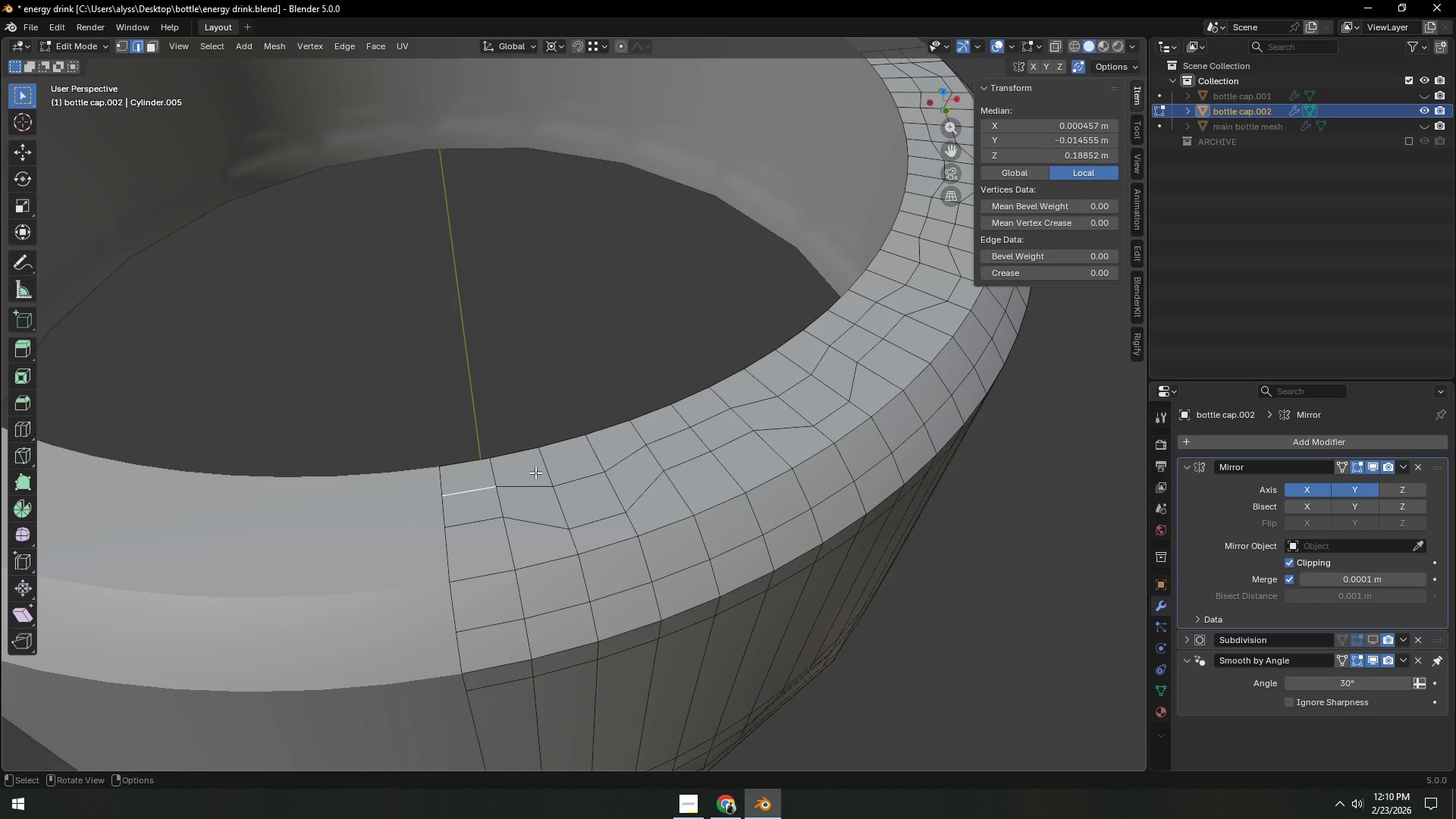 
type(gg)
 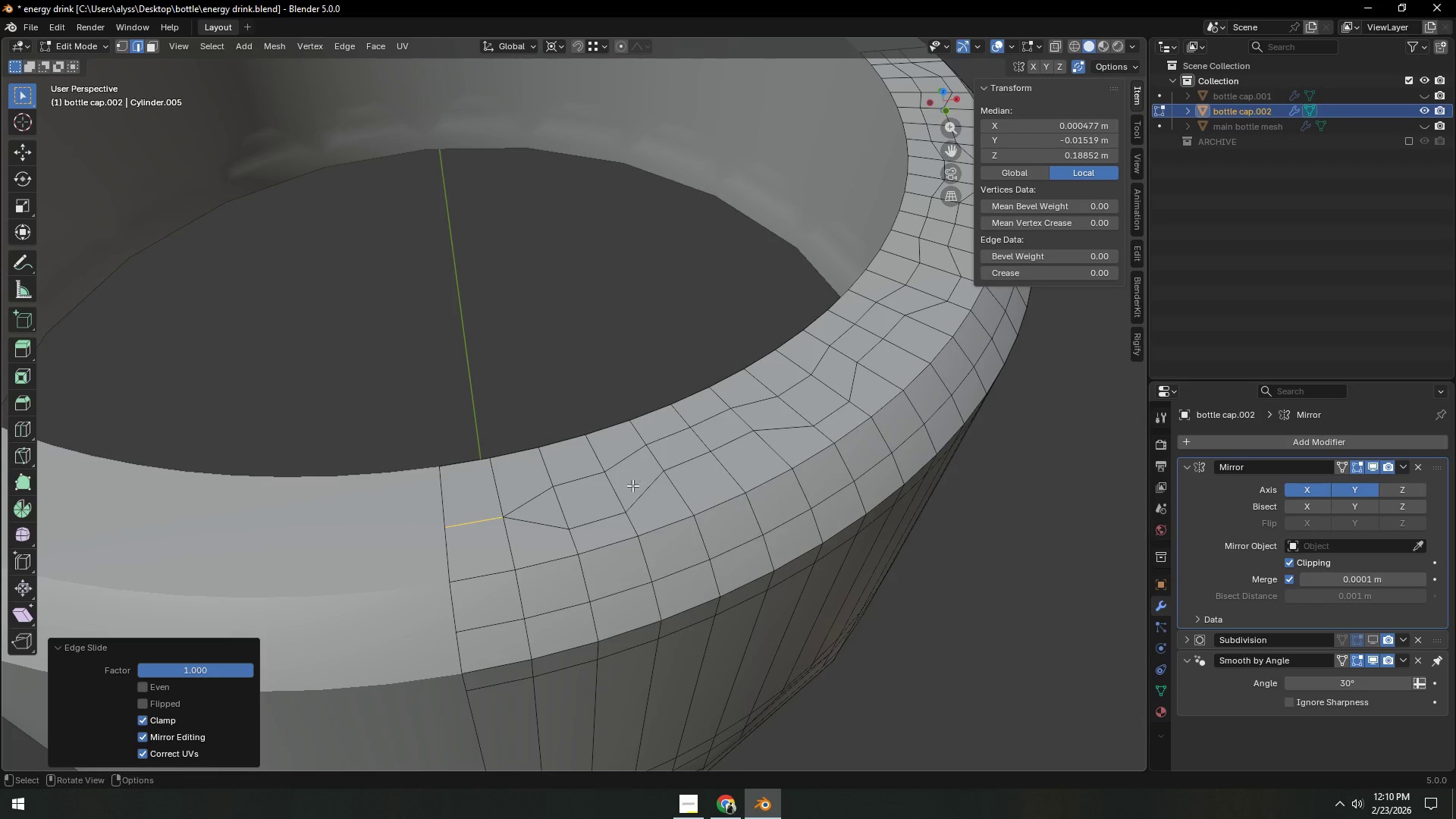 
left_click([666, 444])
 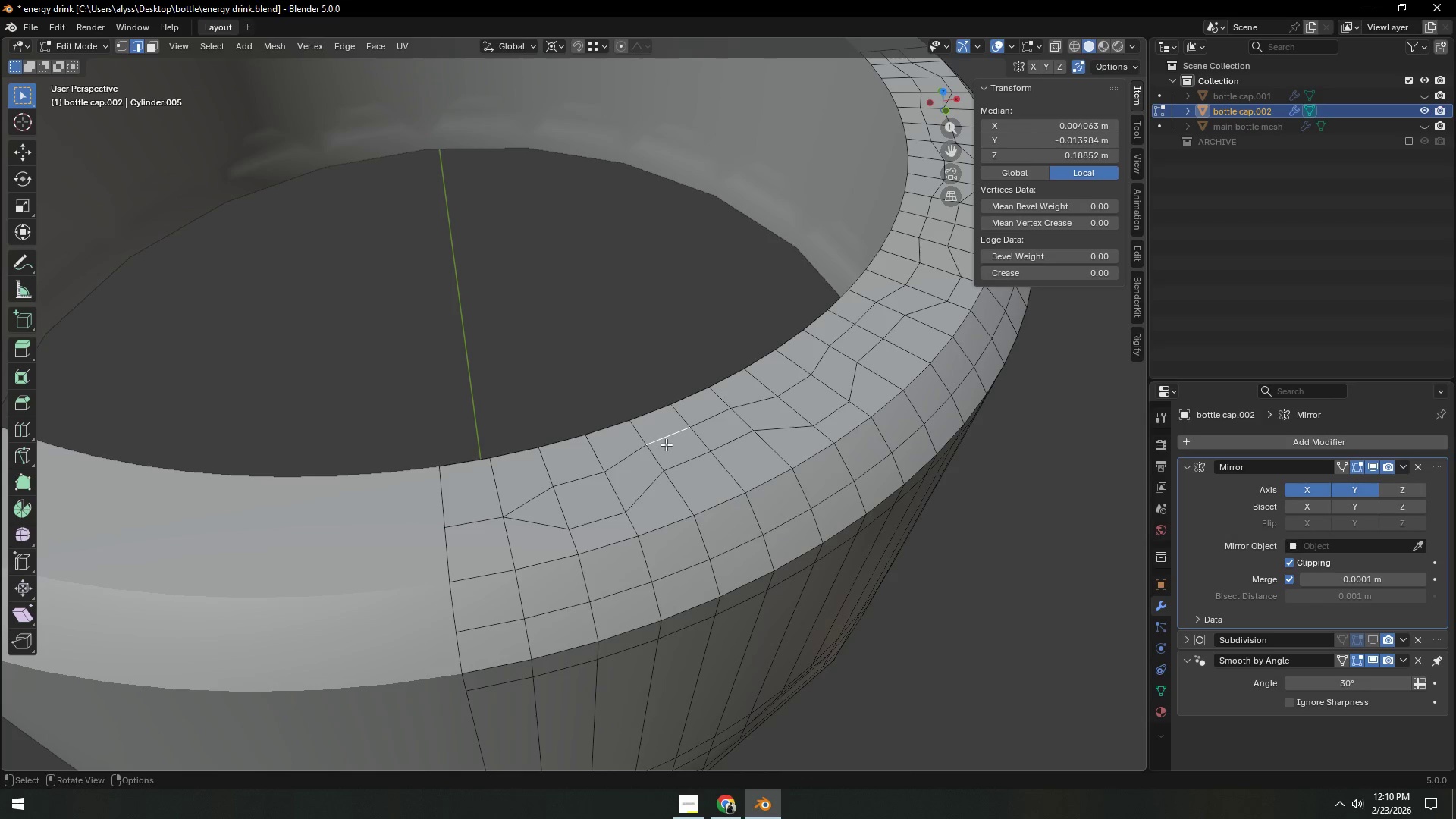 
type(gg)
 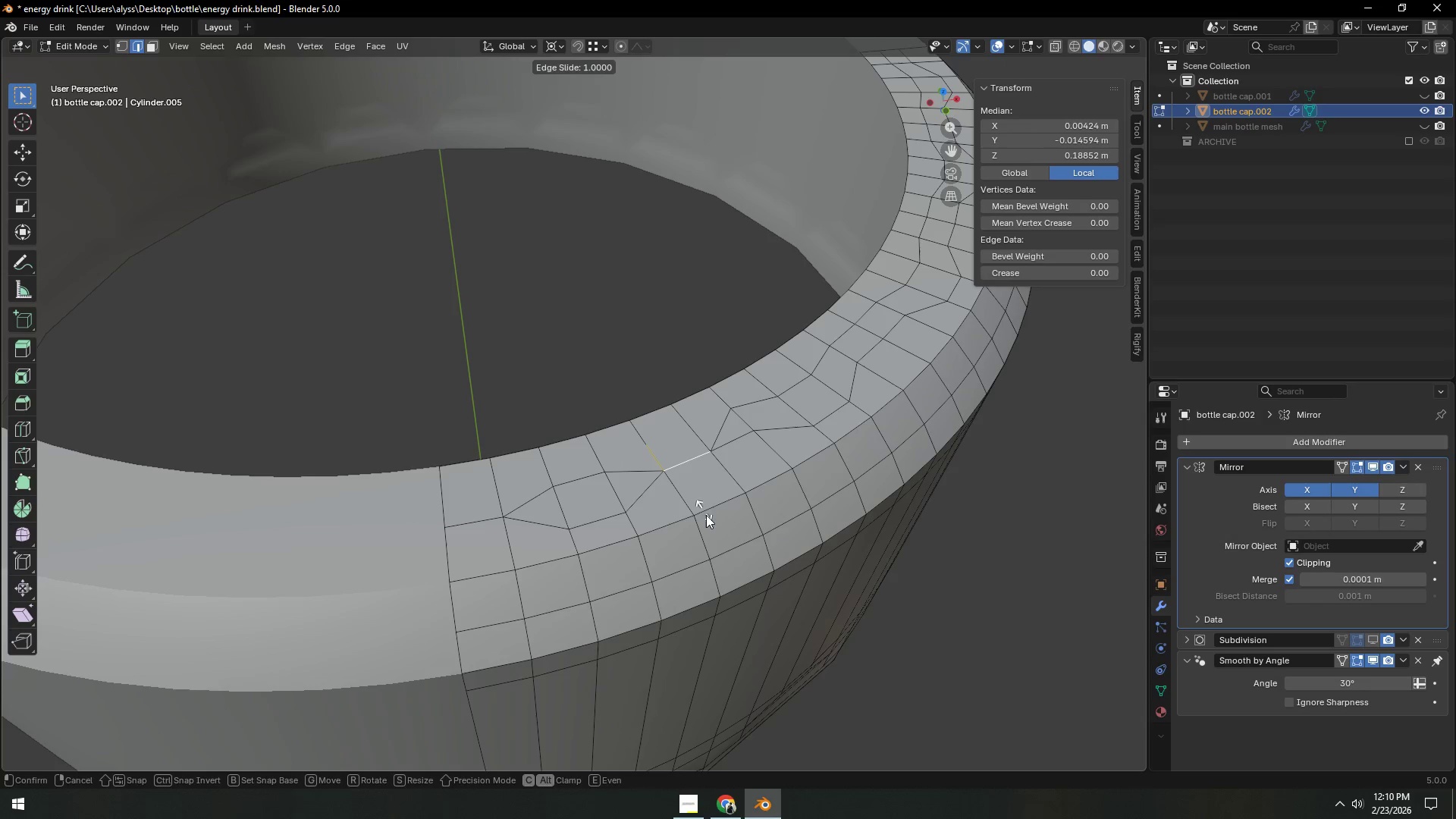 
left_click([708, 520])
 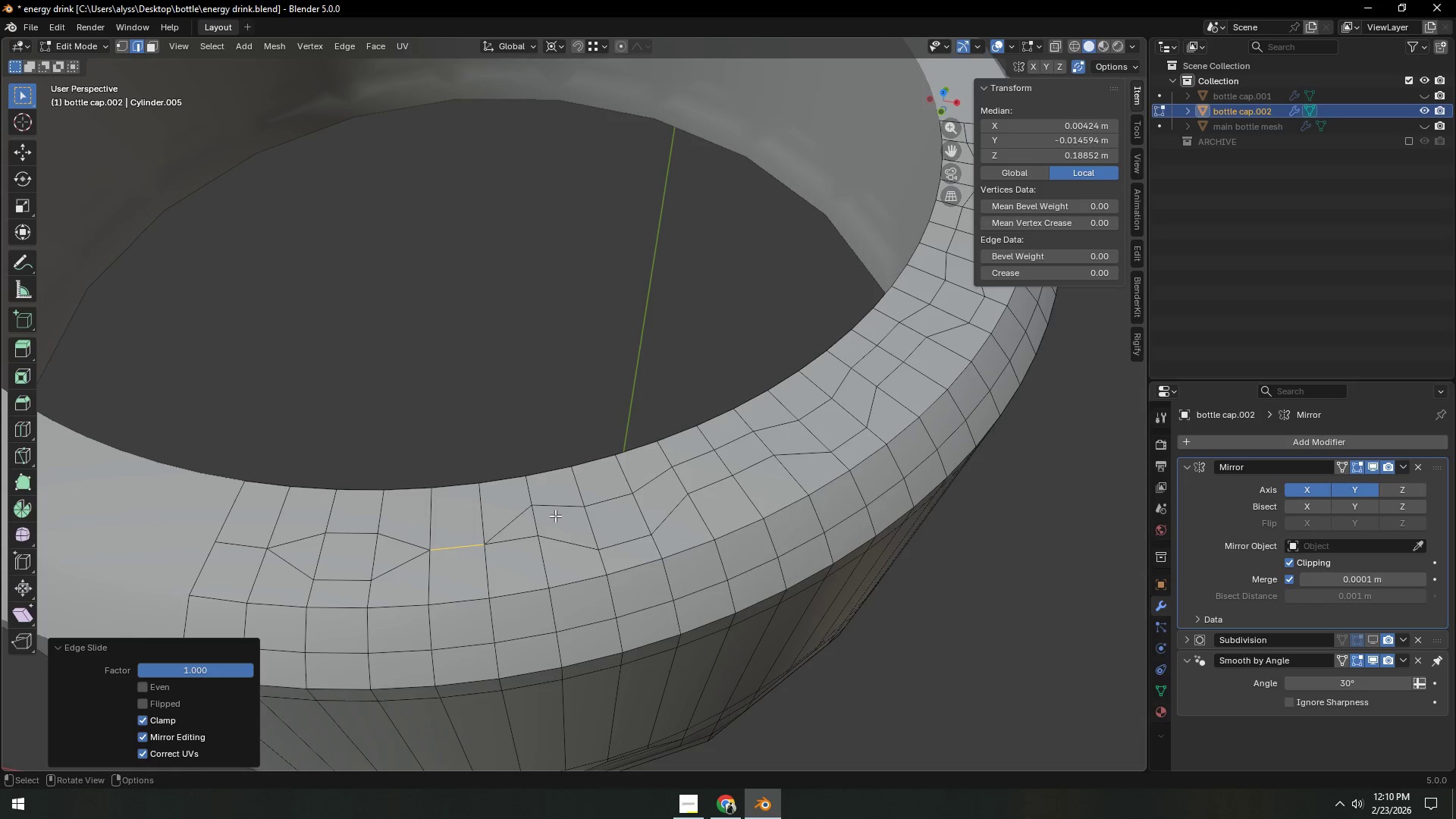 
wait(5.53)
 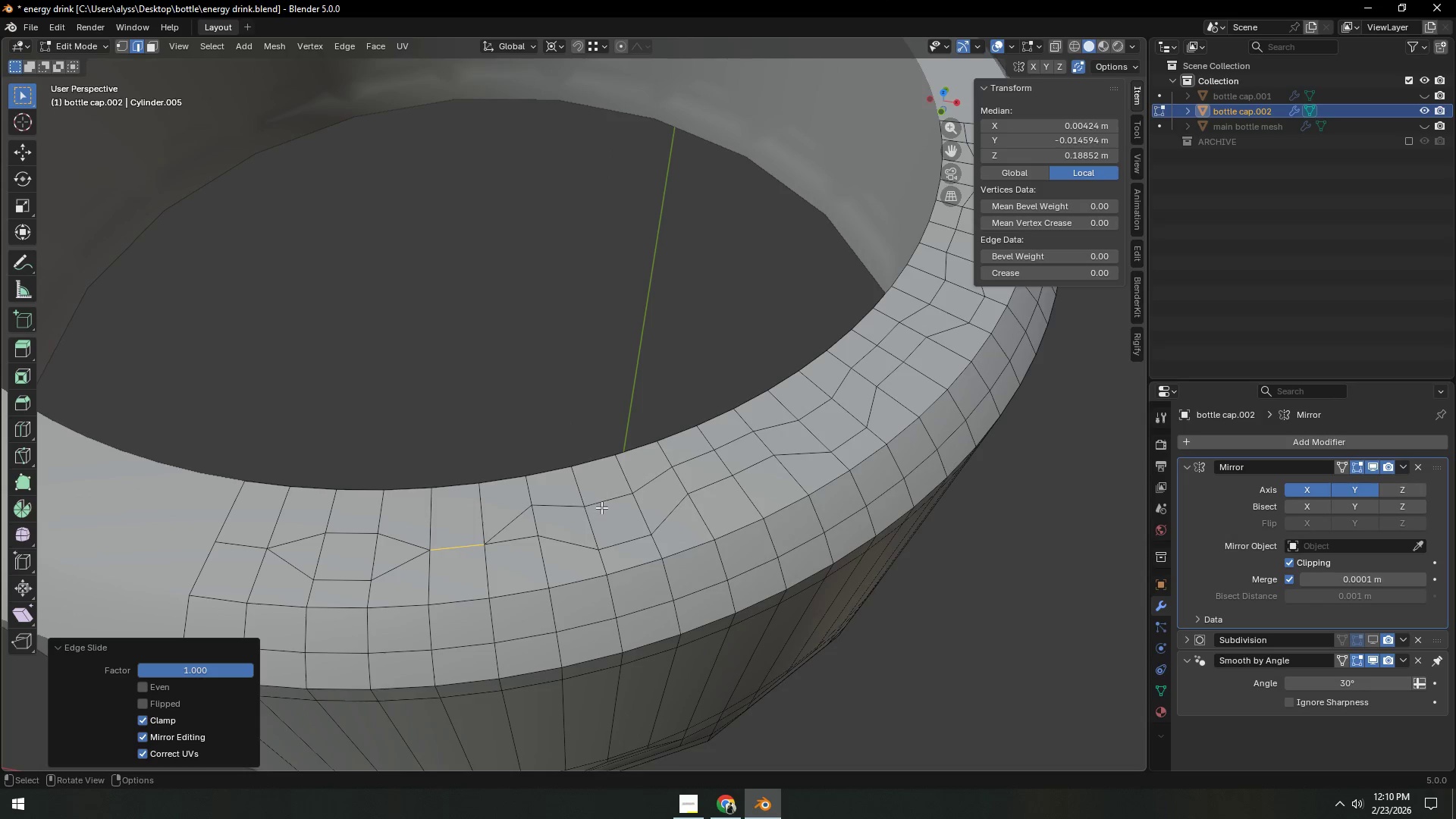 
key(Control+Z)
 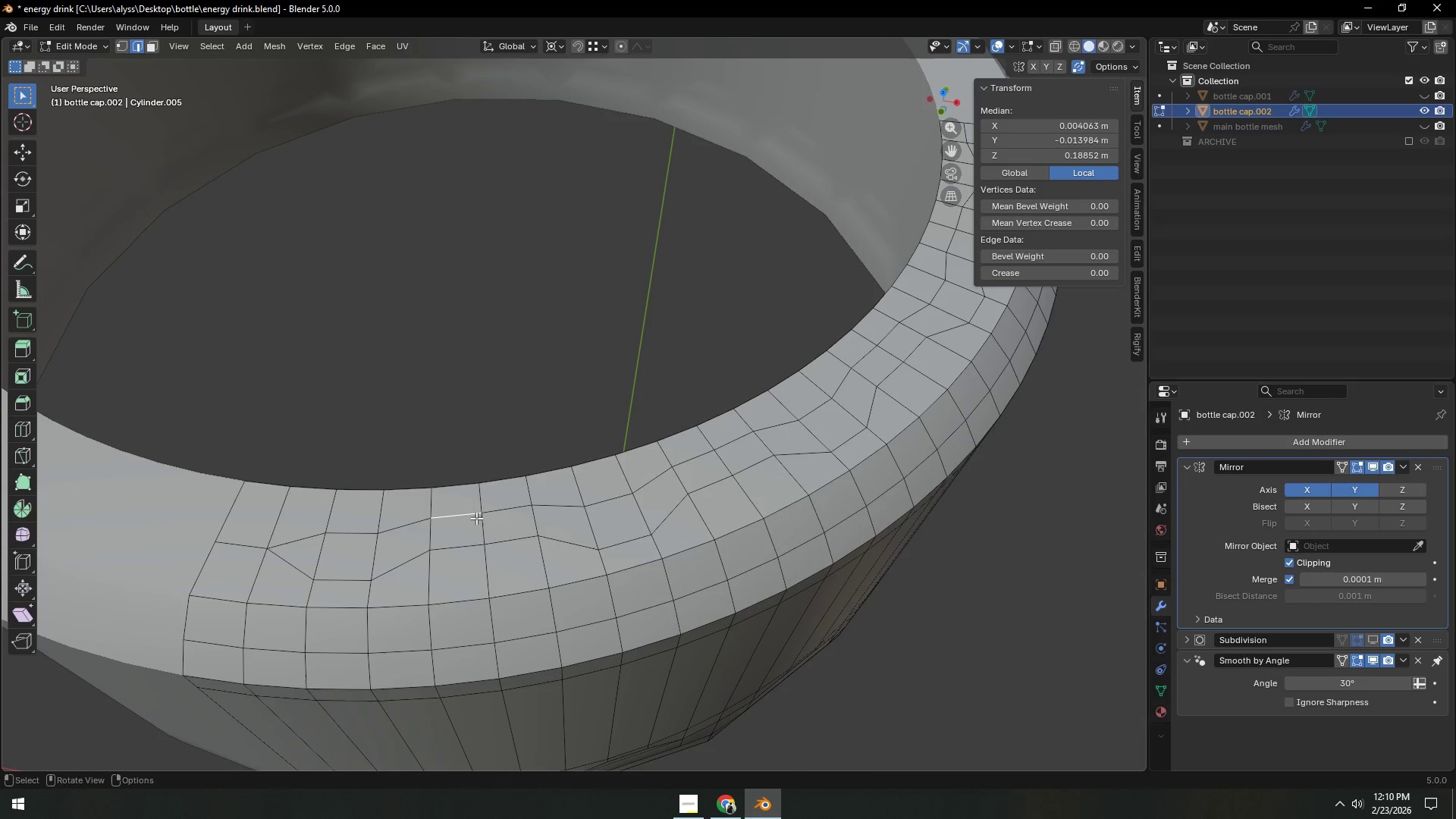 
hold_key(key=ShiftLeft, duration=0.33)
left_click([499, 515])
 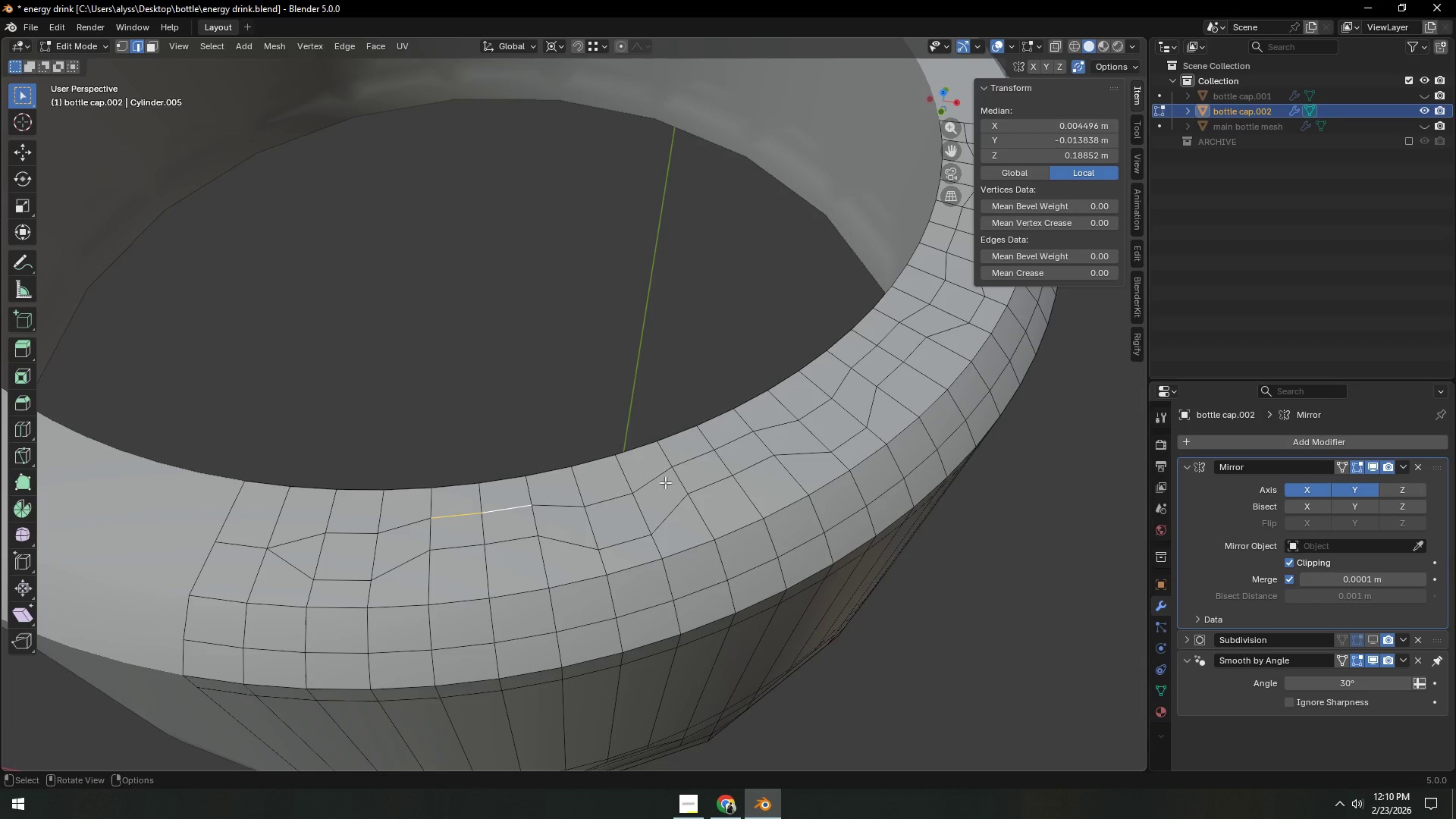 
hold_key(key=ShiftLeft, duration=0.83)
left_click([693, 464])
 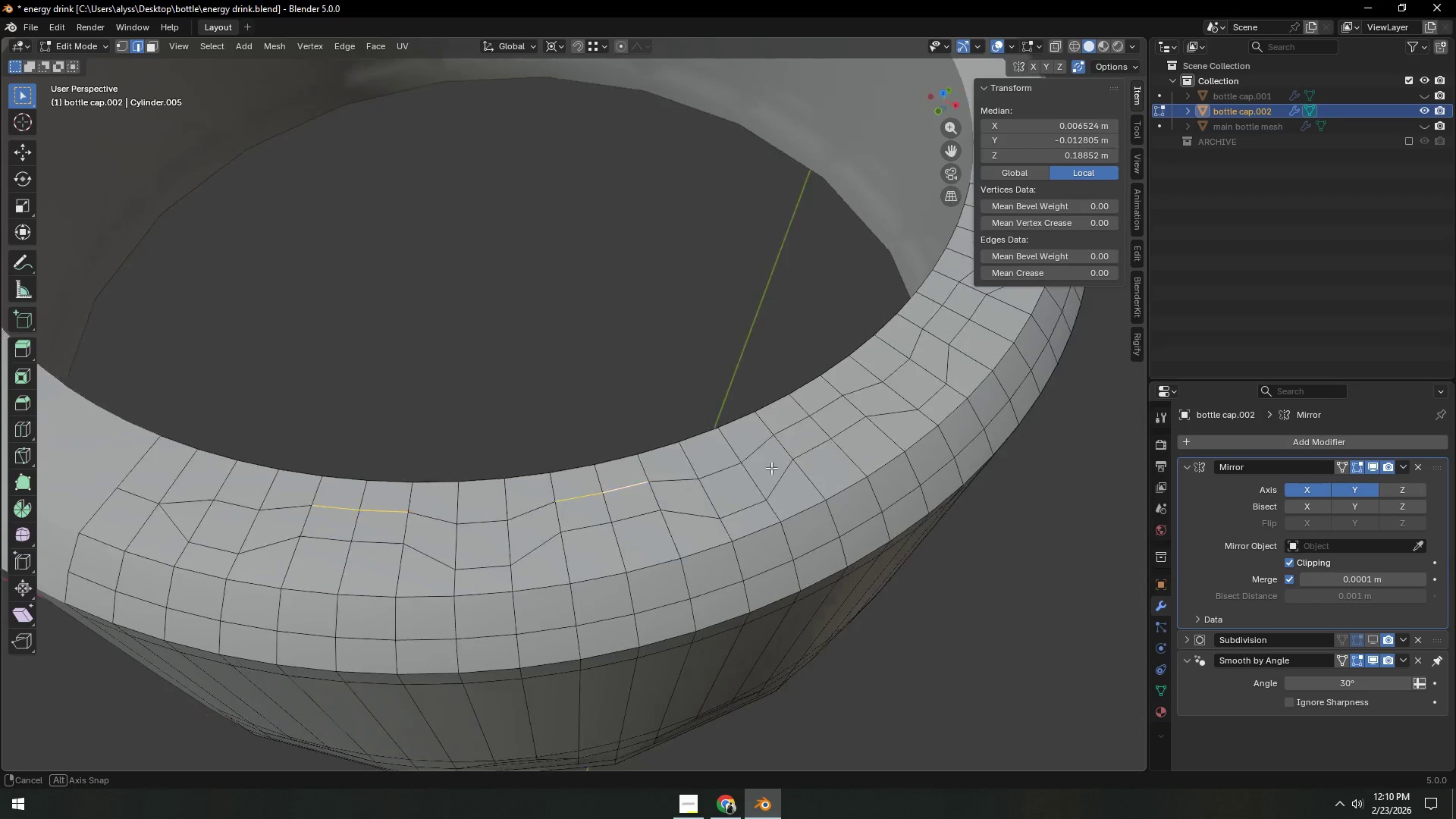 
hold_key(key=ShiftLeft, duration=0.92)
left_click([629, 479])
 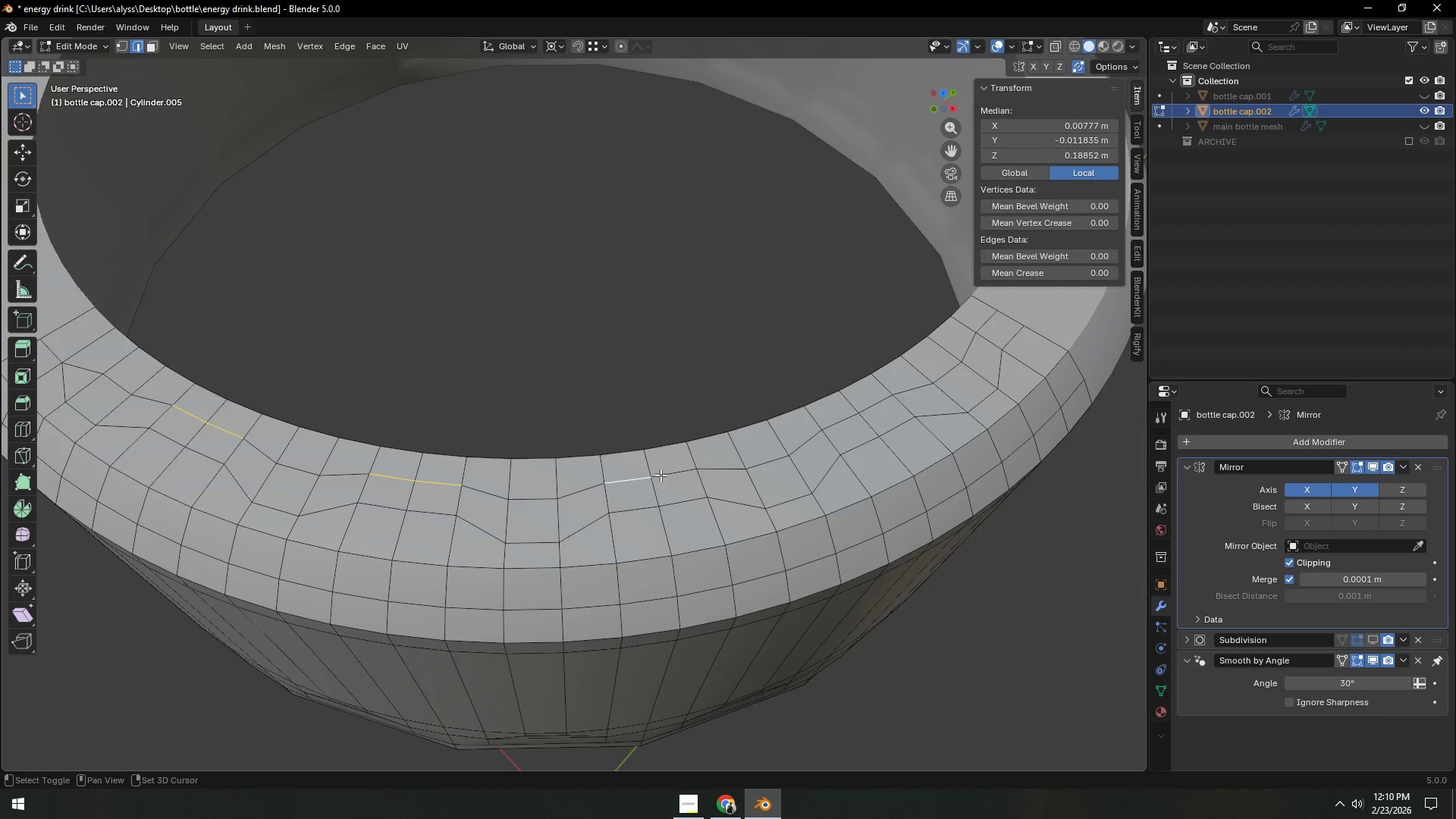 
double_click([667, 473])
 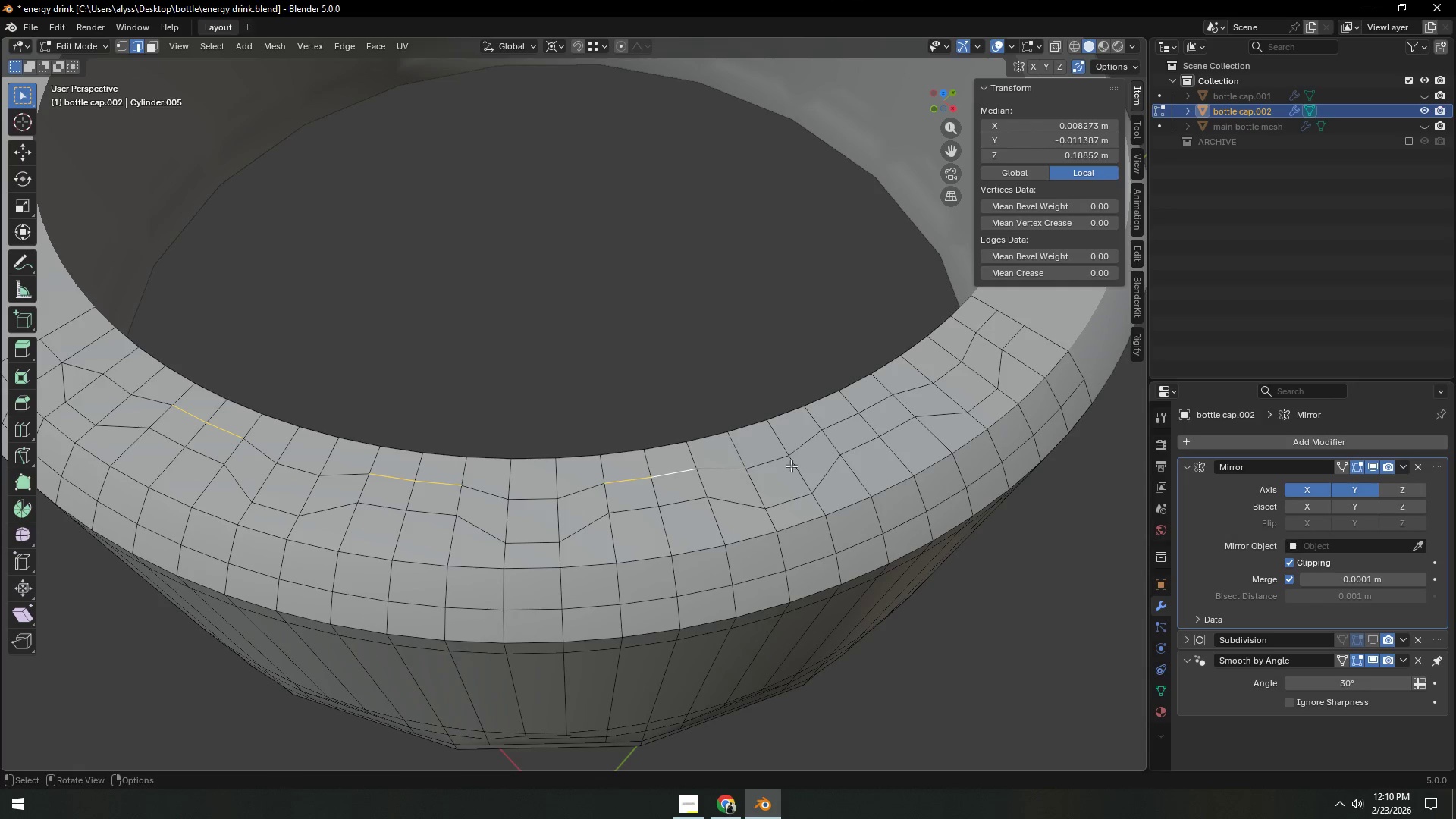 
hold_key(key=ShiftLeft, duration=1.5)
left_click([833, 429])
 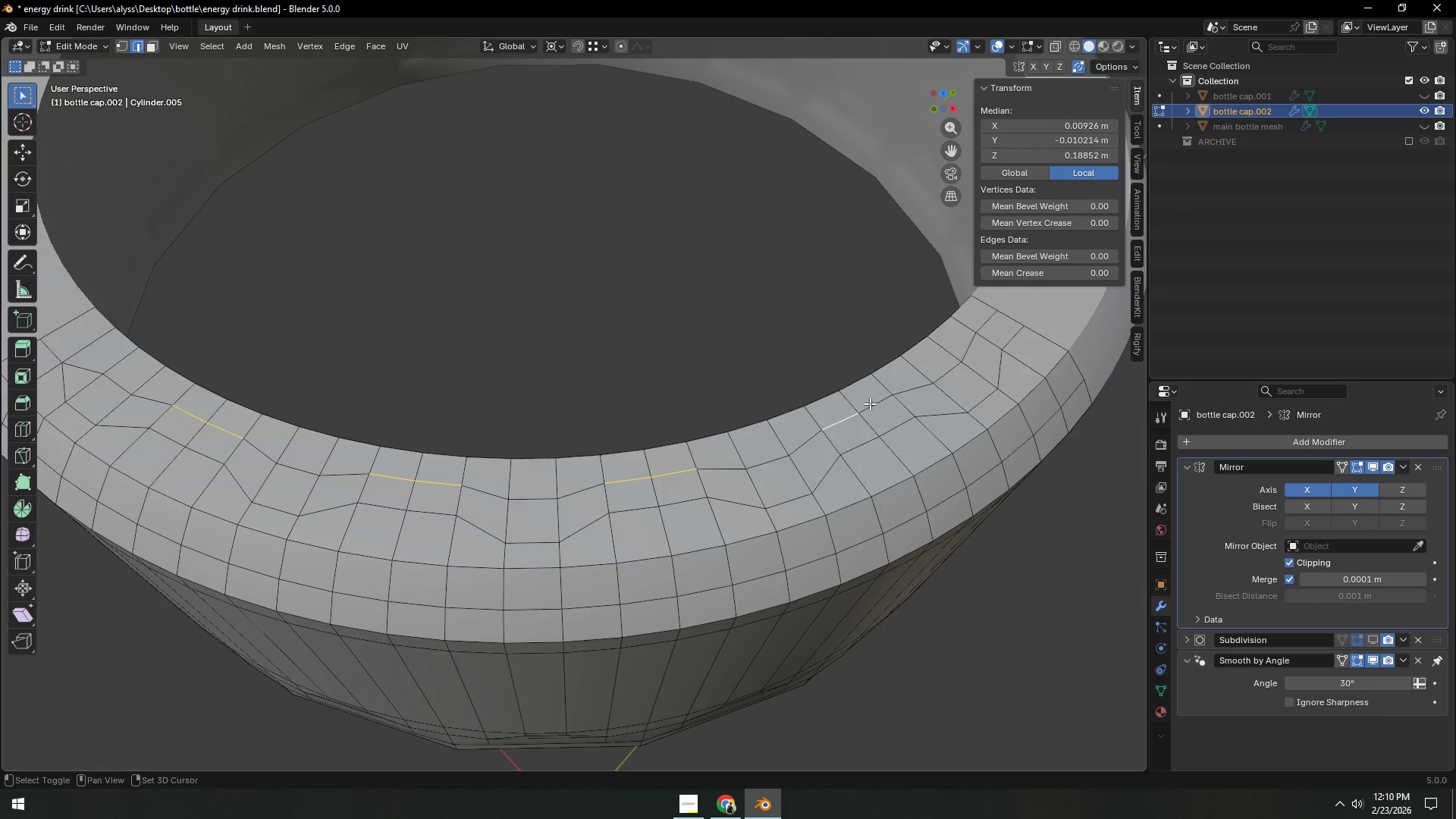 
left_click([872, 401])
 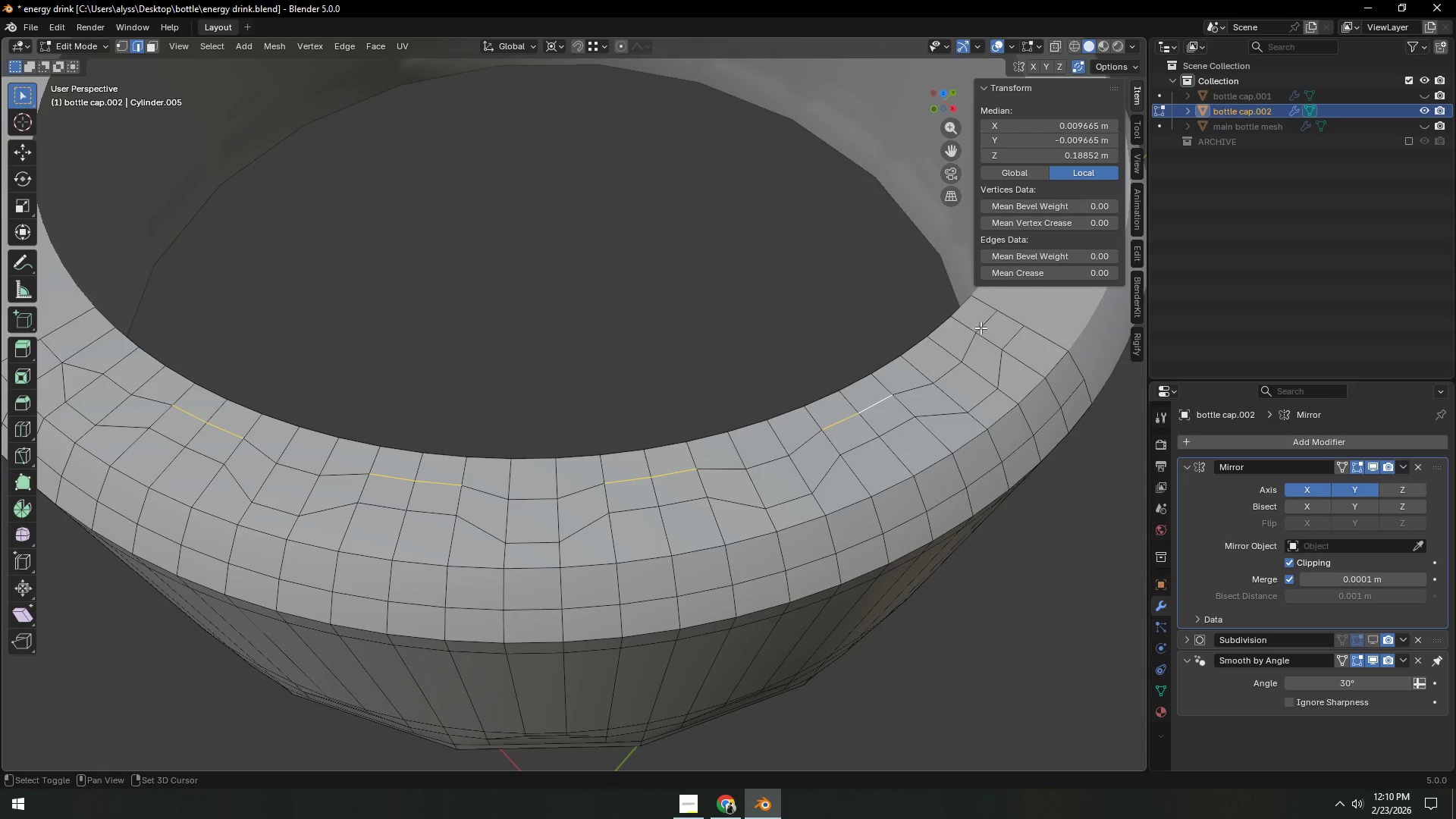 
hold_key(key=ShiftLeft, duration=0.41)
left_click([986, 325])
 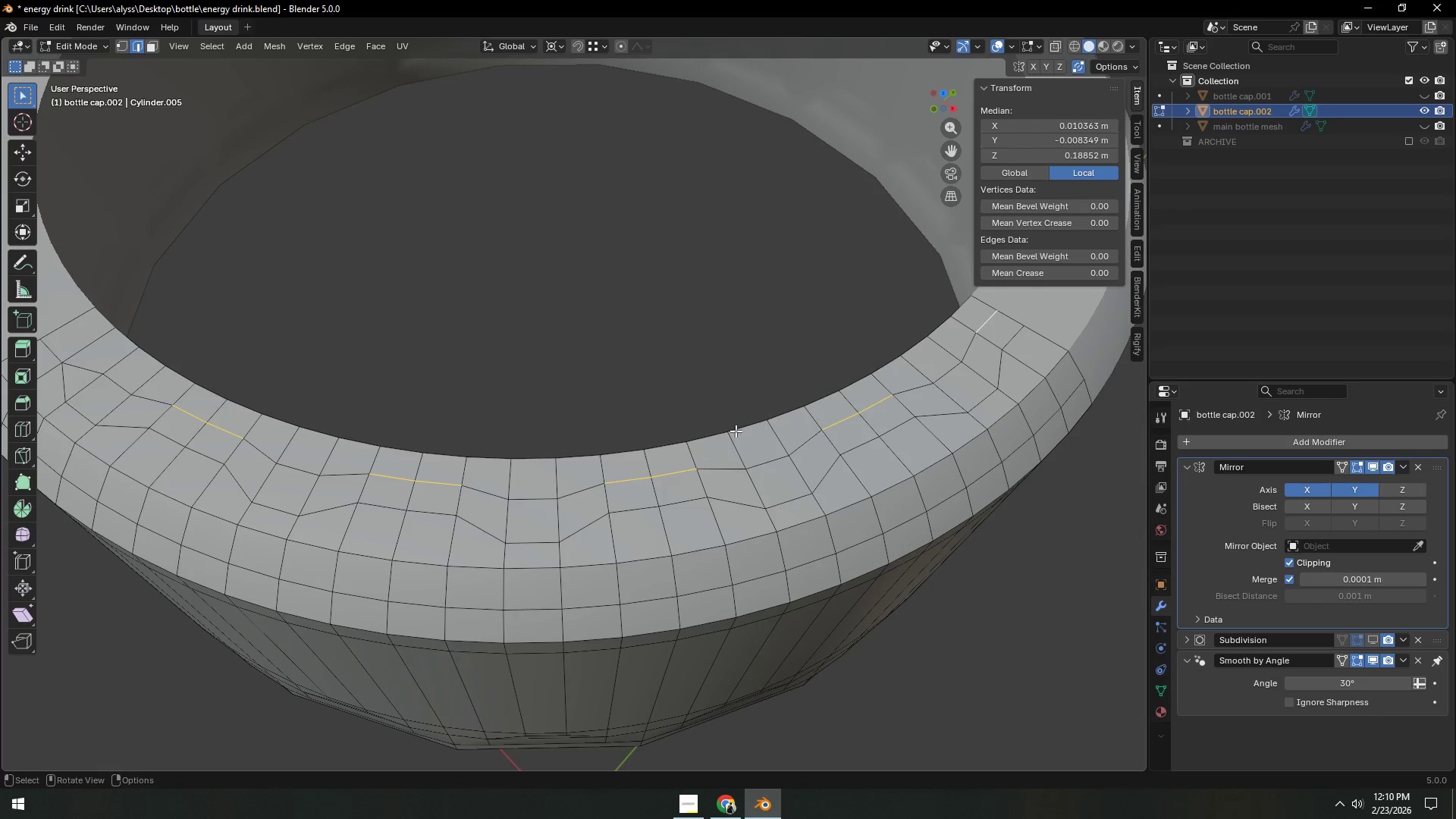 
type(gg)
 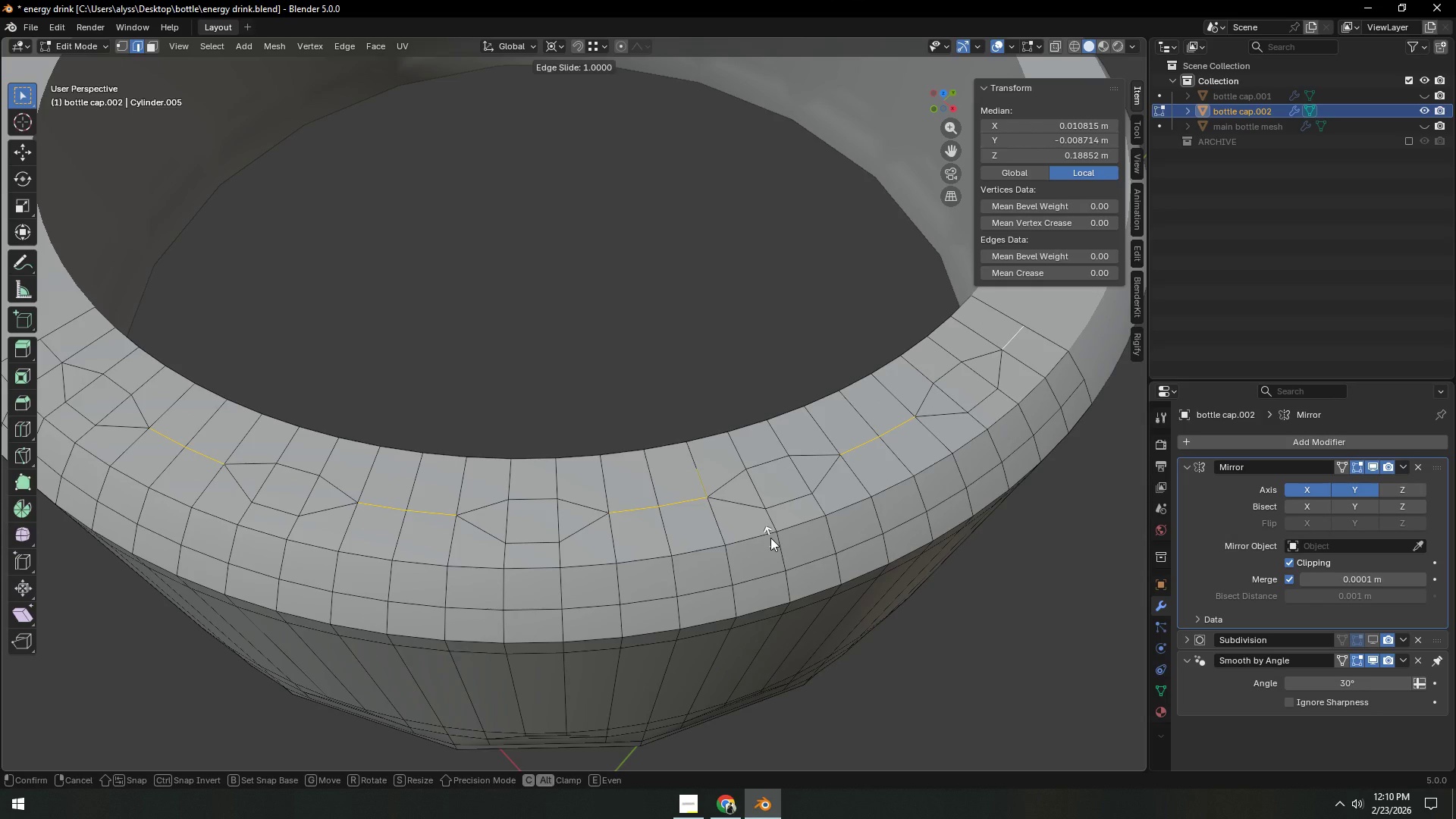 
left_click([770, 538])
 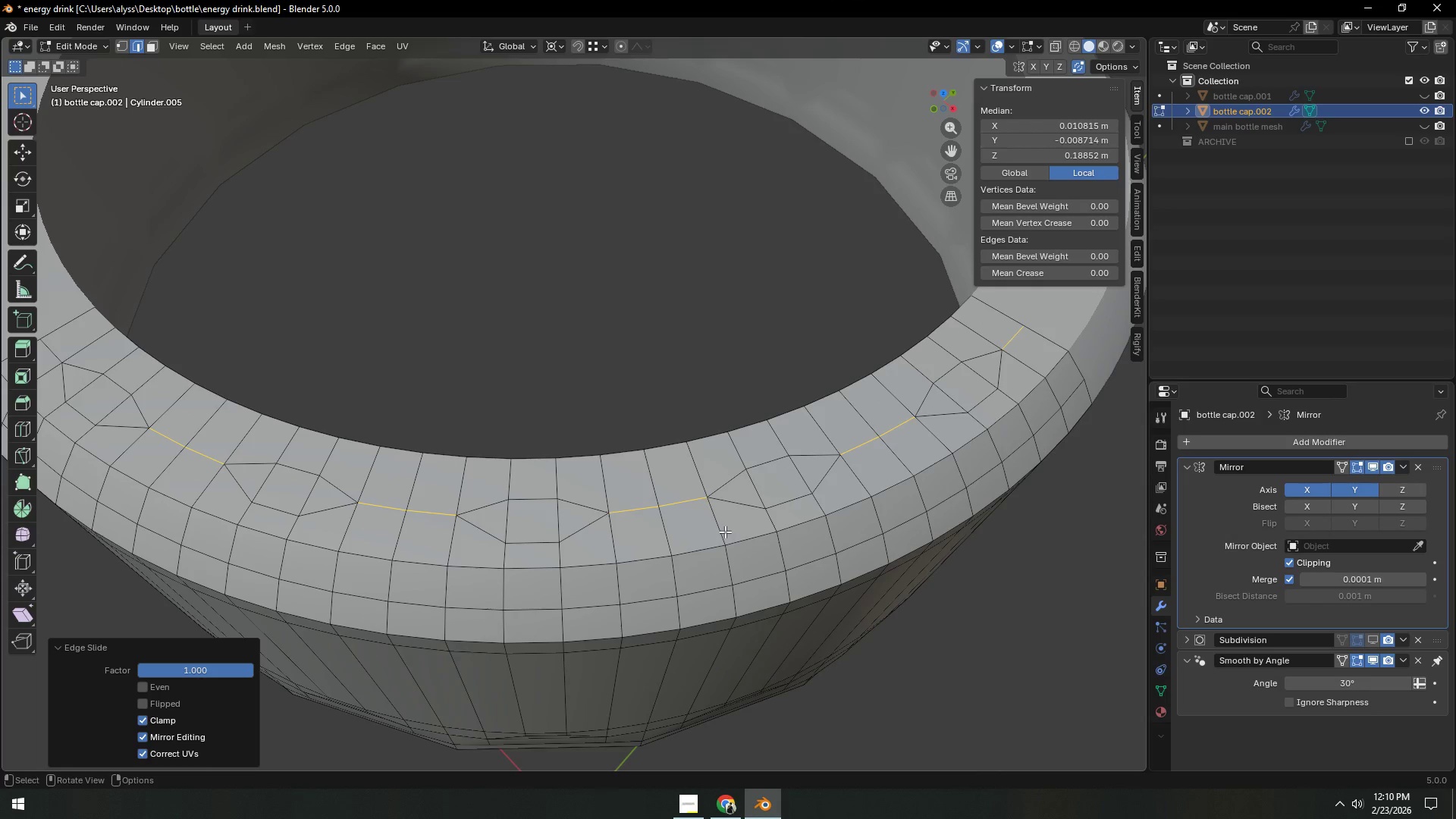 
key(1)
 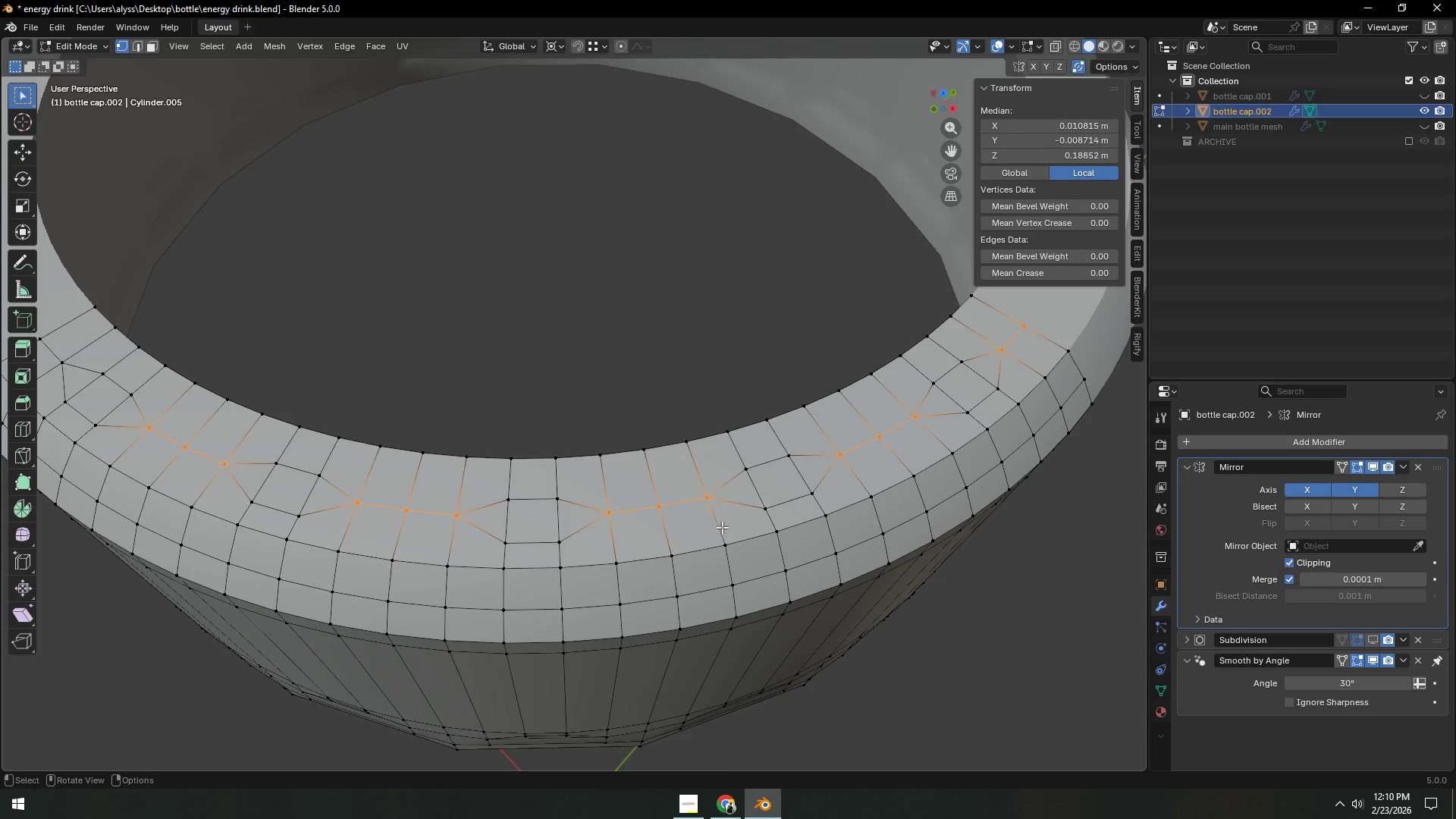 
left_click([706, 504])
 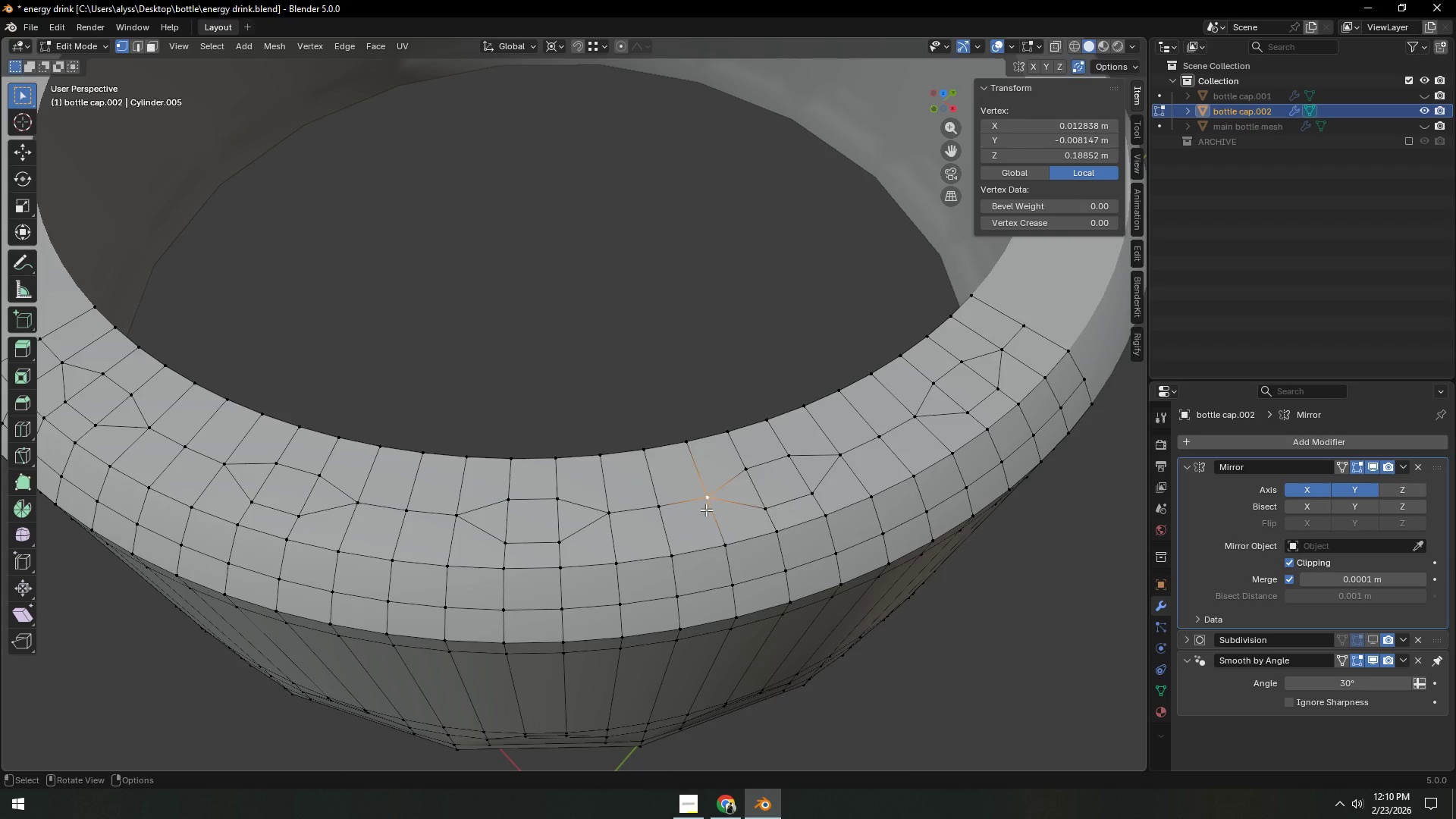 
key(G)
 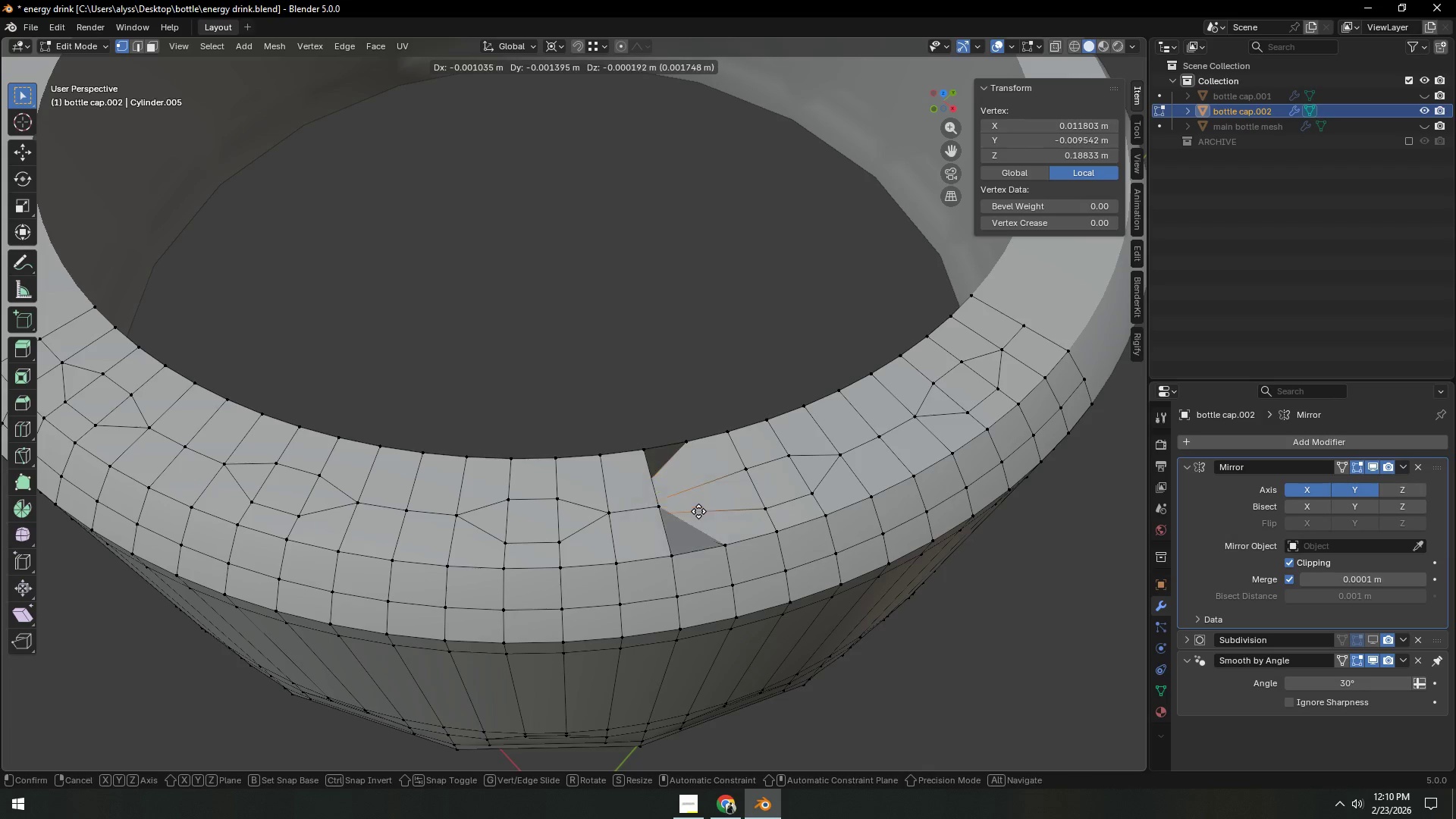 
right_click([699, 511])
 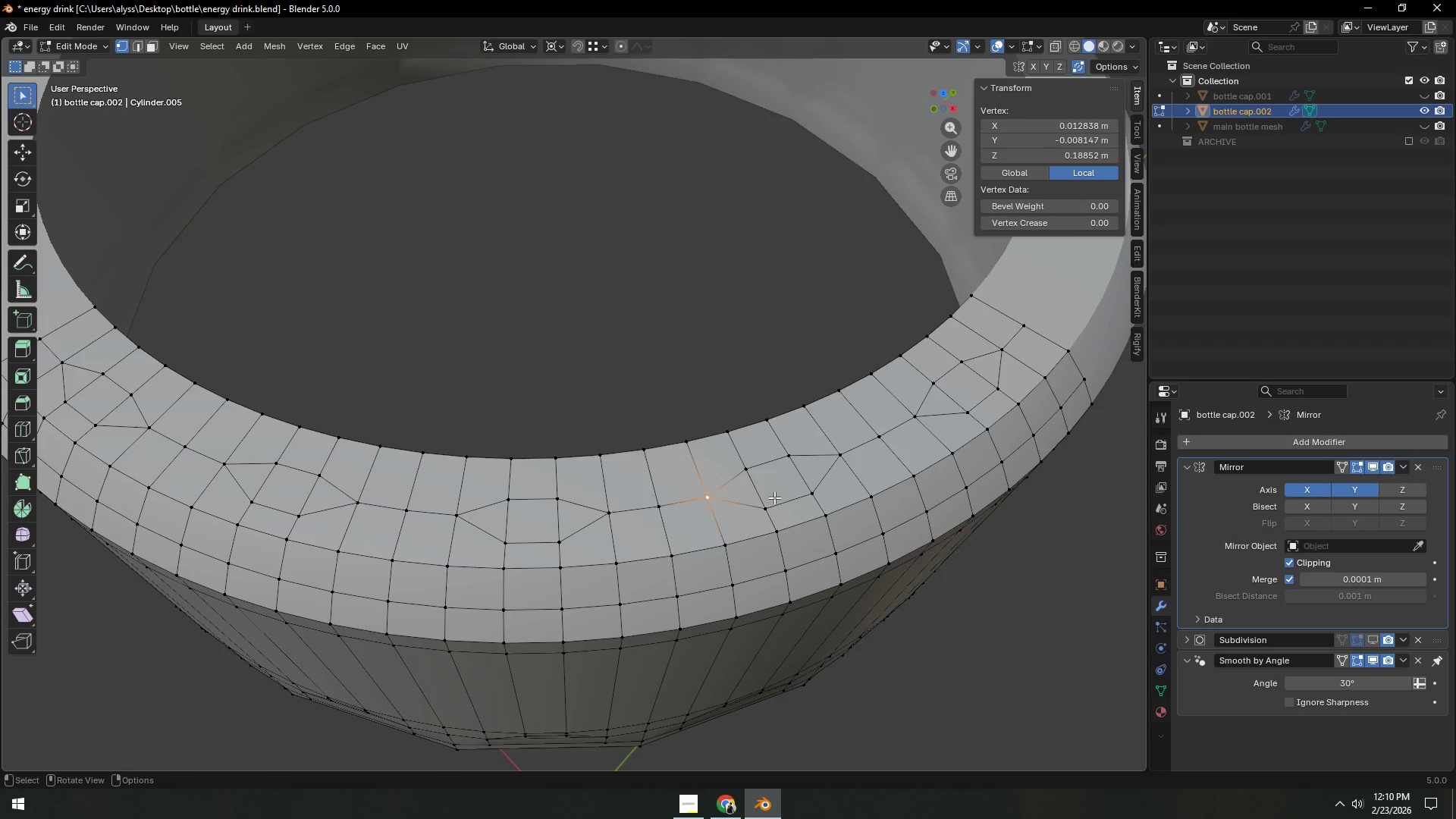 
key(2)
 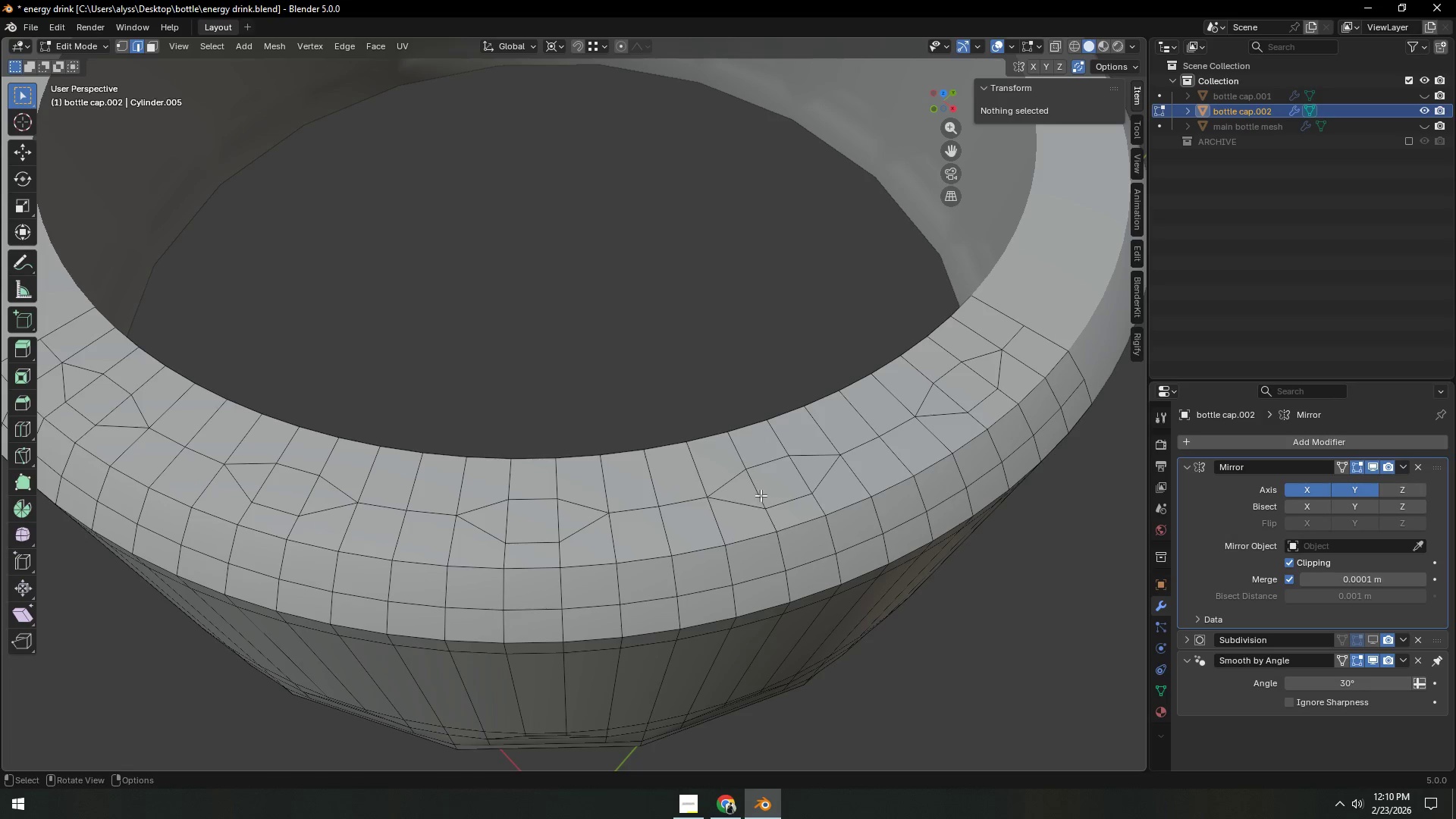 
left_click([768, 465])
 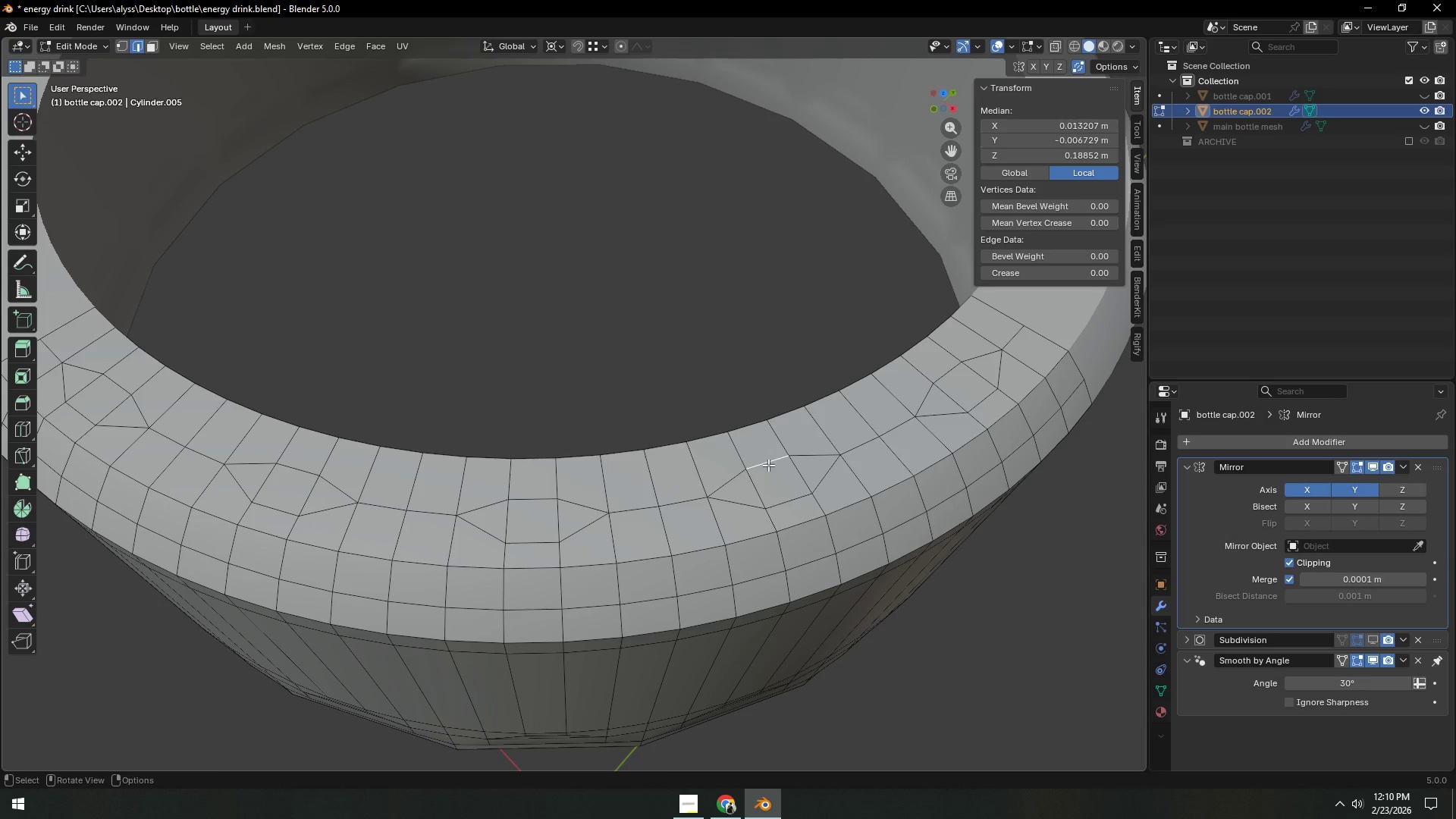 
type(gg)
 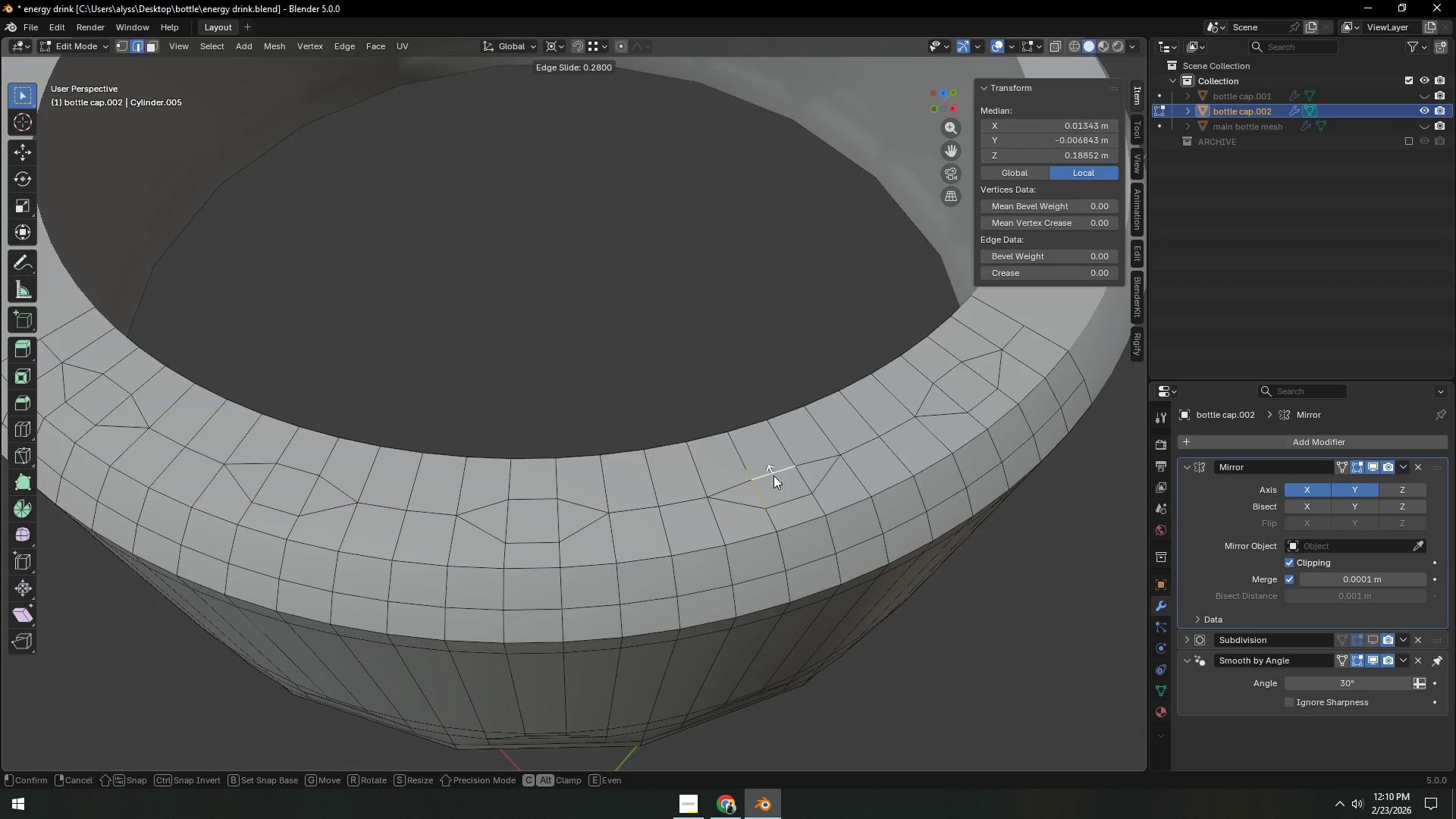 
left_click([774, 475])
 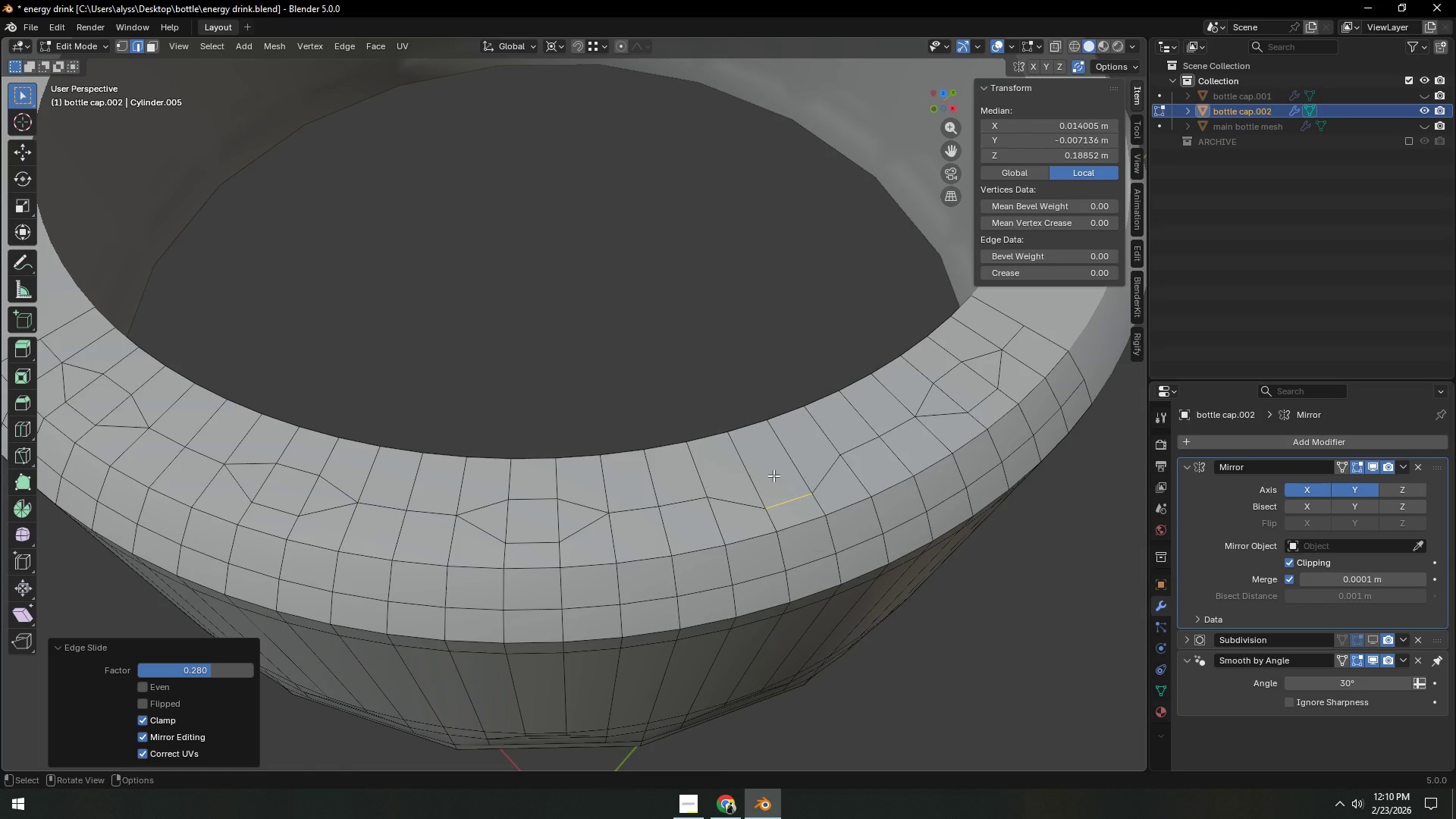 
key(Control+Z)
 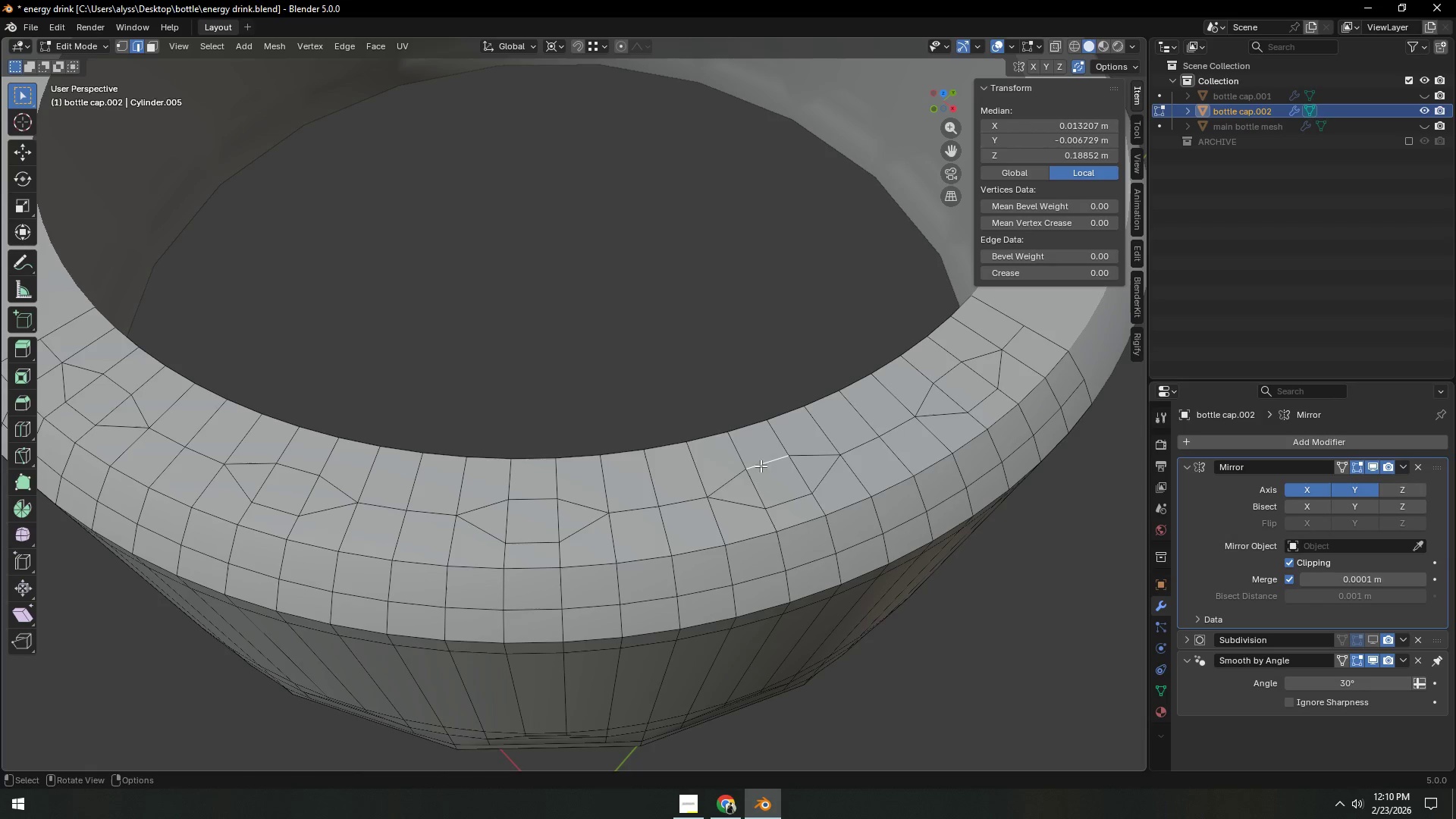 
left_click([742, 450])
 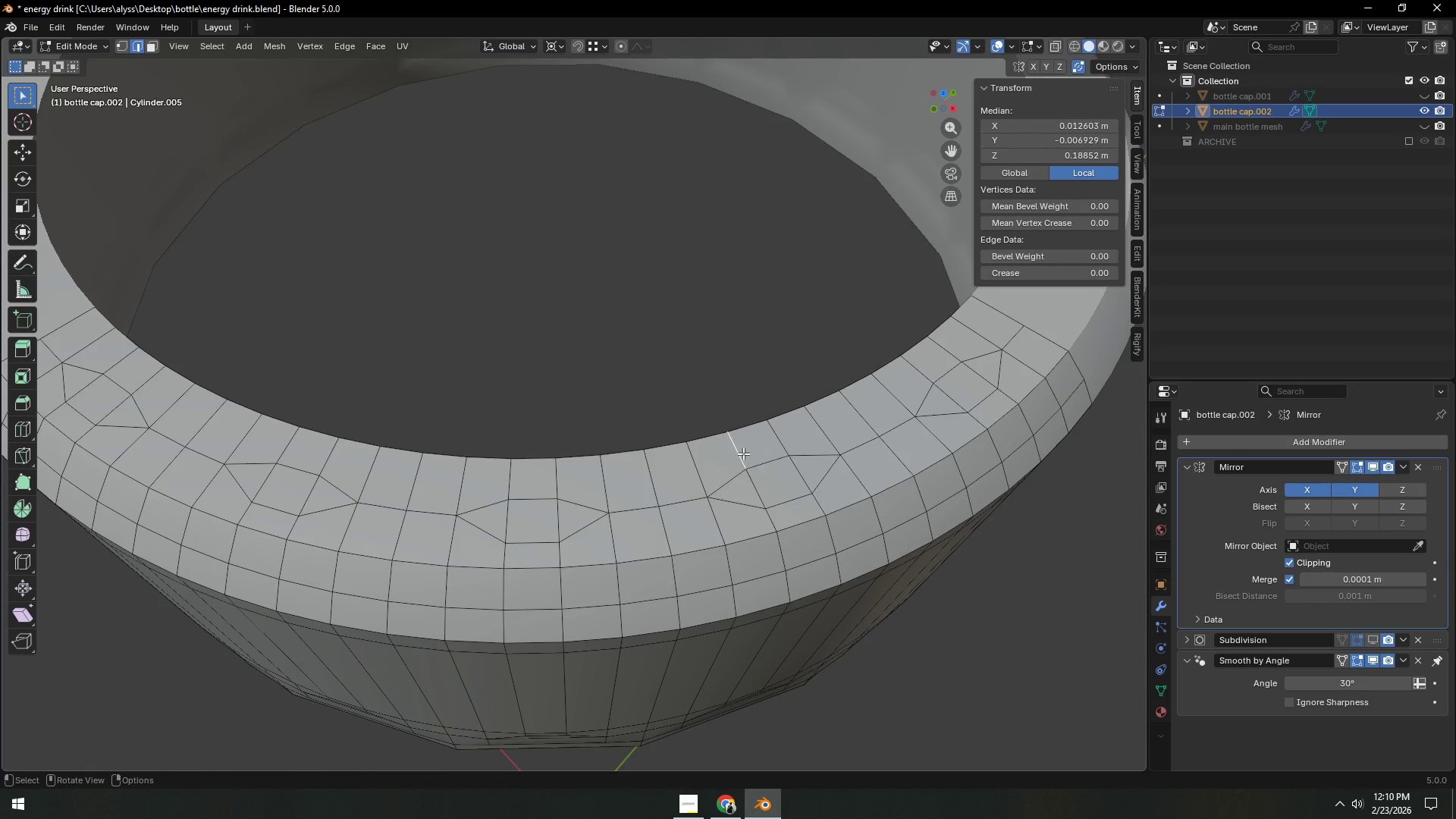 
hold_key(key=ShiftLeft, duration=1.03)
double_click([759, 485])
 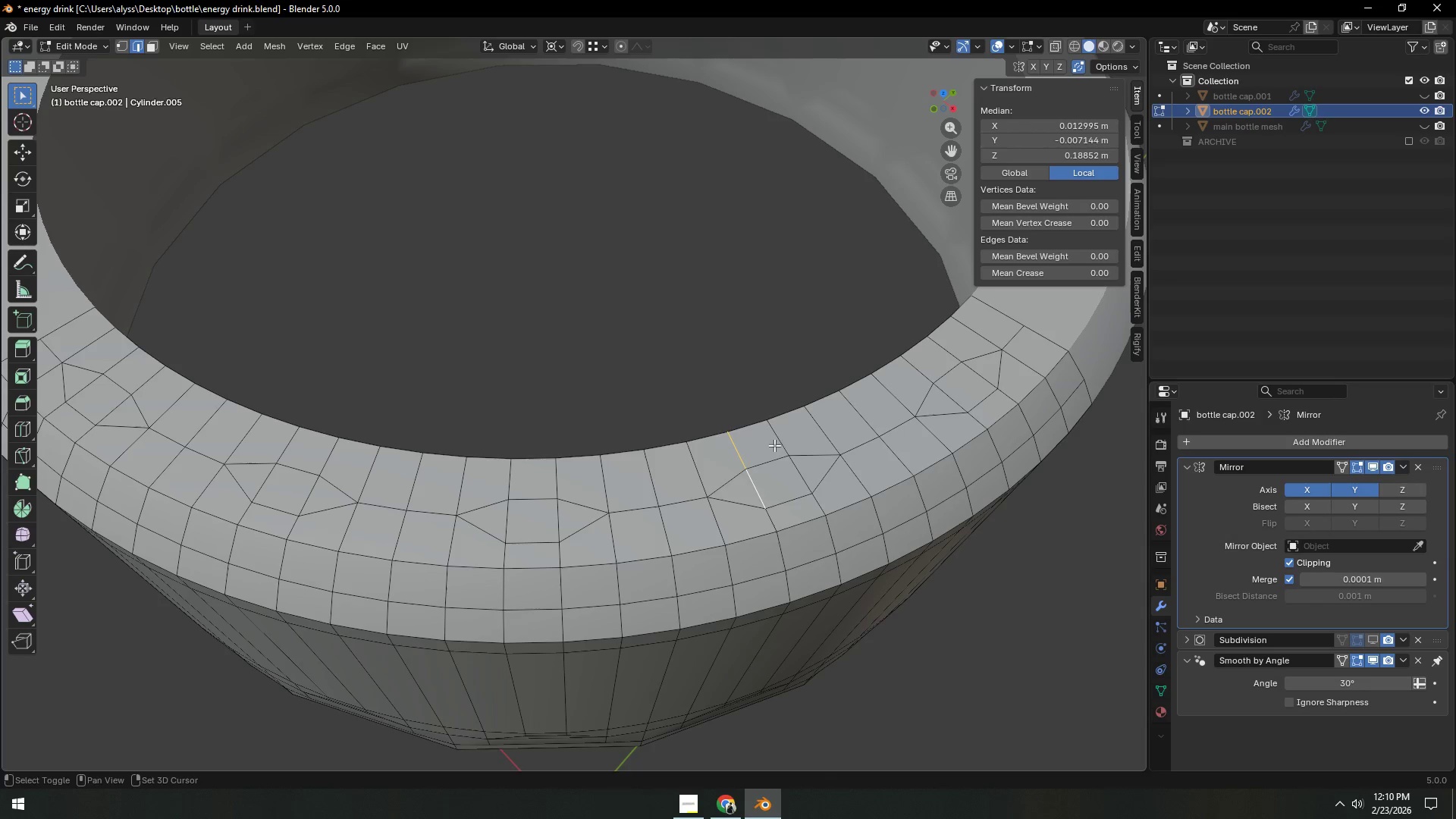 
triple_click([775, 442])
 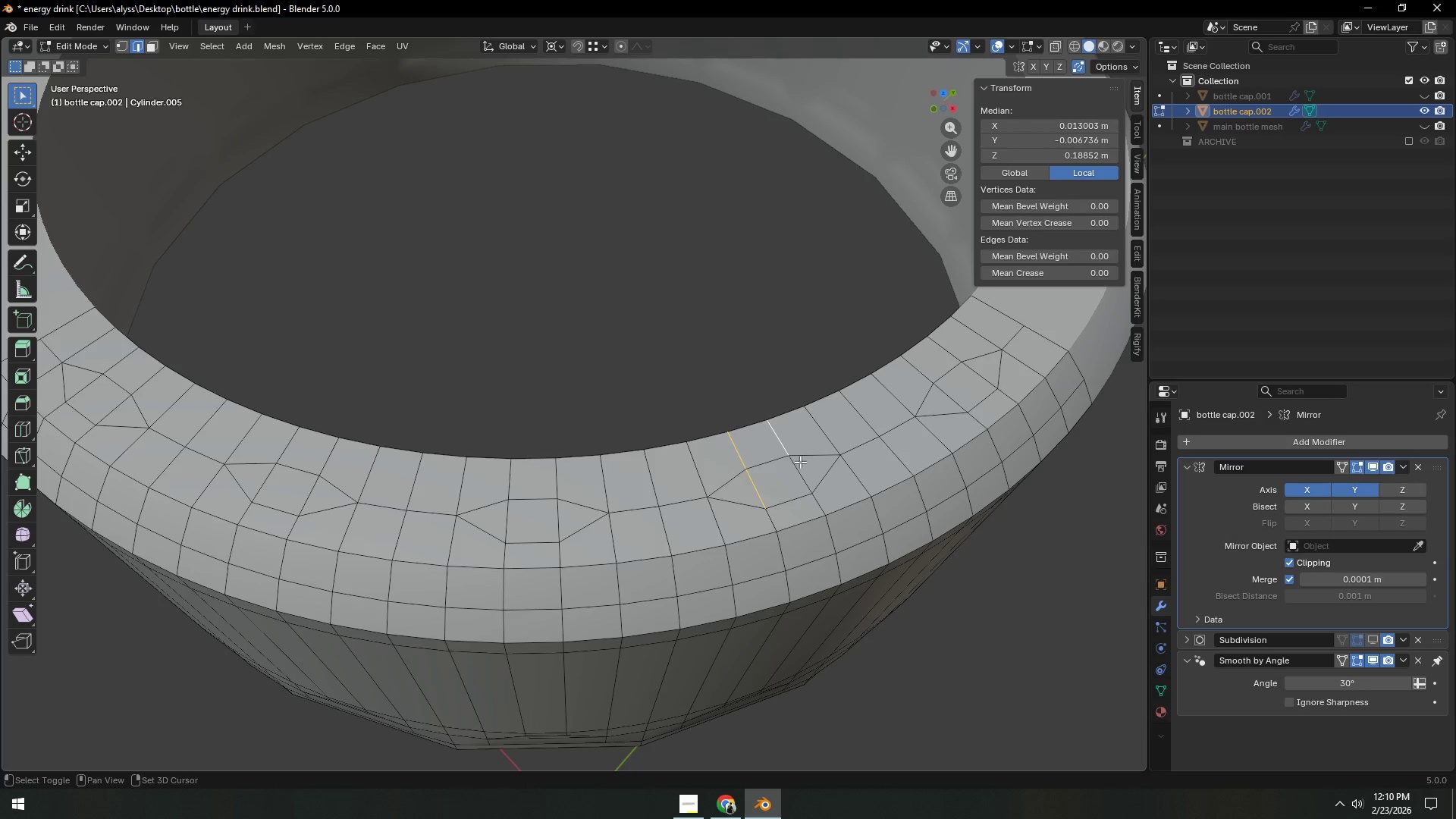 
triple_click([802, 466])
 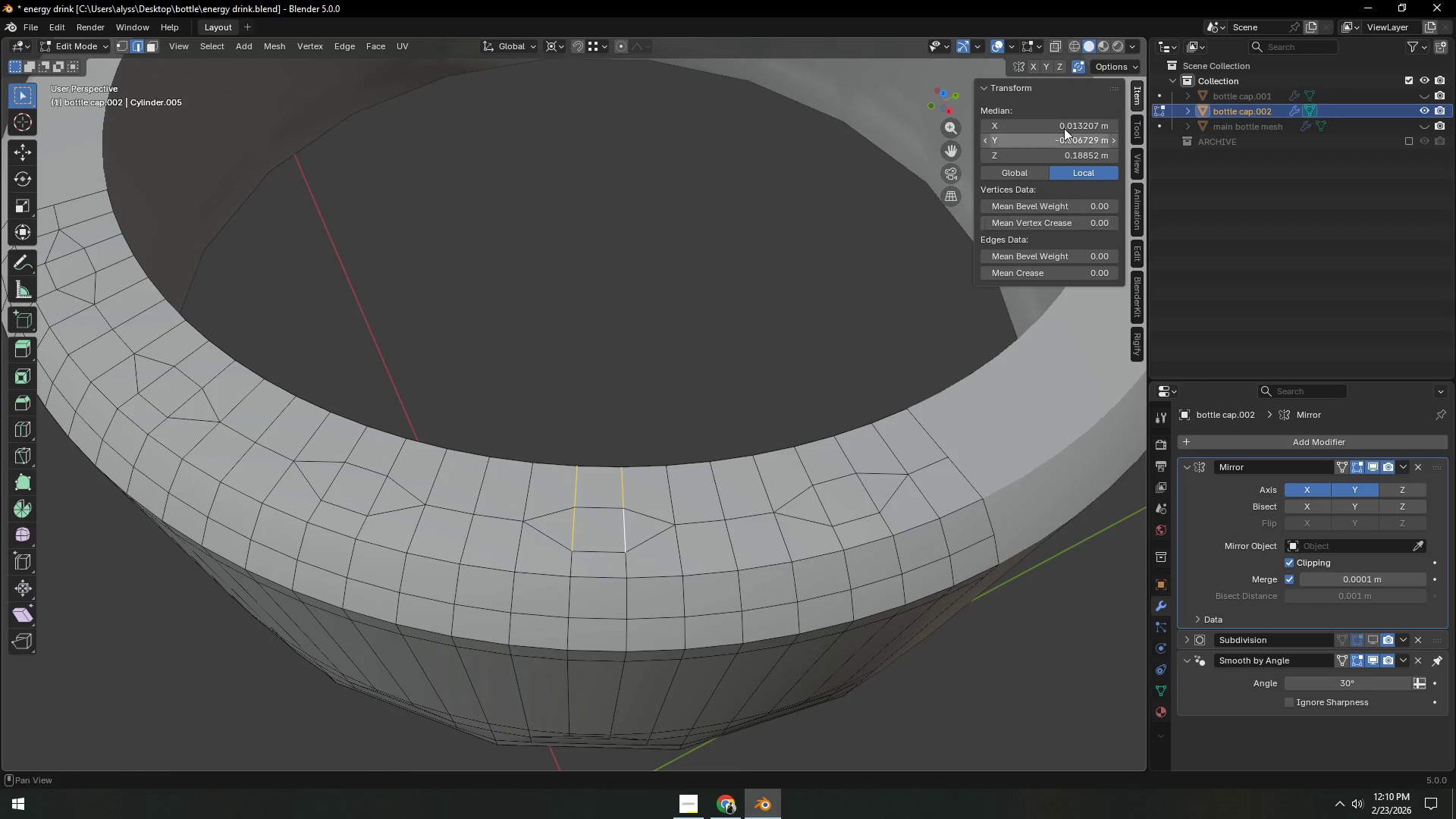 
left_click([1079, 64])
 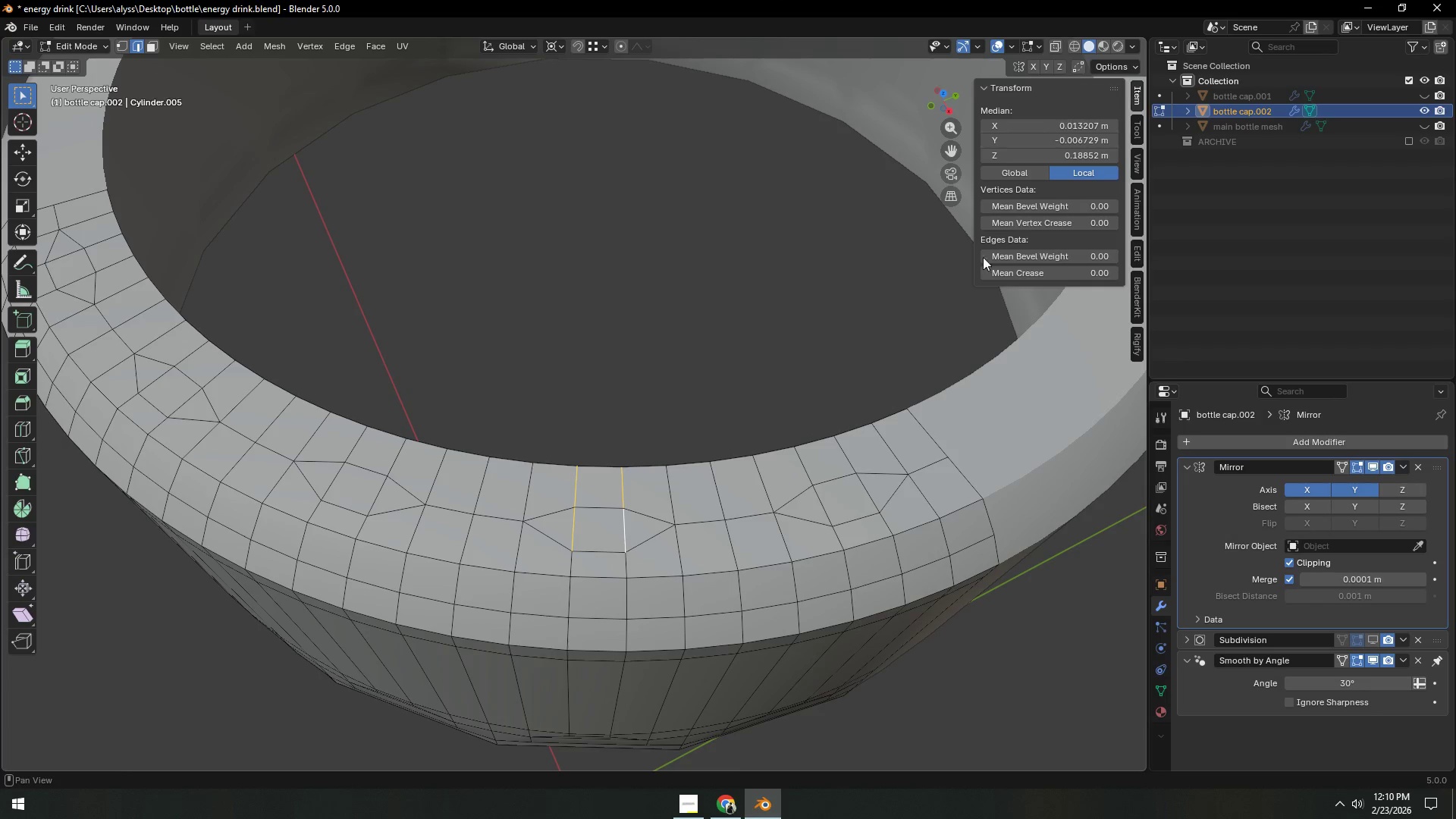 
hold_key(key=ShiftLeft, duration=1.51)
left_click([803, 474])
 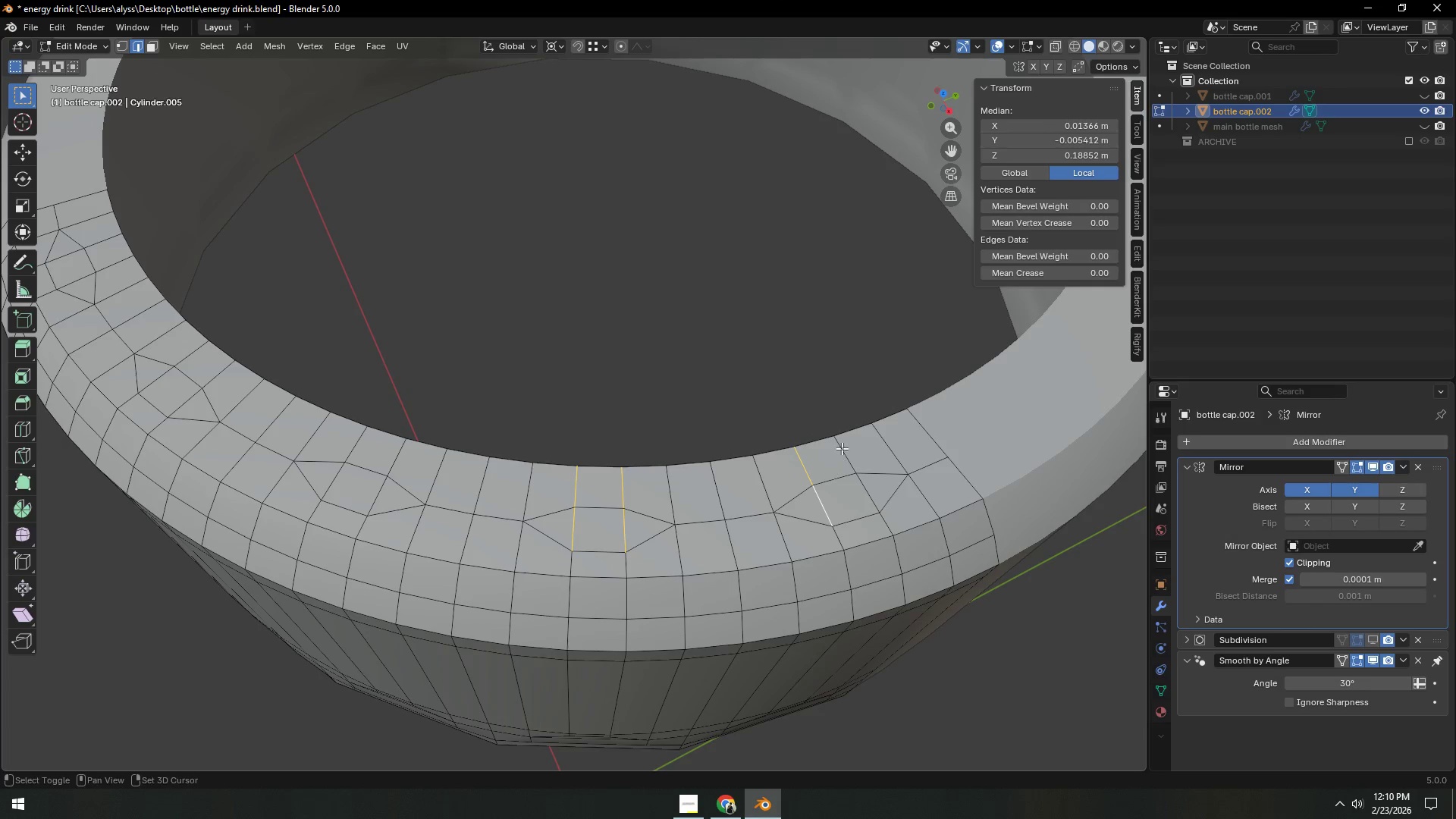 
hold_key(key=ShiftLeft, duration=0.53)
triple_click([853, 488])
 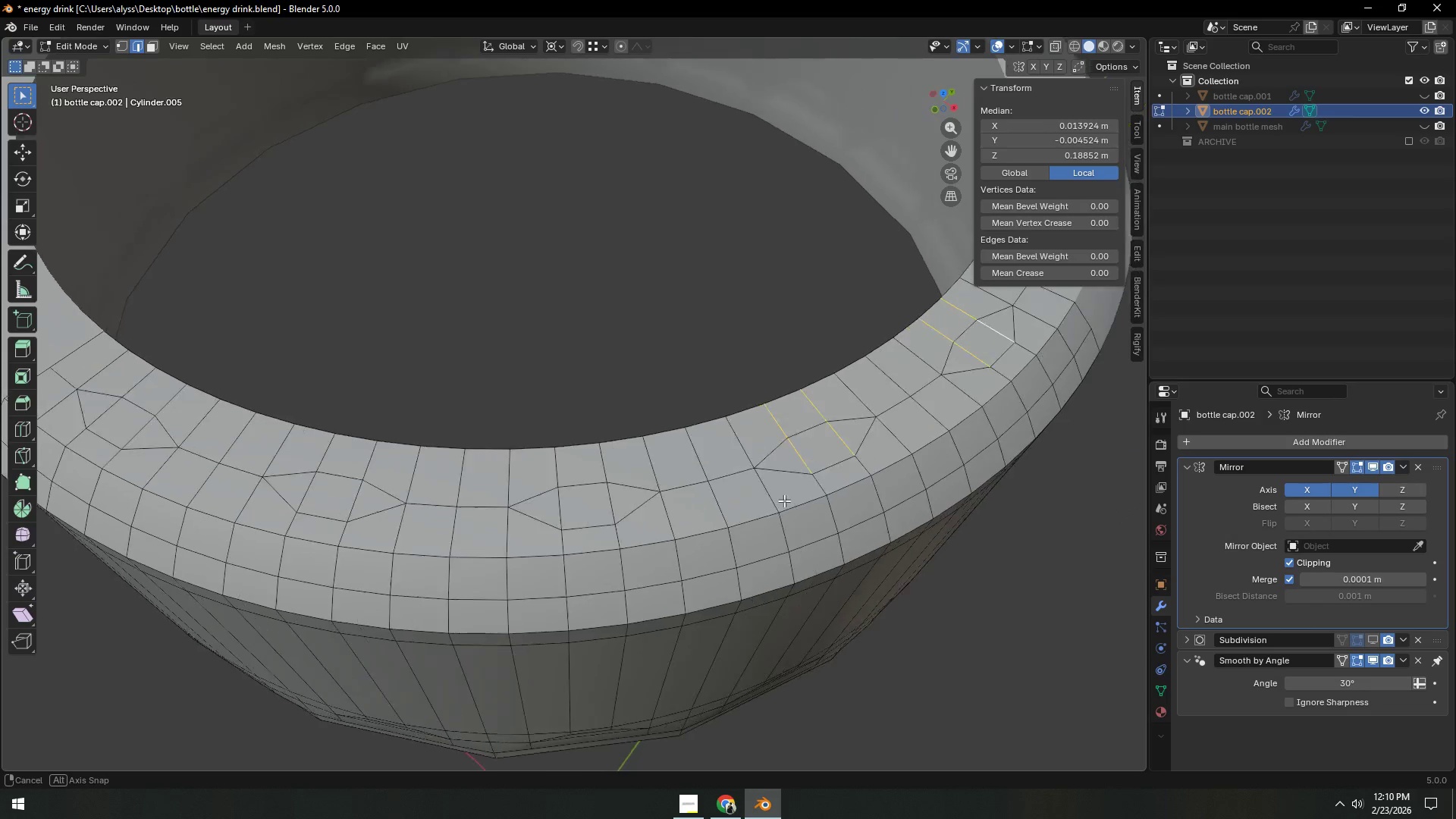 
hold_key(key=ShiftLeft, duration=1.52)
left_click([642, 450])
 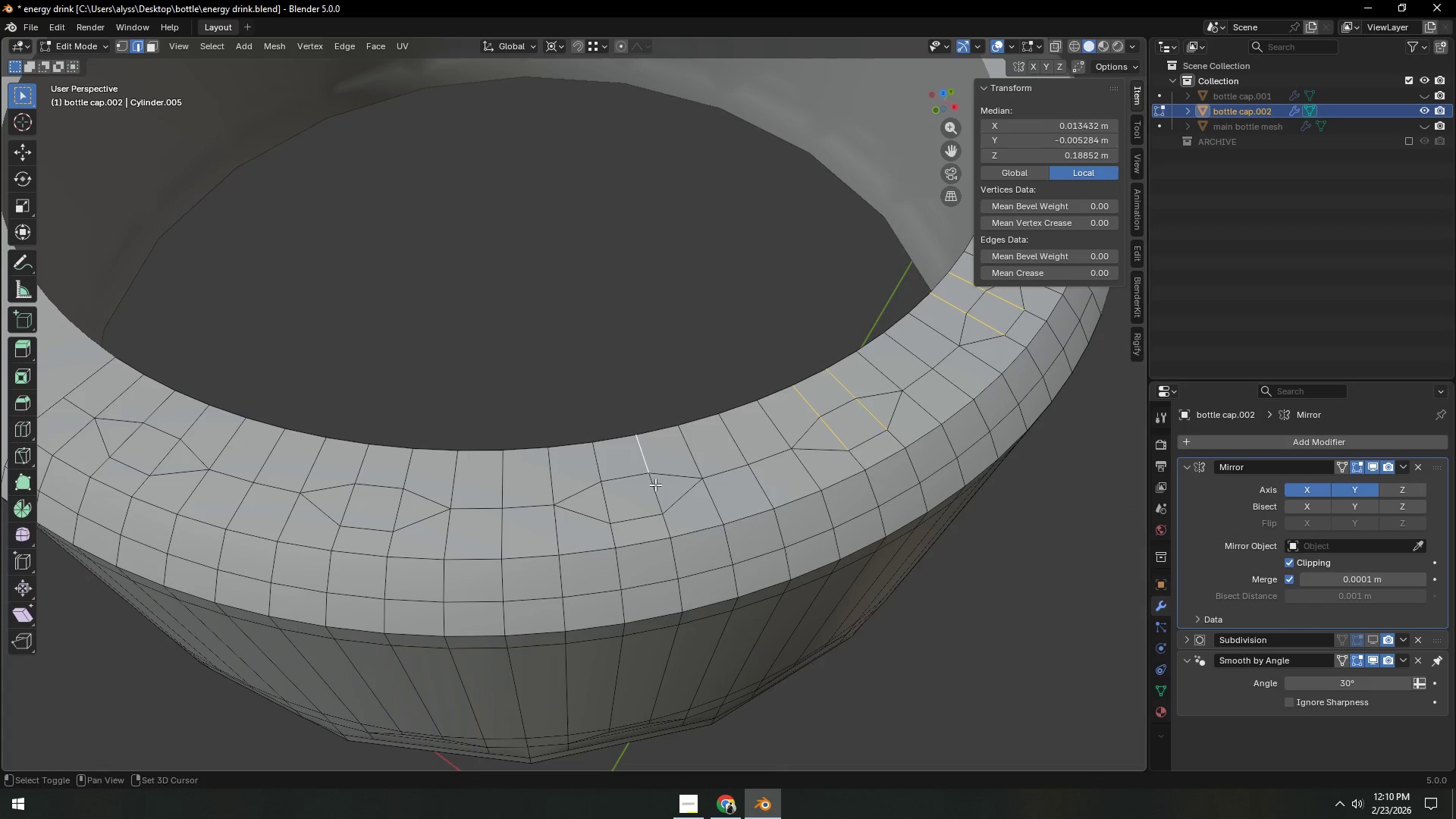 
double_click([656, 488])
 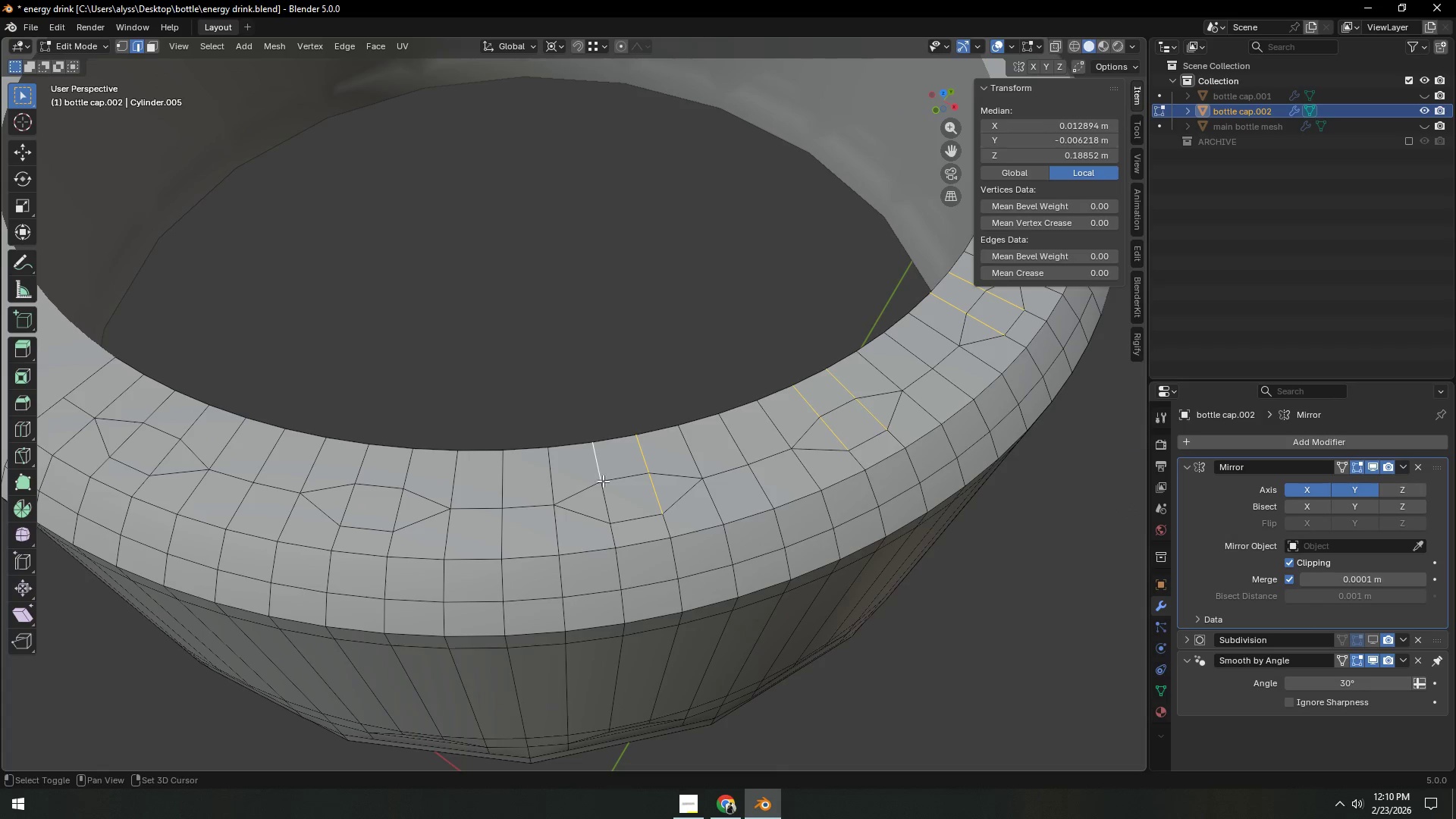 
triple_click([603, 498])
 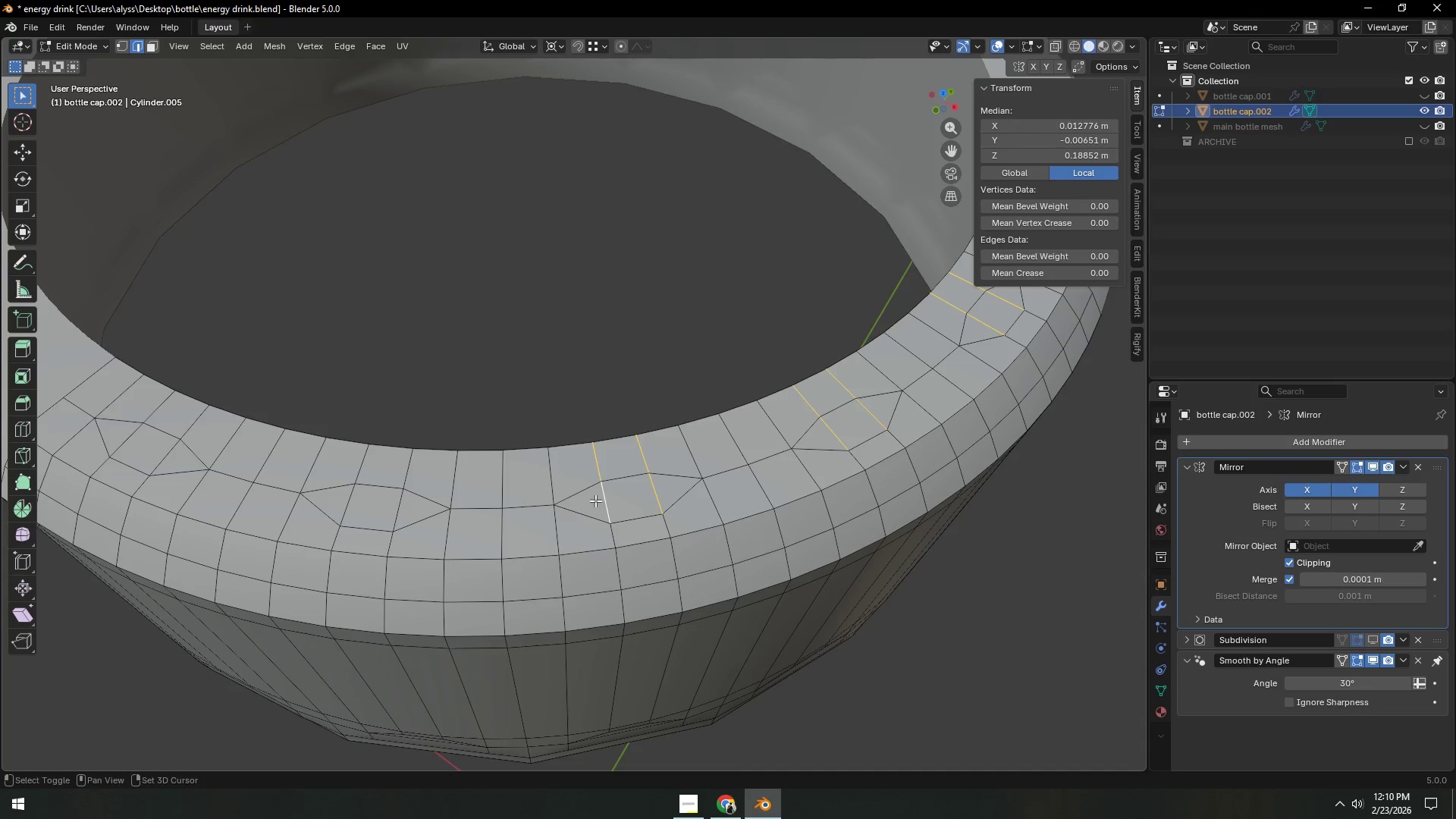 
key(Shift+ShiftLeft)
 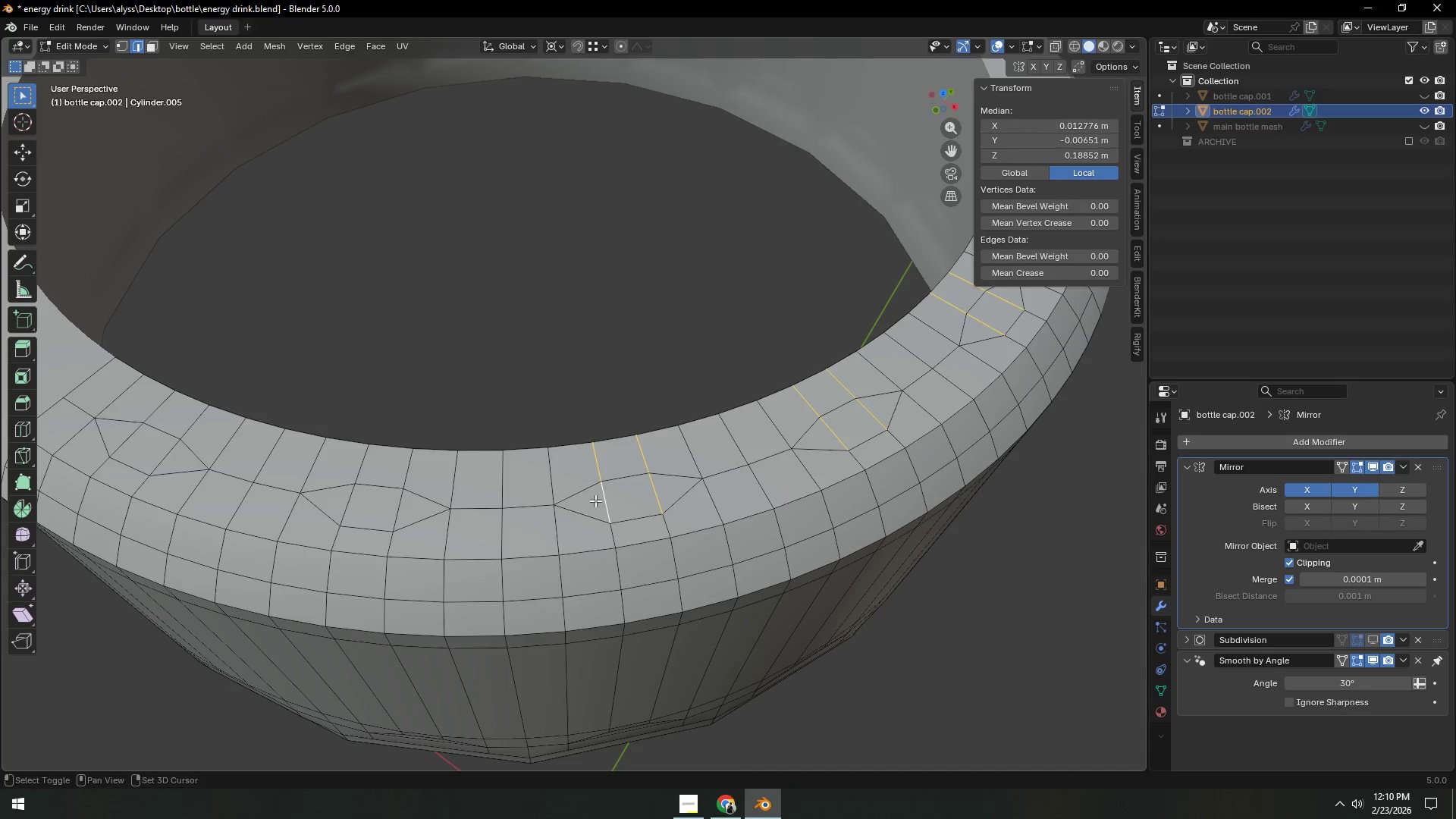 
key(Shift+ShiftLeft)
 